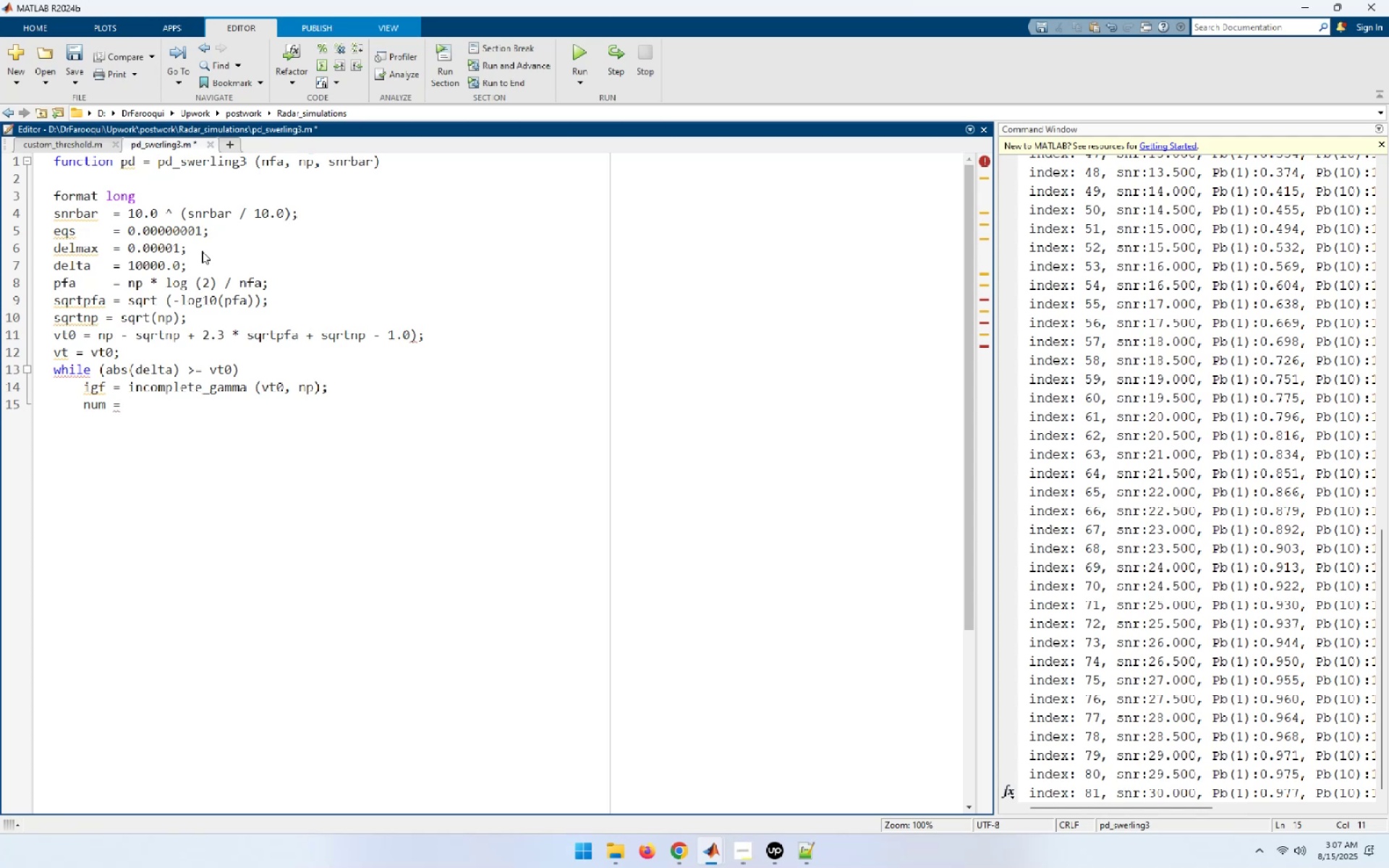 
type(0.5 ^(np/ )
key(Backspace)
key(Backspace)
type( / nfa) - if)
key(Backspace)
type(gf;)
 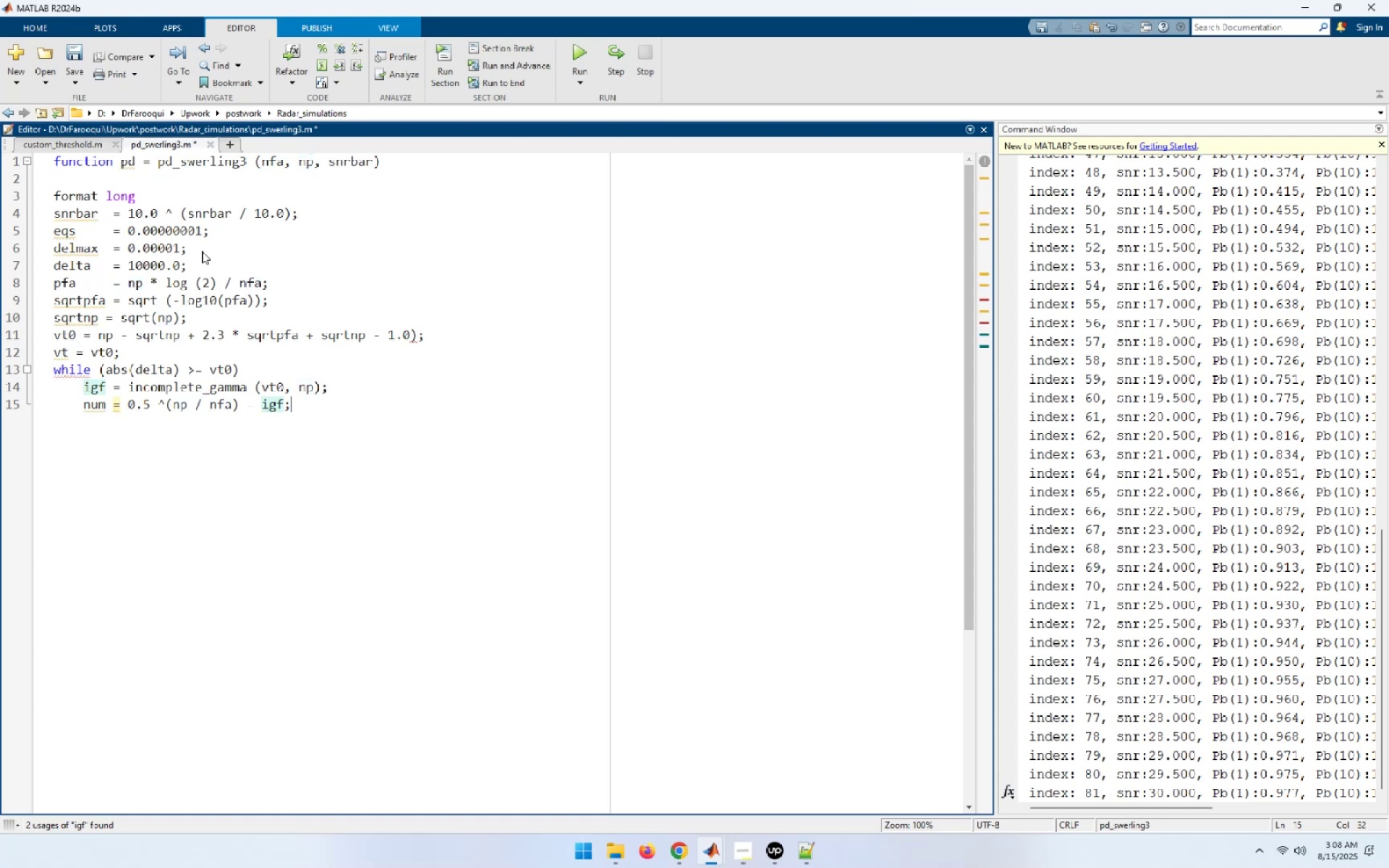 
key(Enter)
 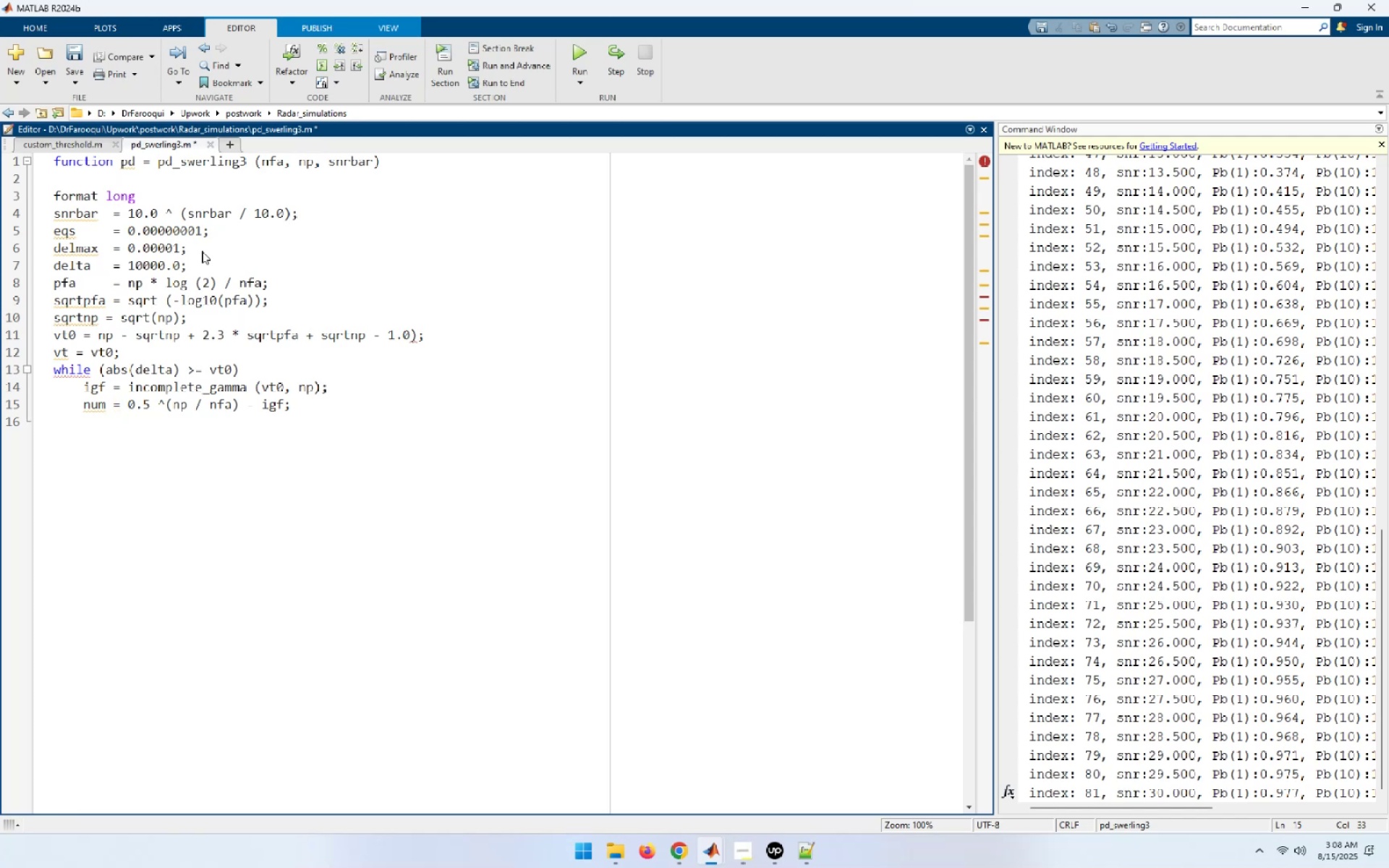 
type(temp = (np-1) * log (vt0 + eps) - vt0 -factor (np - 1);)
 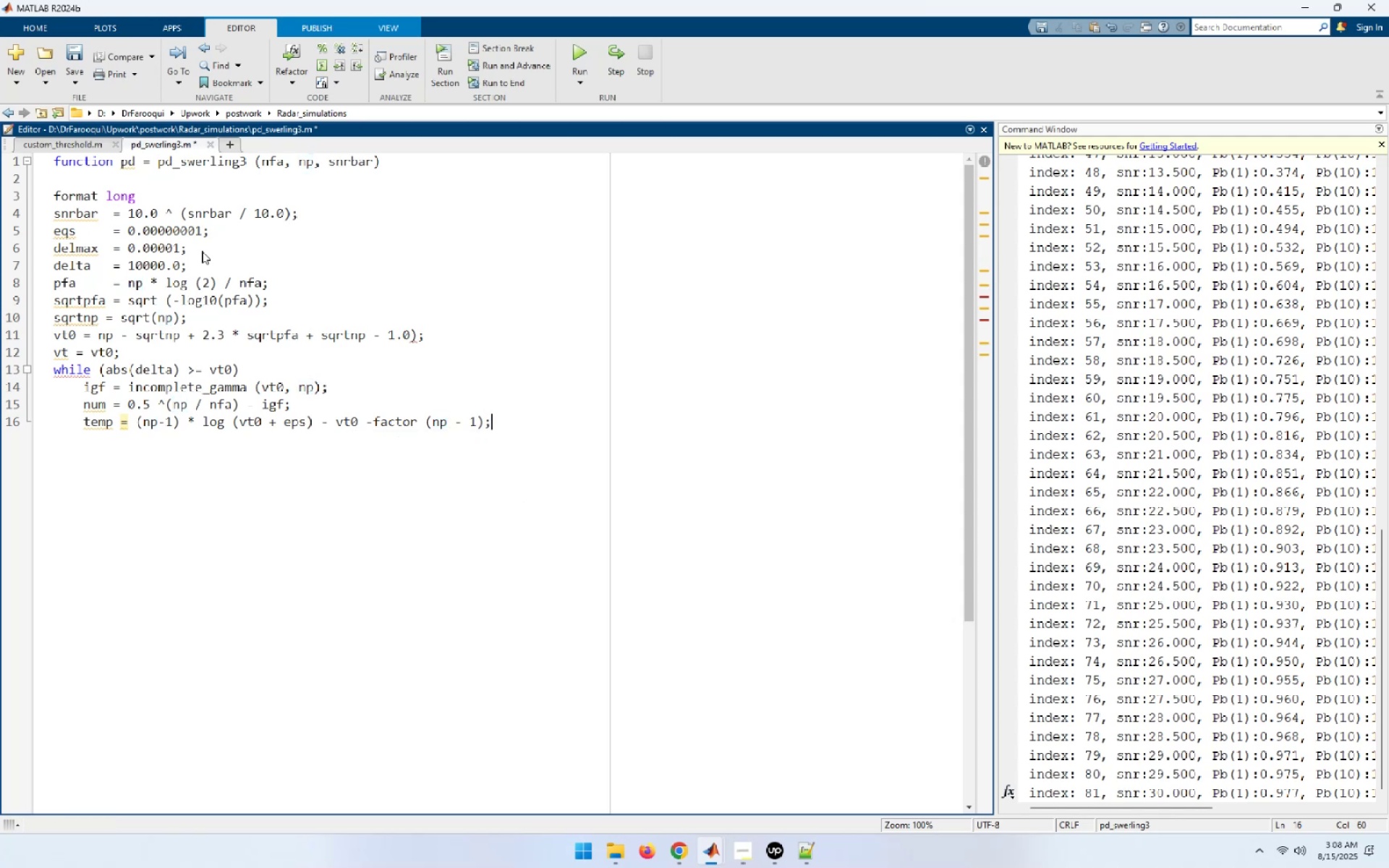 
key(Enter)
 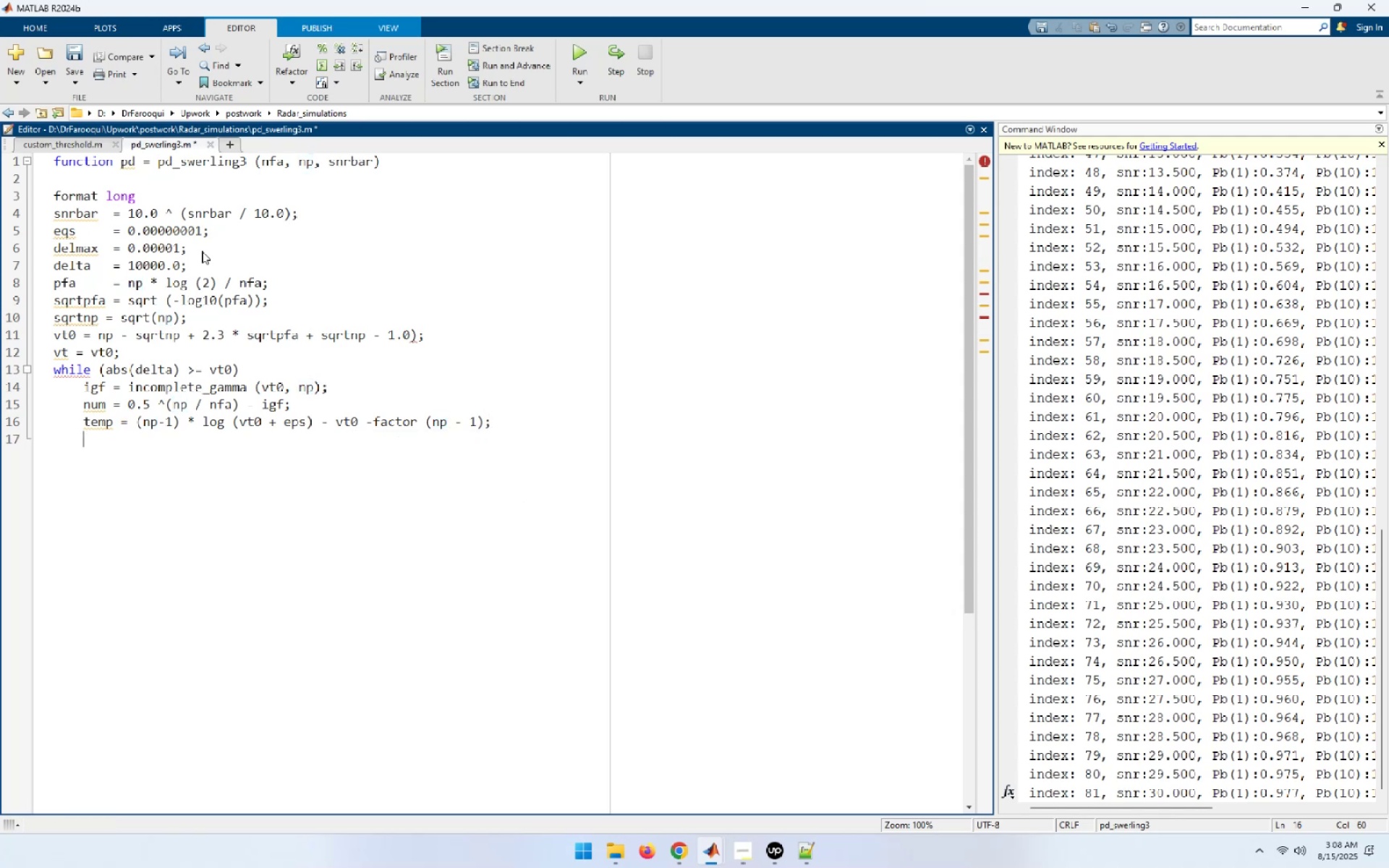 
type(deno = exp (temp);)
 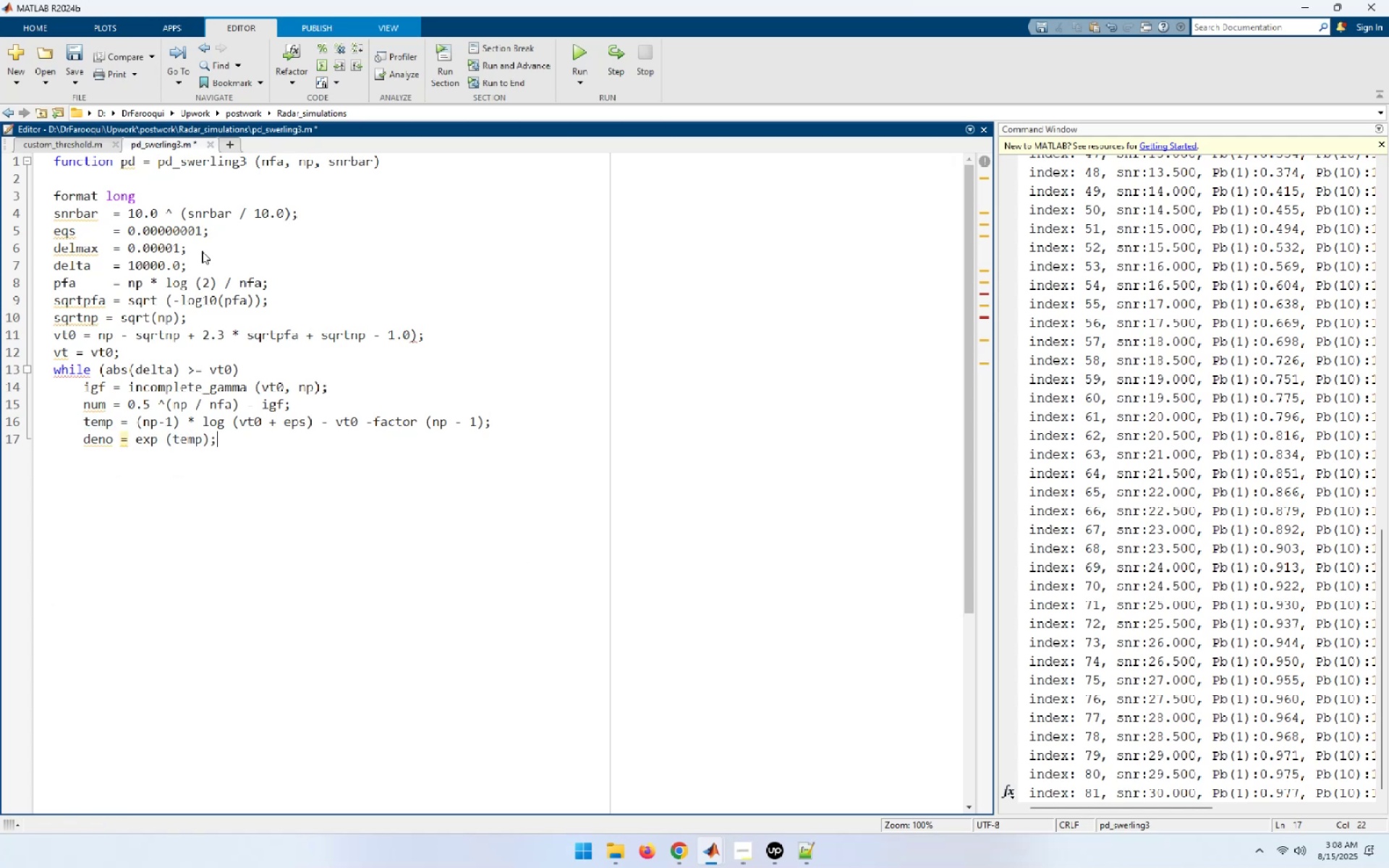 
key(Enter)
 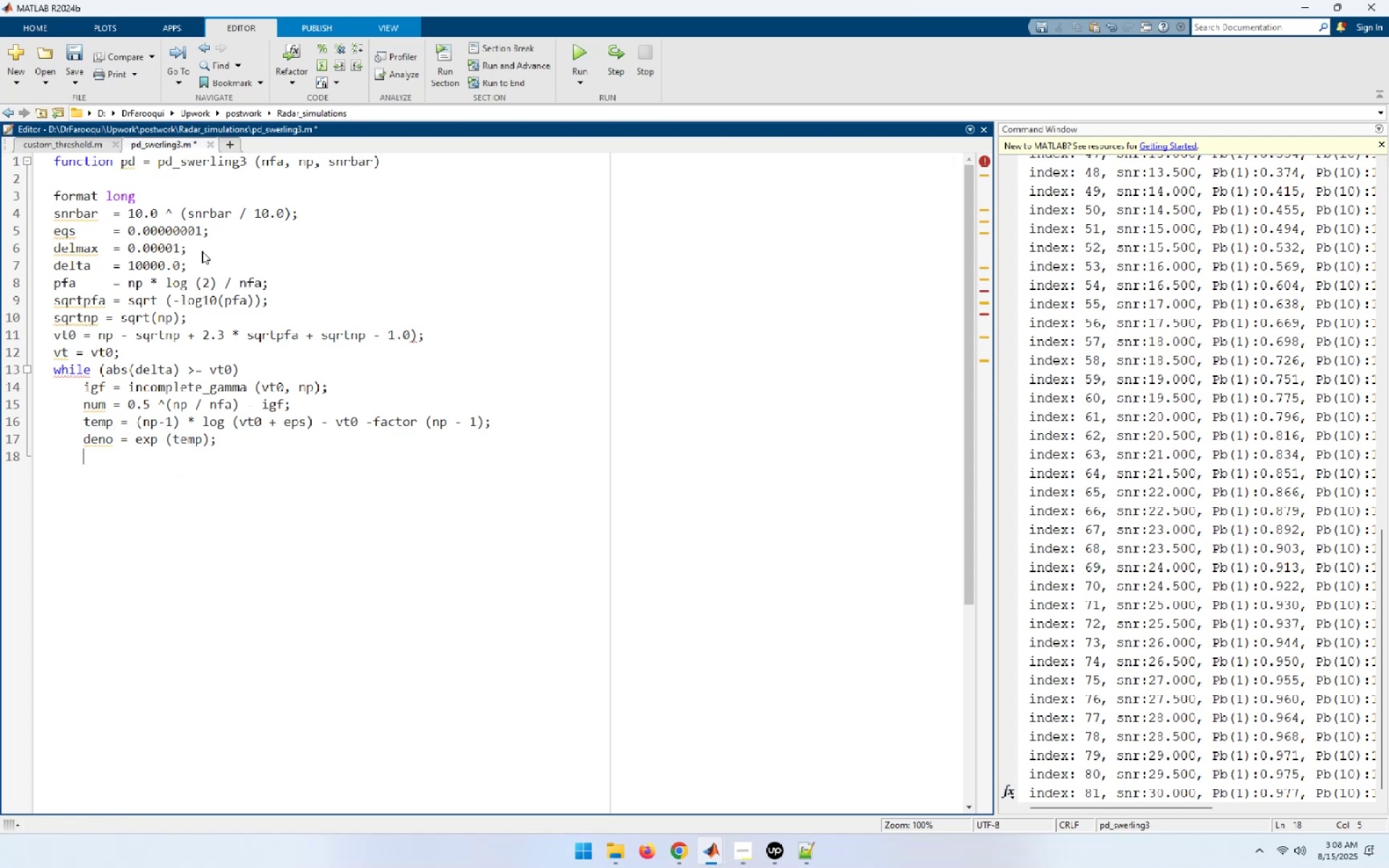 
type(vt = vt0 + n)
key(Backspace)
type((num / (deno + eps));)
 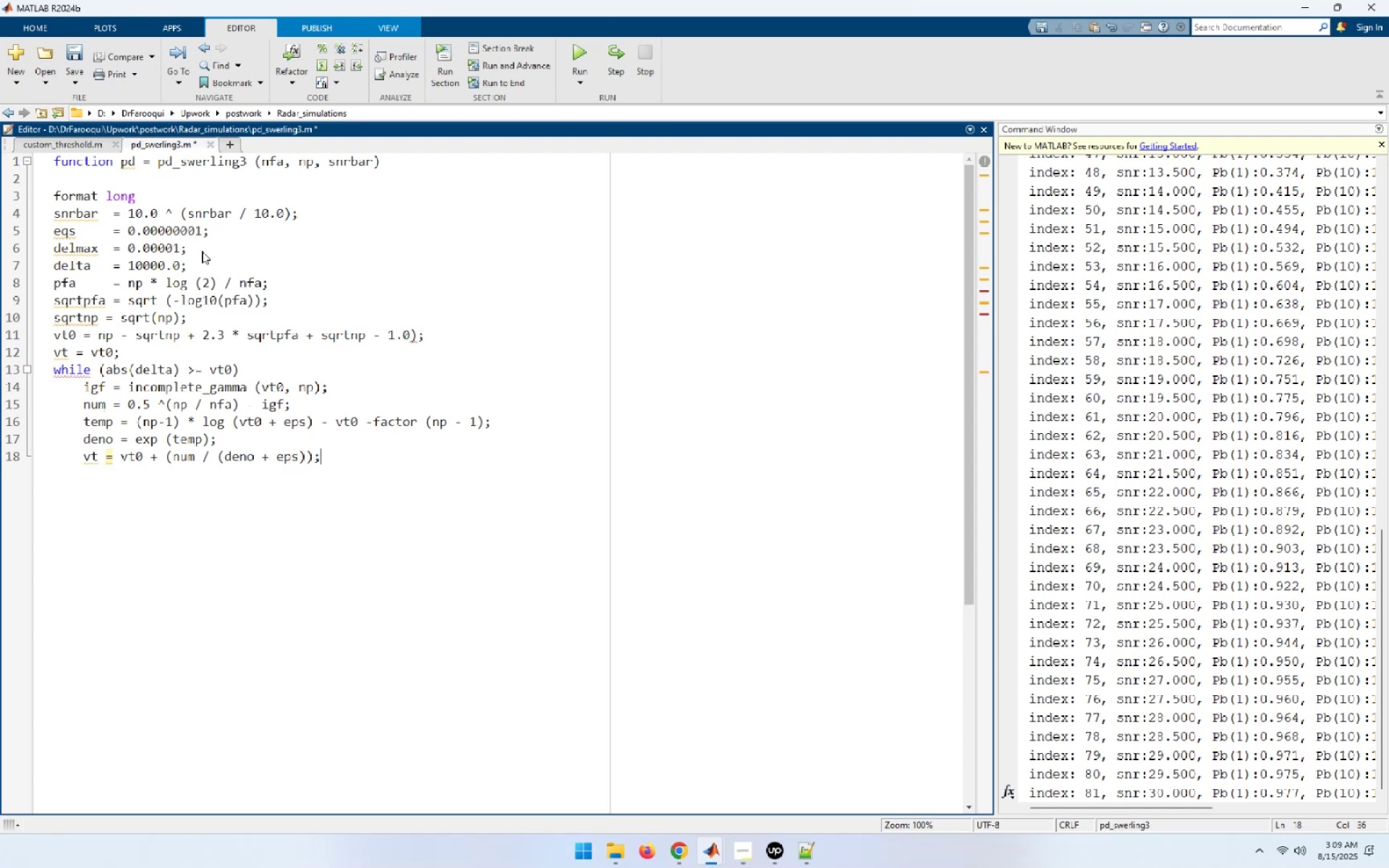 
key(Enter)
 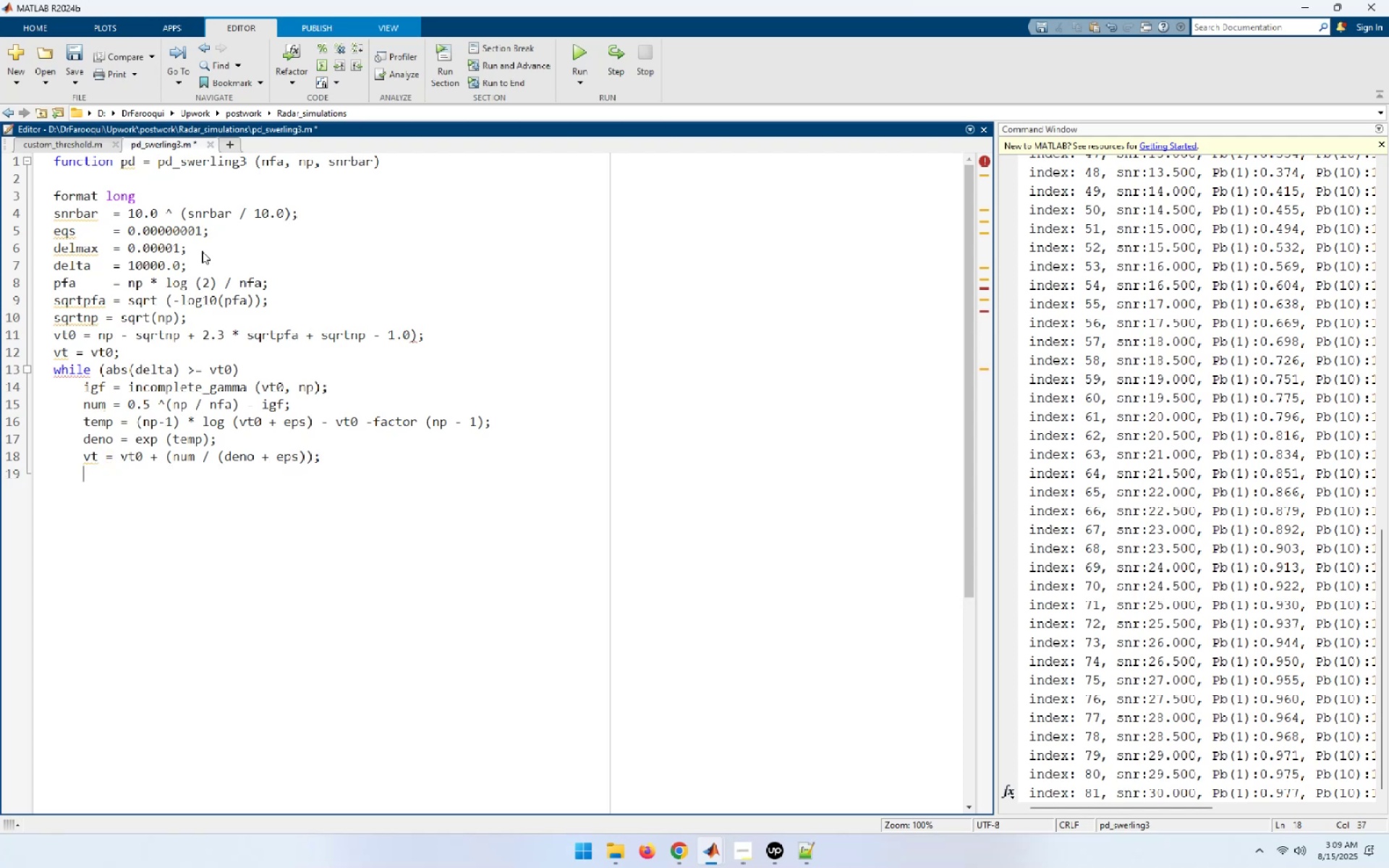 
type(delta = abs ( vt - vt0) * 100000.0)
 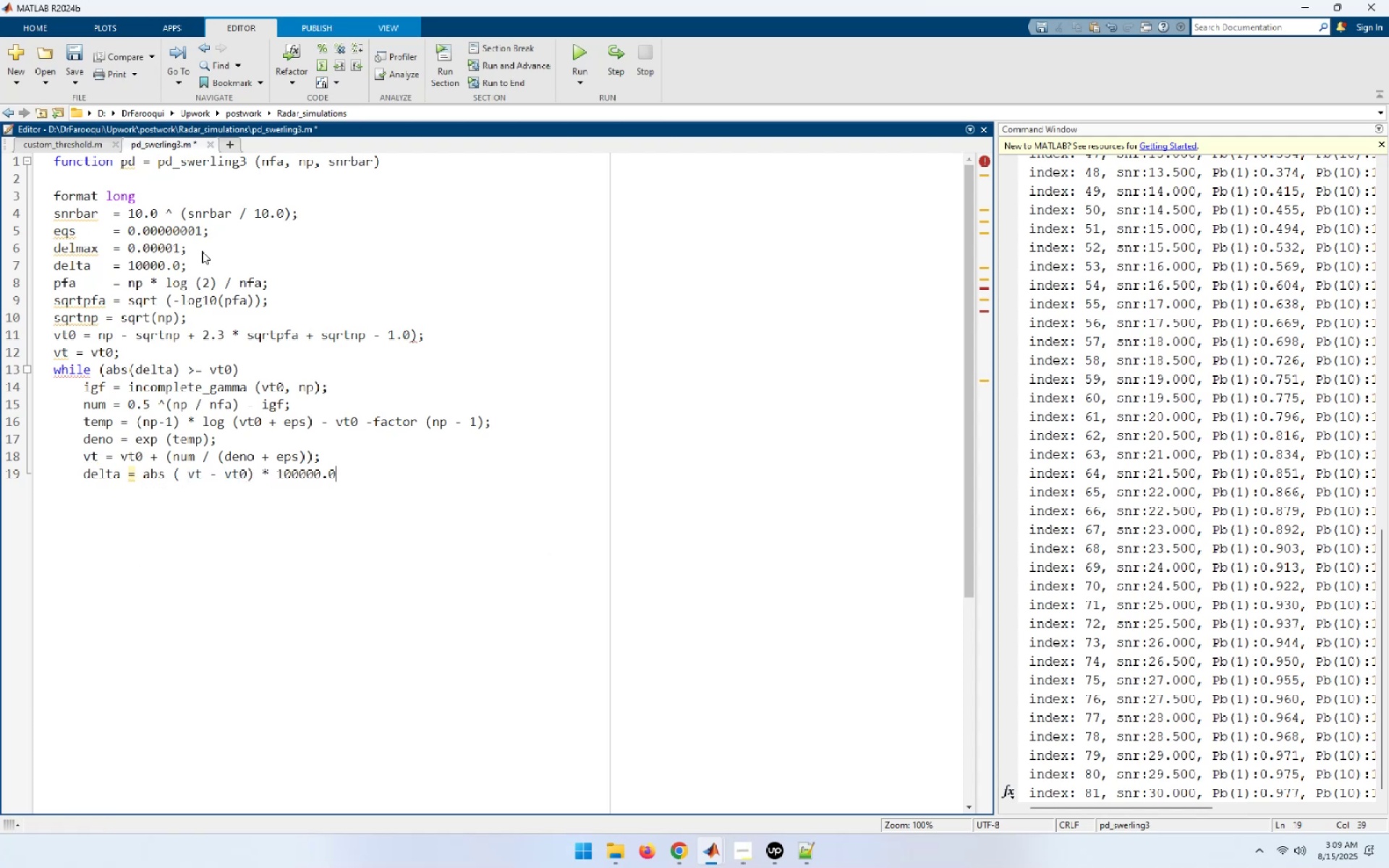 
key(ArrowLeft)
 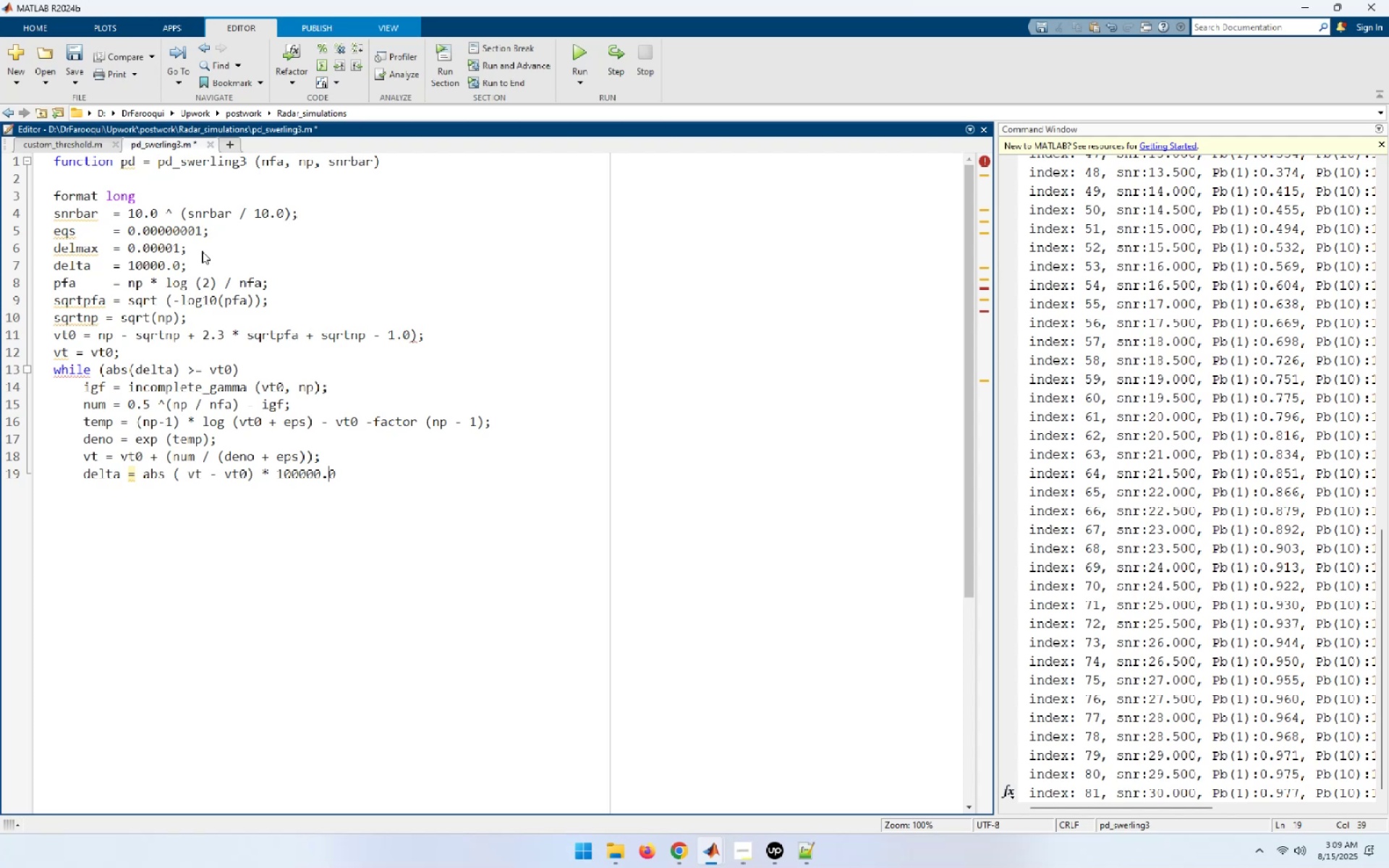 
key(ArrowLeft)
 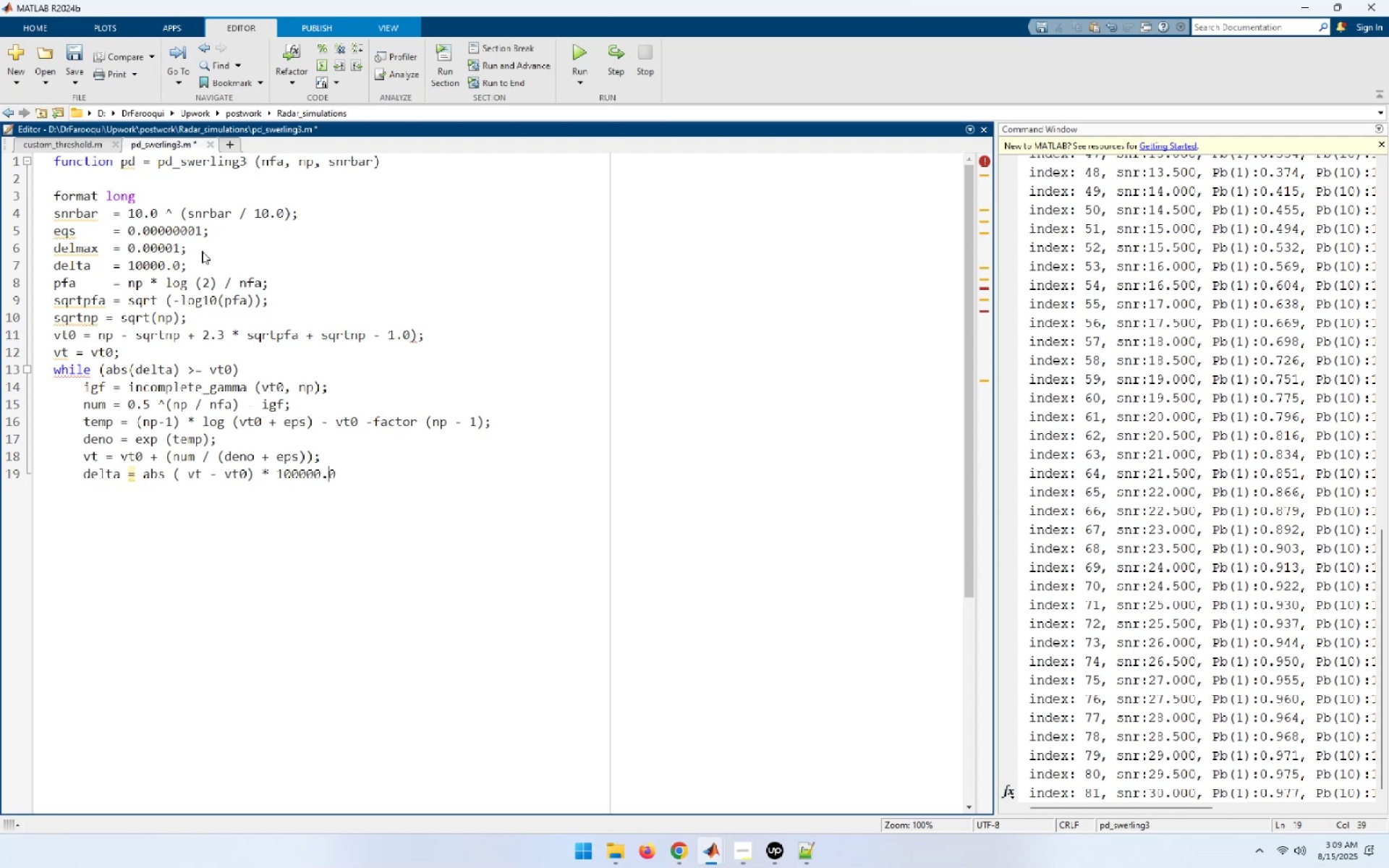 
key(ArrowLeft)
 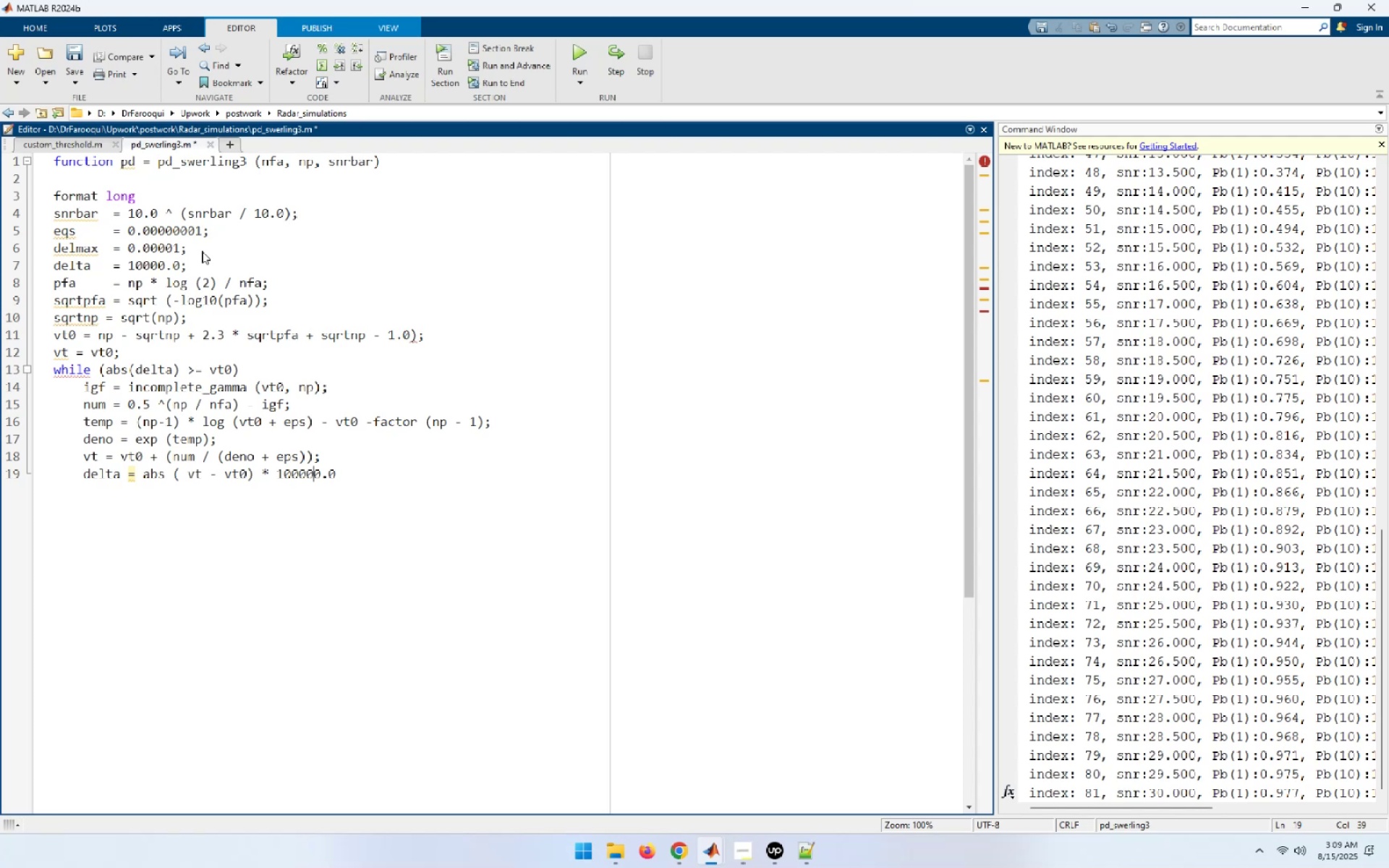 
key(ArrowLeft)
 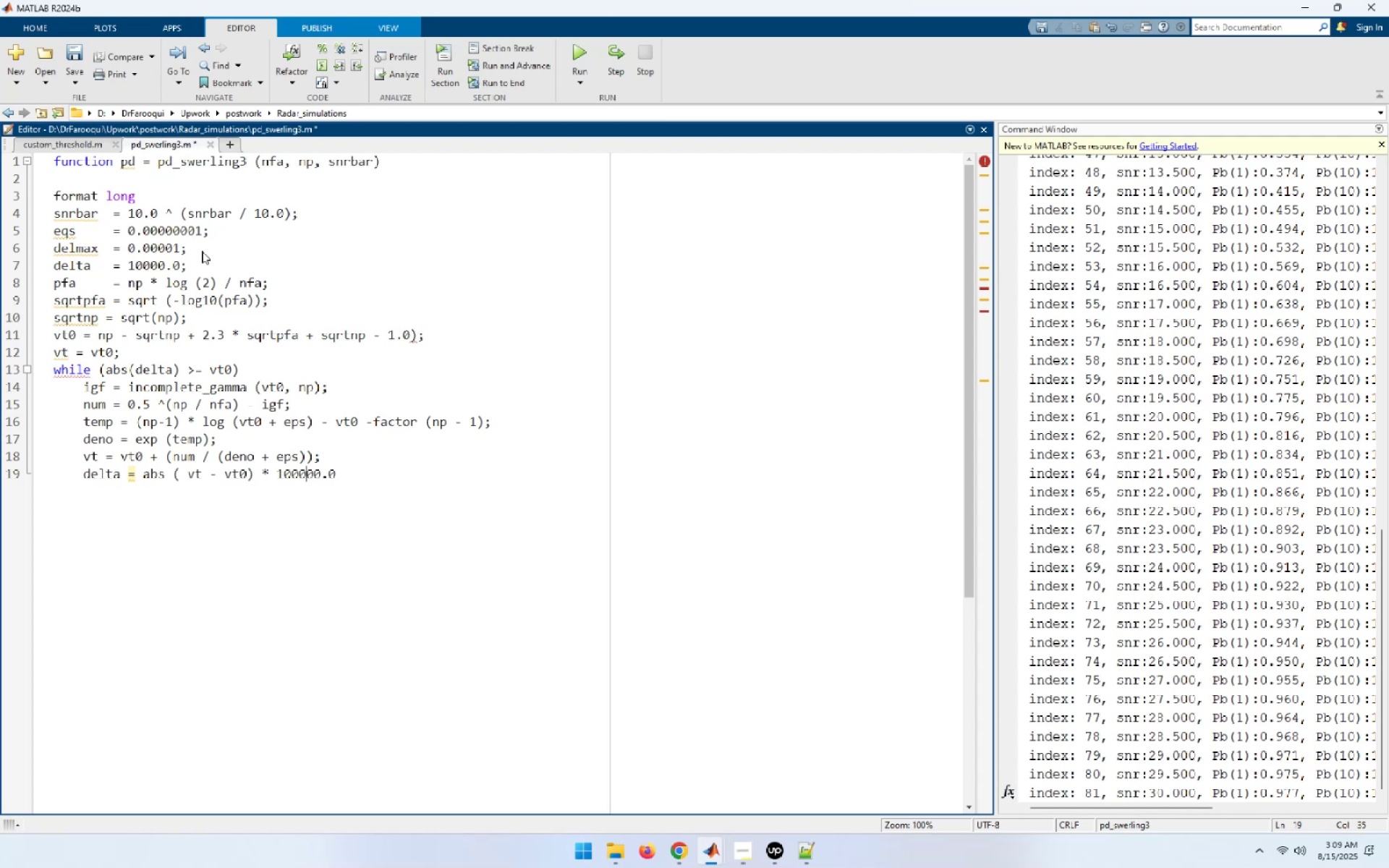 
key(Delete)
 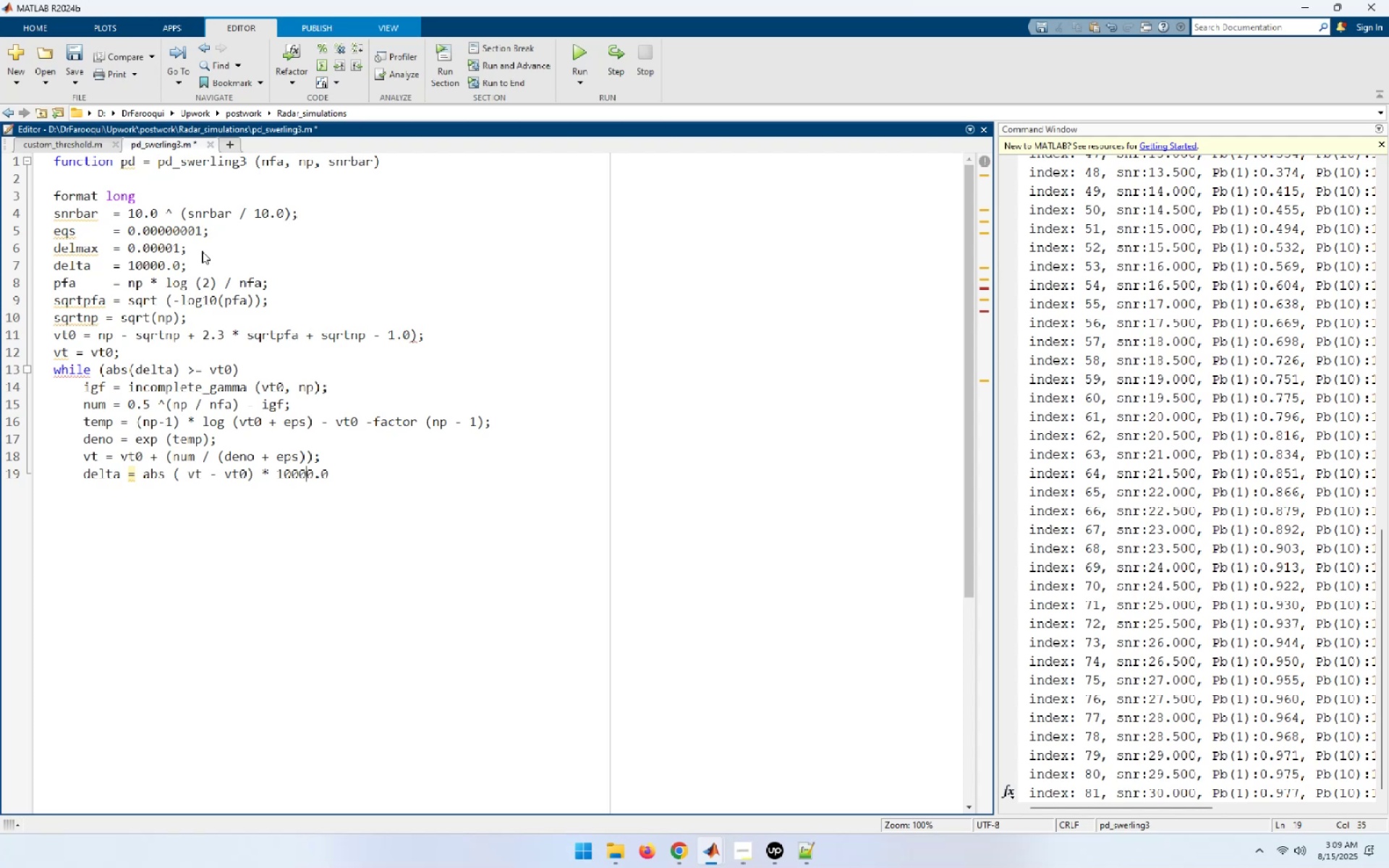 
key(End)
 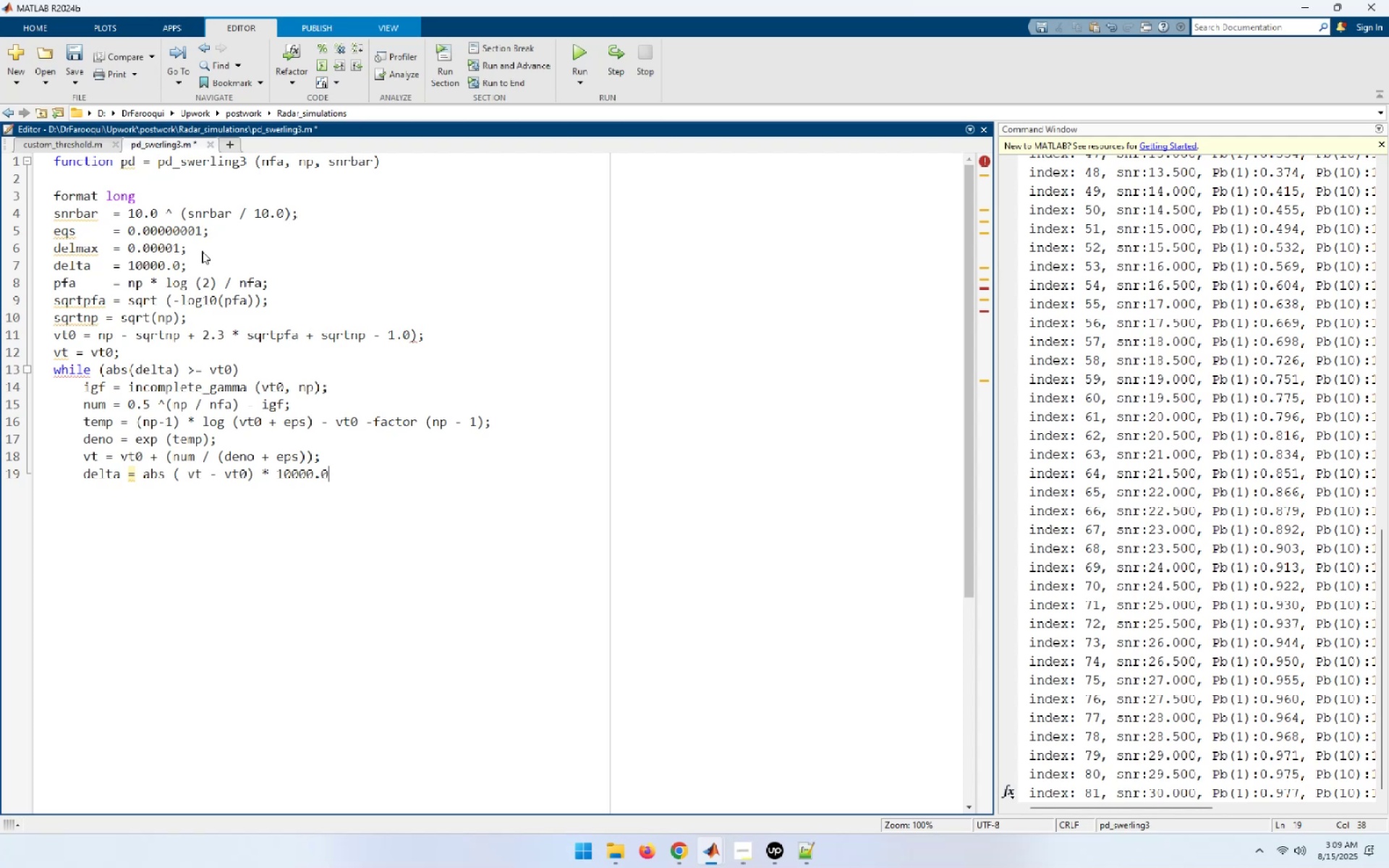 
key(Semicolon)
 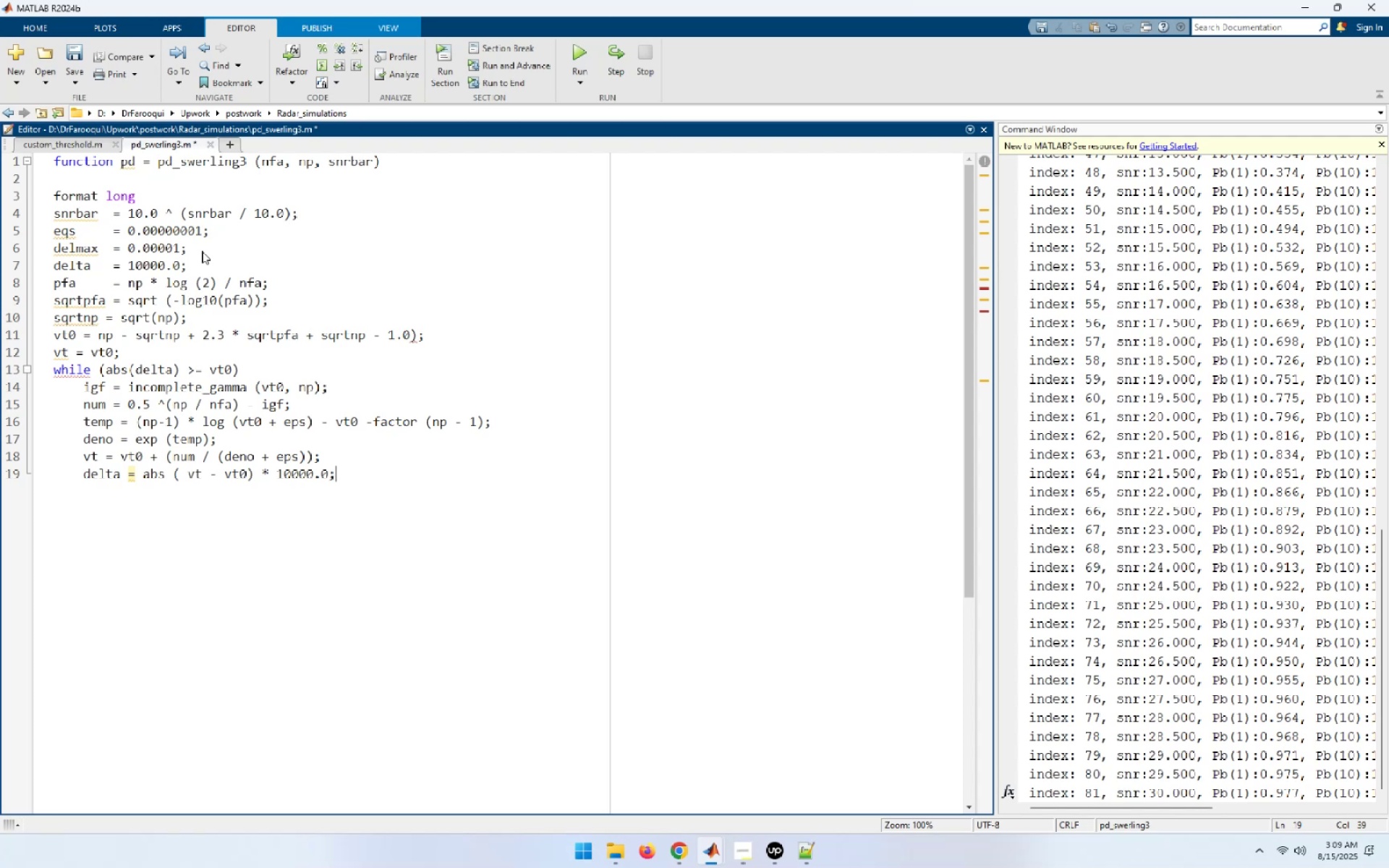 
key(Enter)
 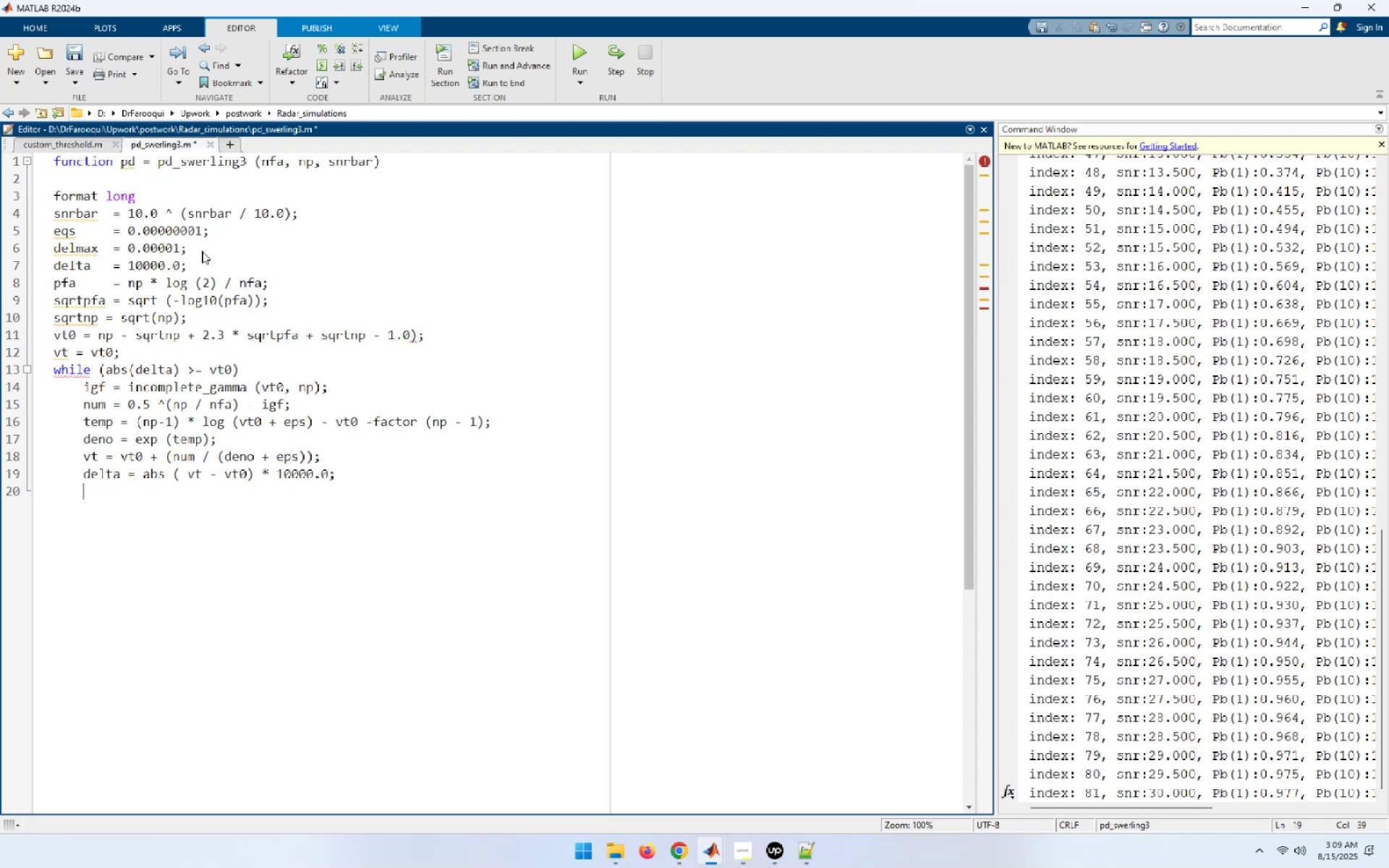 
type(vt0 = vt;)
 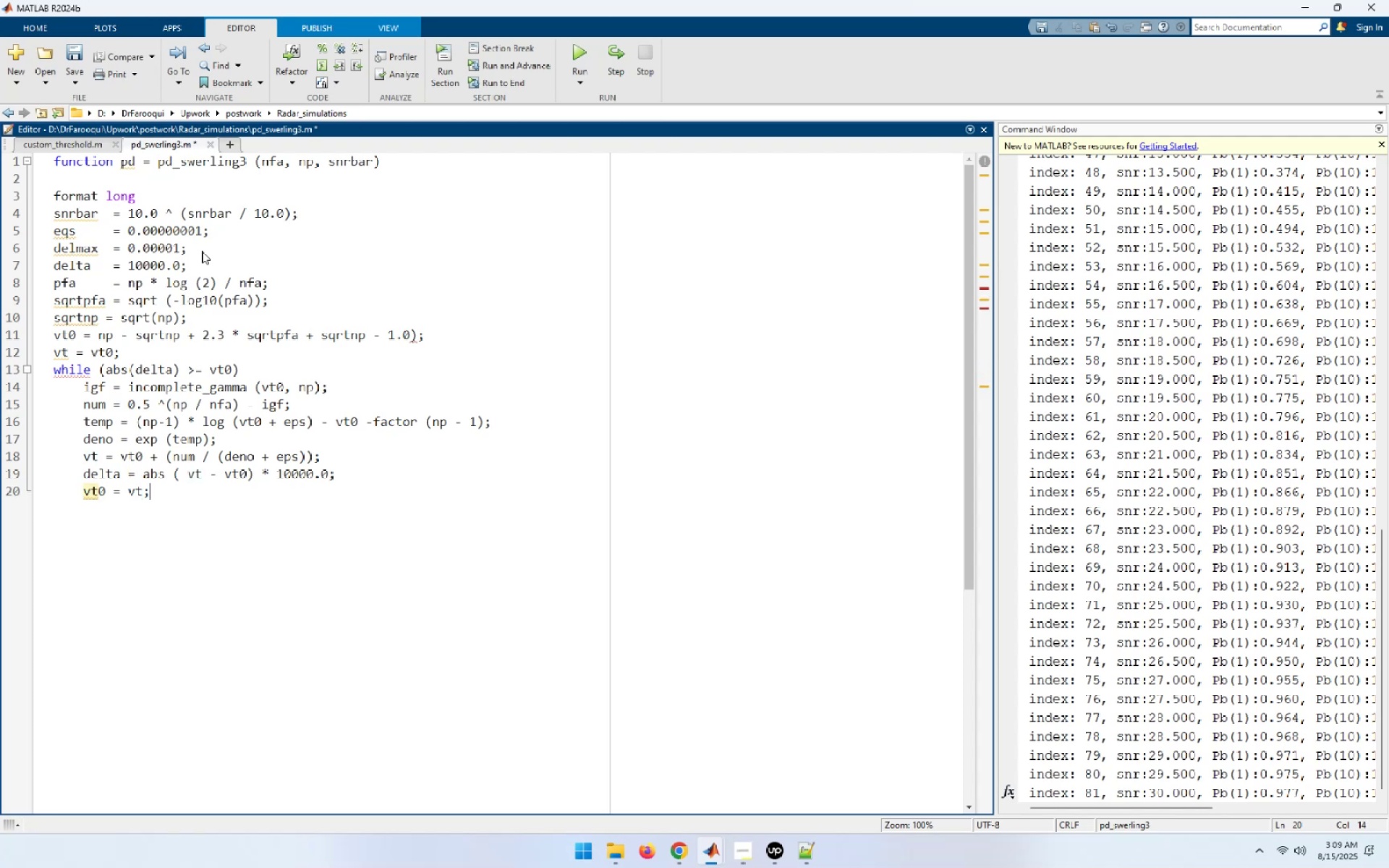 
key(Enter)
 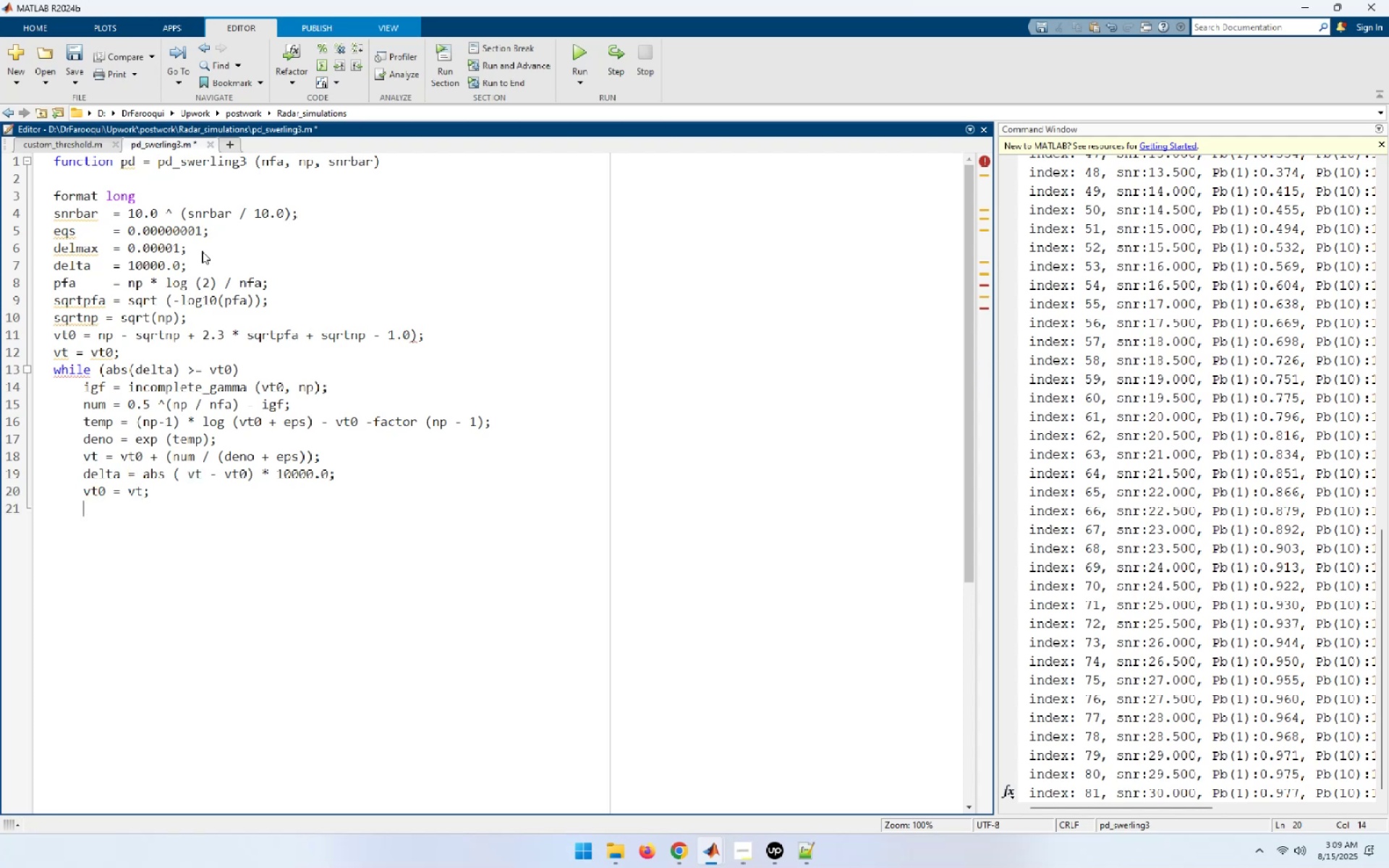 
type(end)
 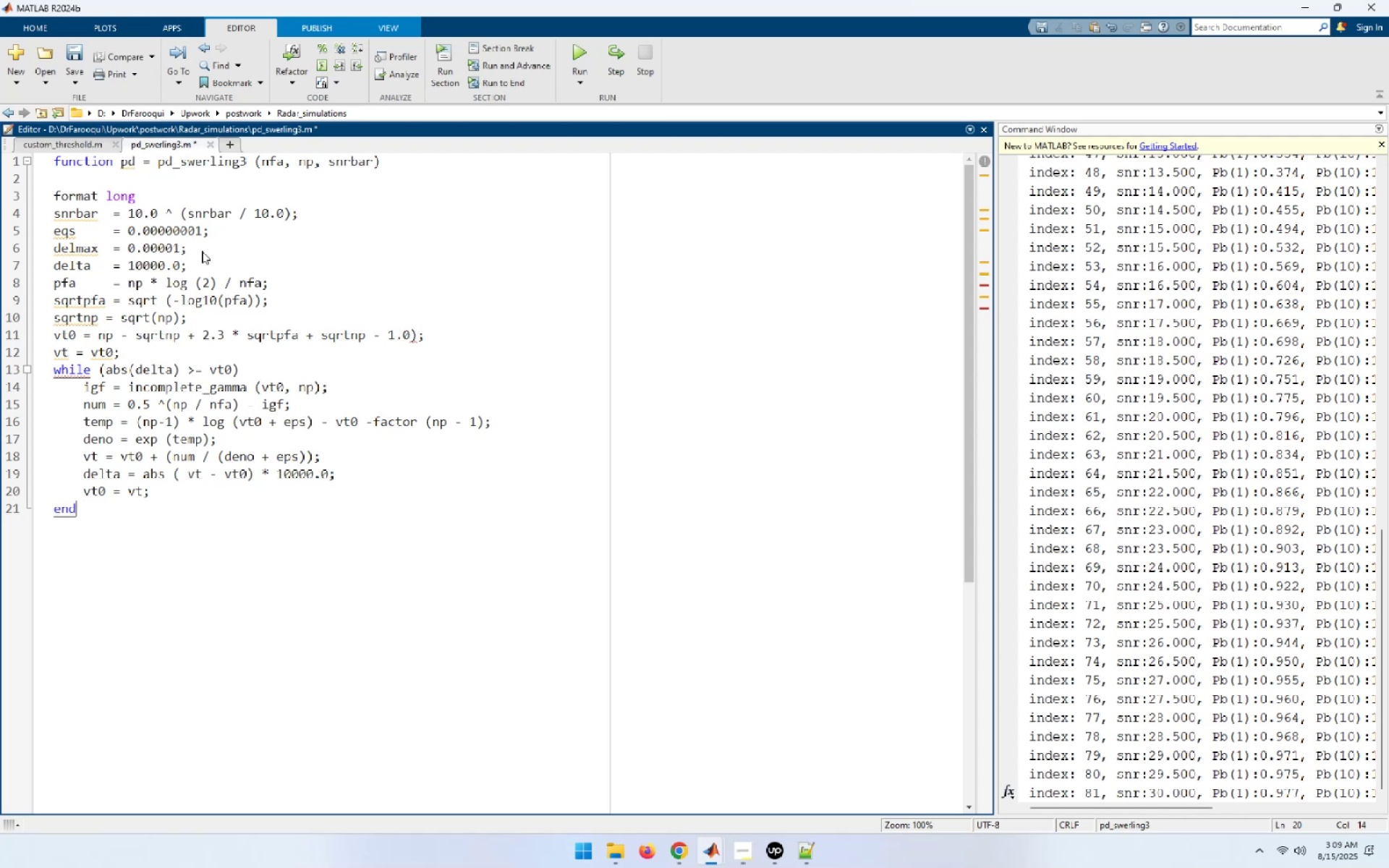 
key(Enter)
 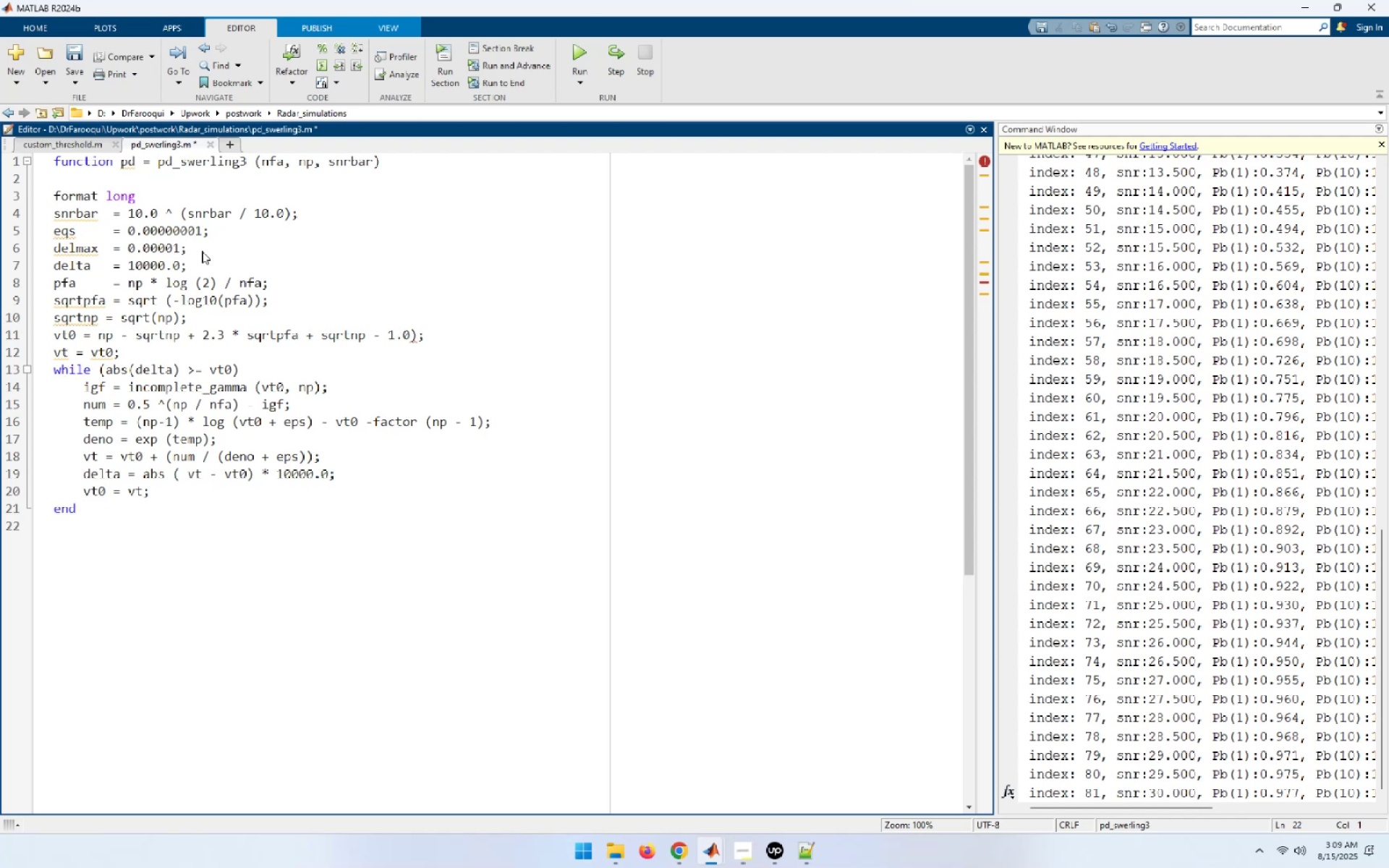 
key(Enter)
 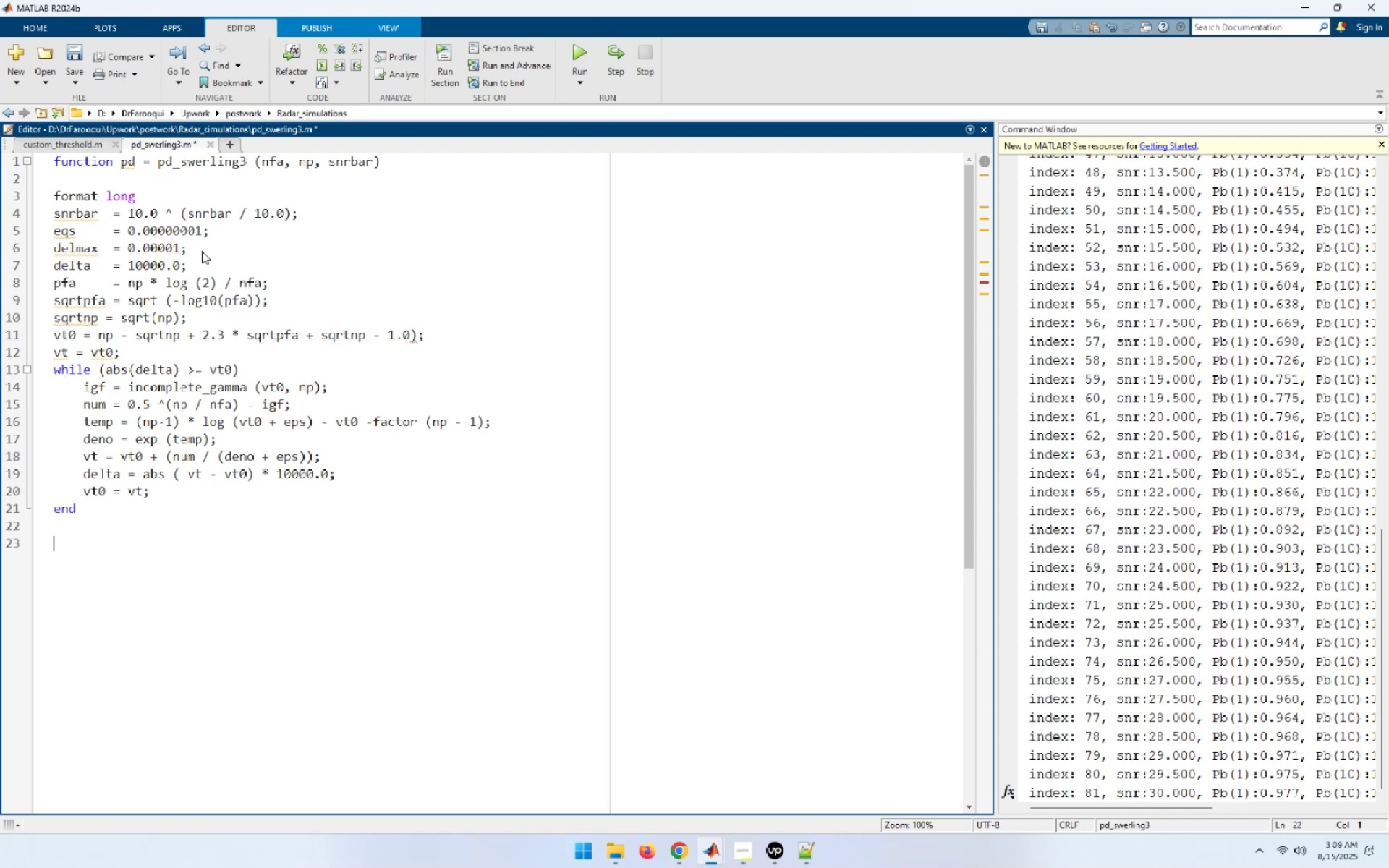 
type(temp1 = vt / (1.0 + 0.5 *n)
key(Backspace)
type( np * snrbart);)
 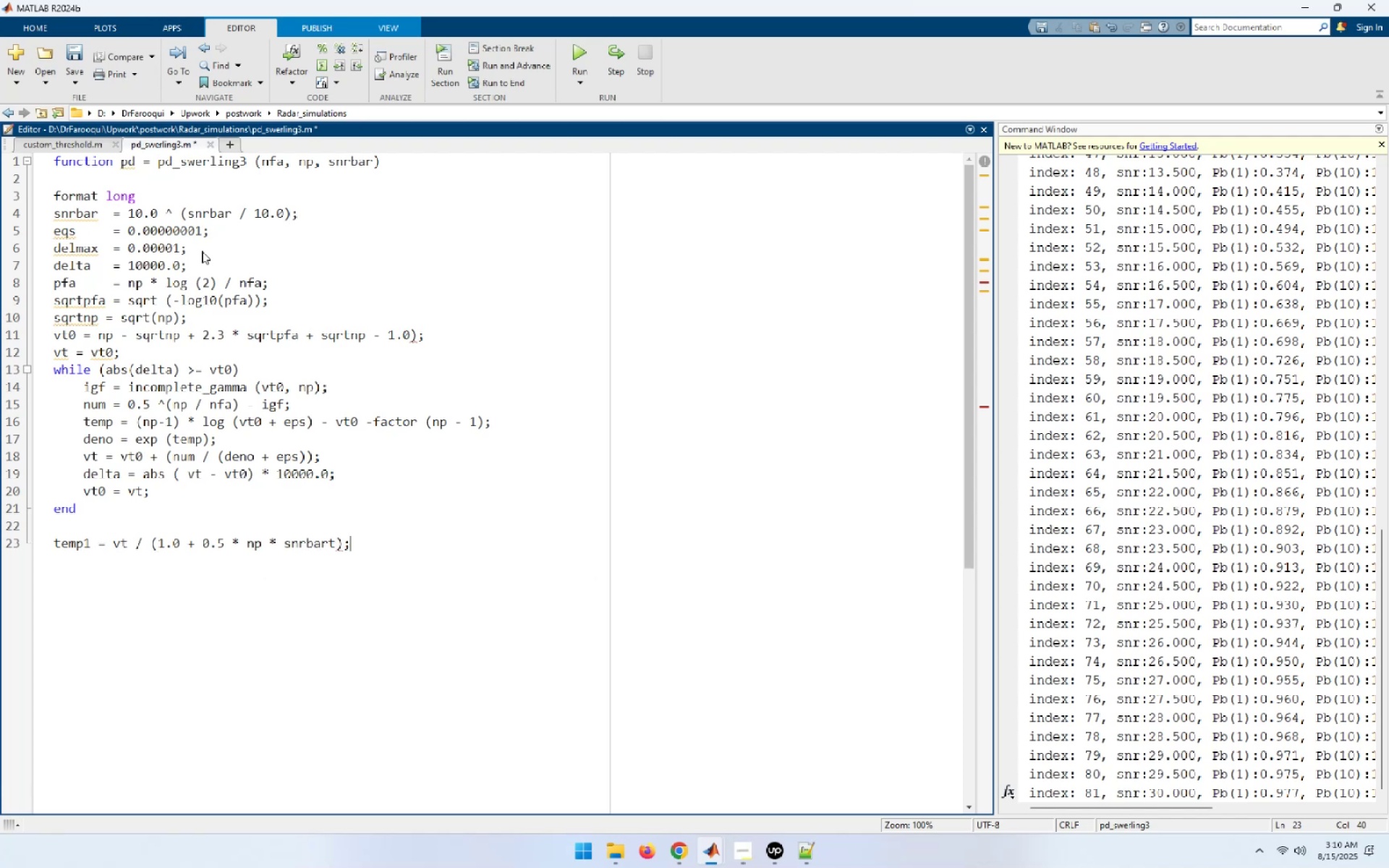 
key(Enter)
 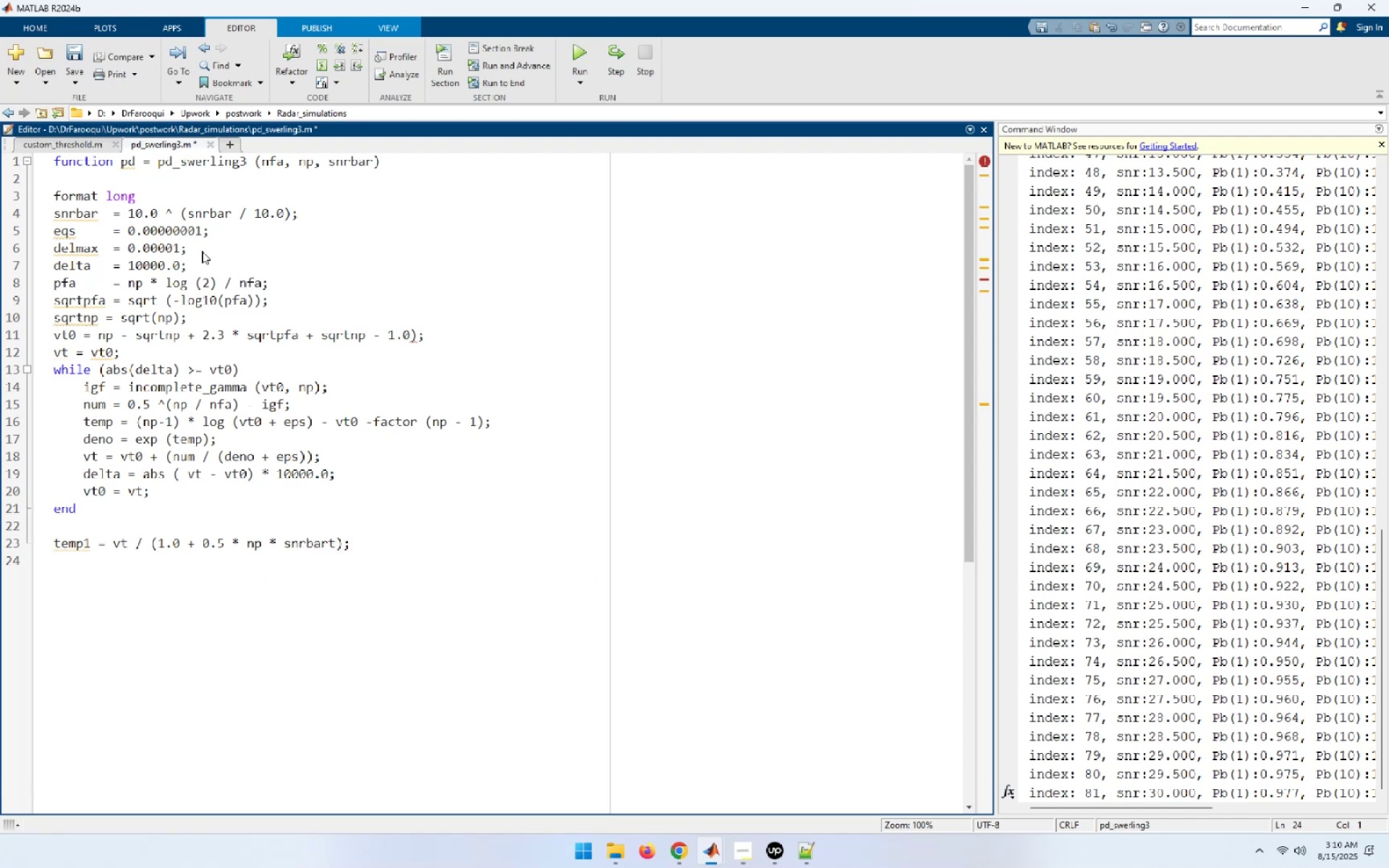 
type(temp )
key(Backspace)
type(2 = 1.0 + 2.0 / (np * snr )
key(Backspace)
type(bar);)
 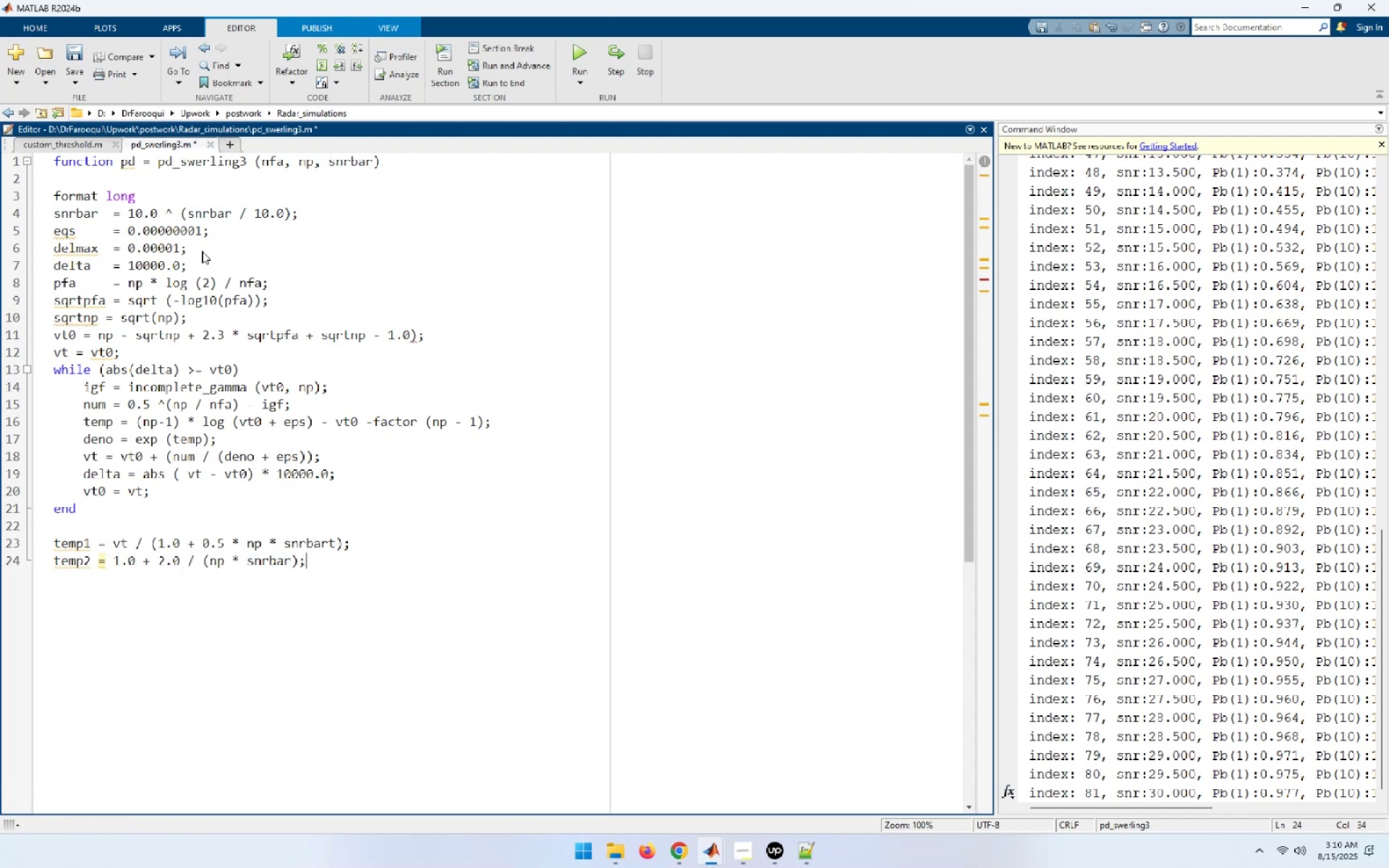 
key(Enter)
 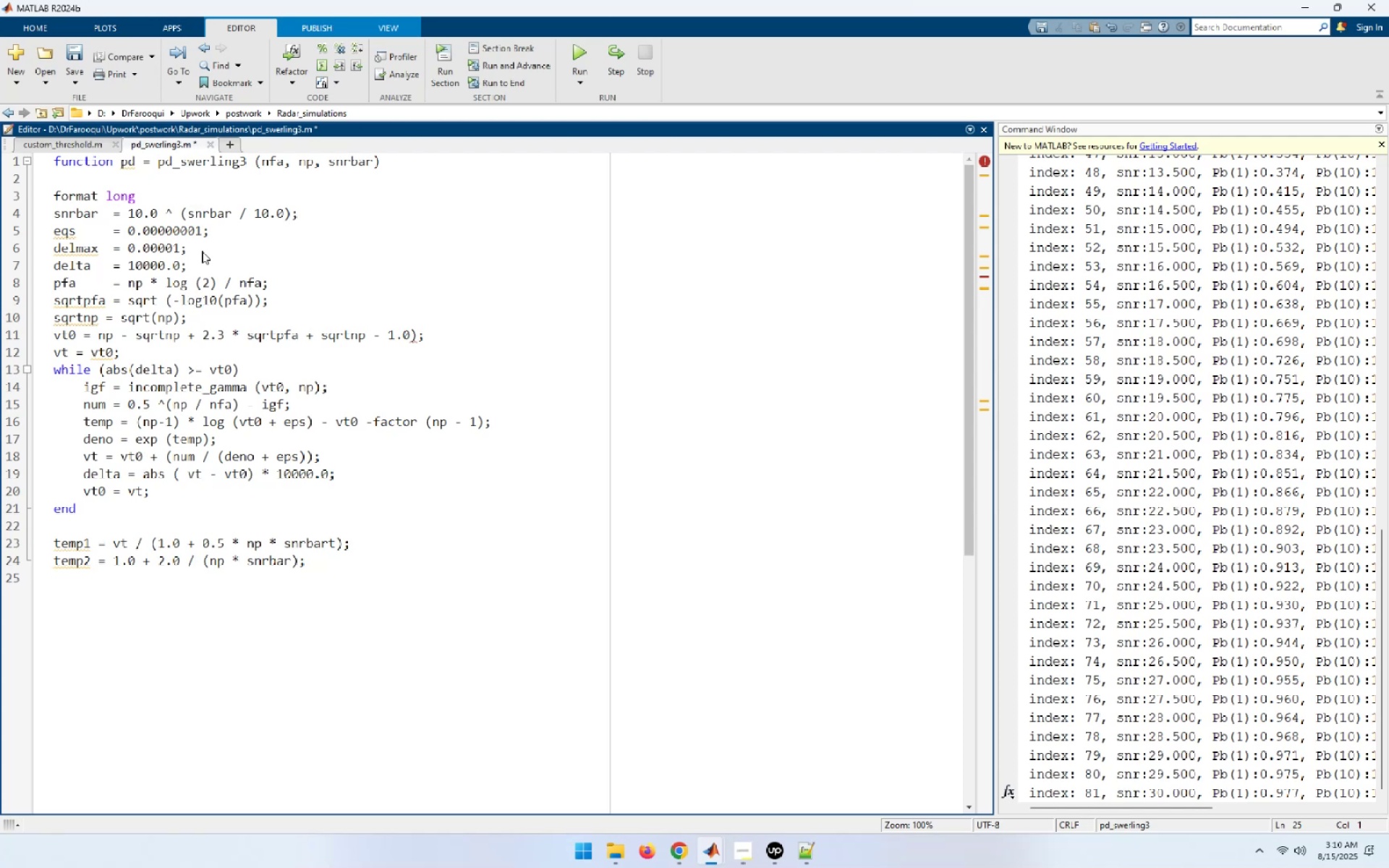 
type(temp3 = 2.0 *-)
key(Backspace)
type( (np - 2.0) / (np * snrbart()
key(Backspace)
type([End];)
 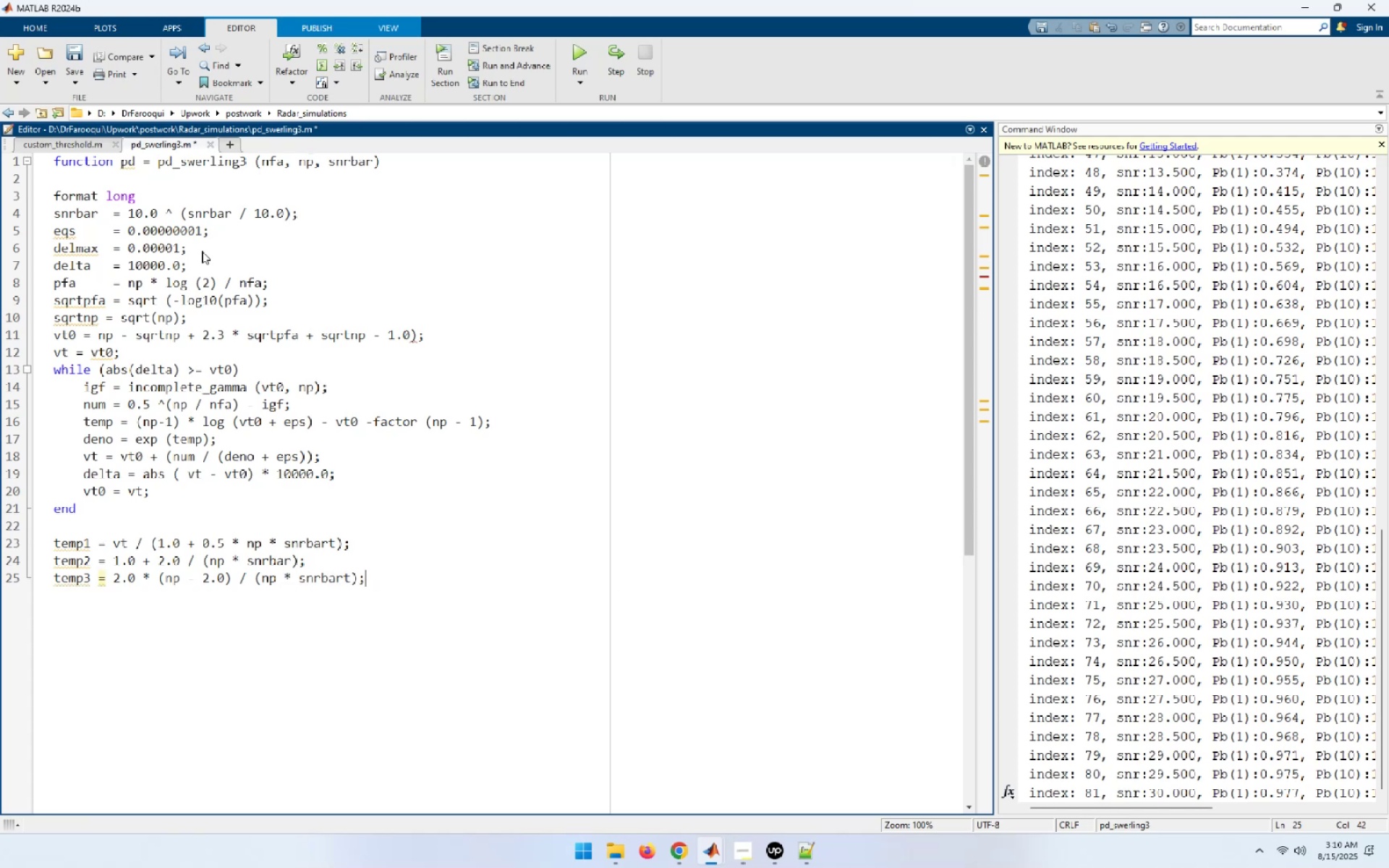 
key(Enter)
 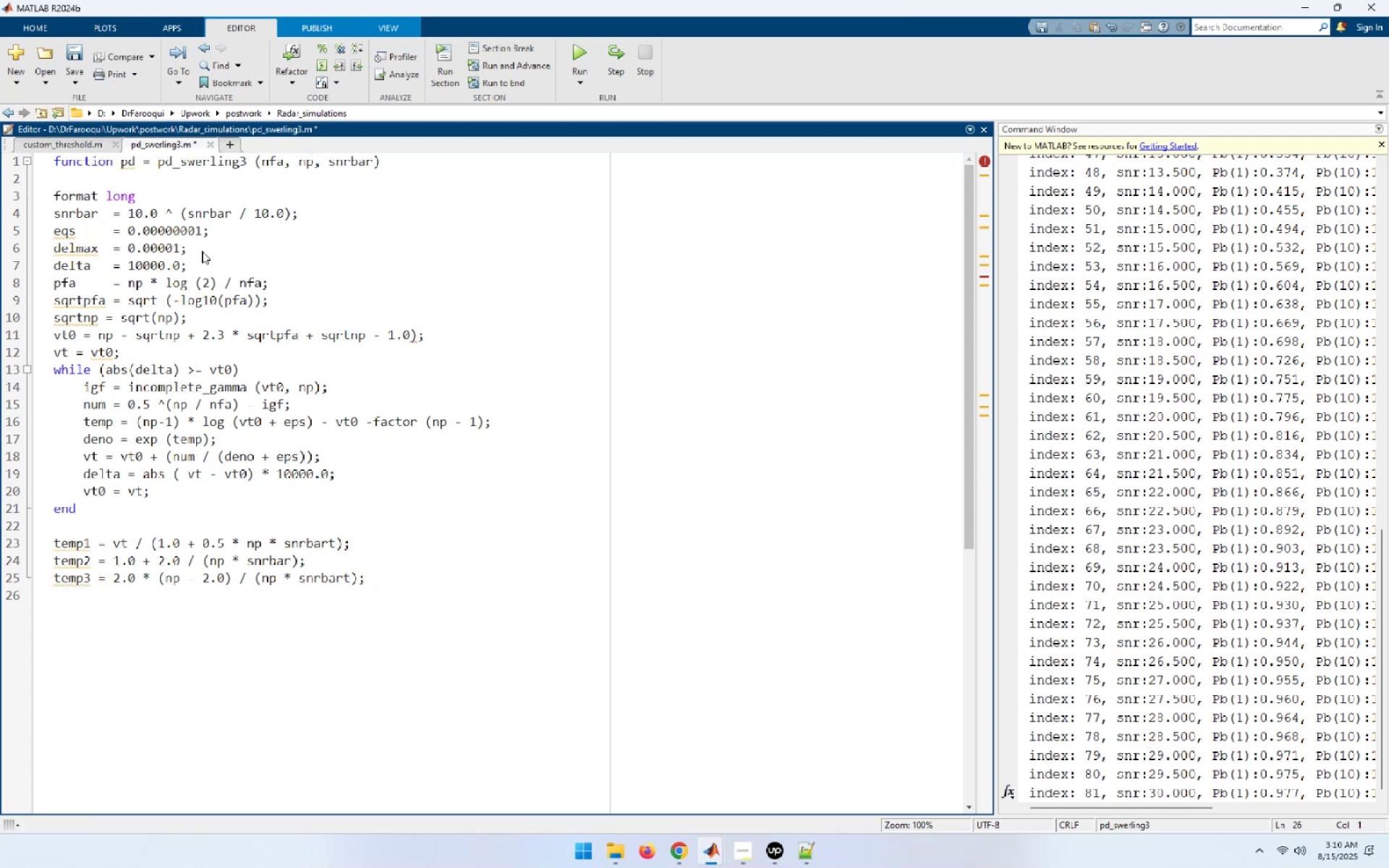 
type(ko =-)
key(Backspace)
type( exp (tem)
key(Backspace)
key(Backspace)
key(Backspace)
type(-temp1) * temp2 ^(np)
key(Backspace)
type(p - 2.0())
key(Backspace)
key(Backspace)
type() * (1.0 + temp1 - temp3)
 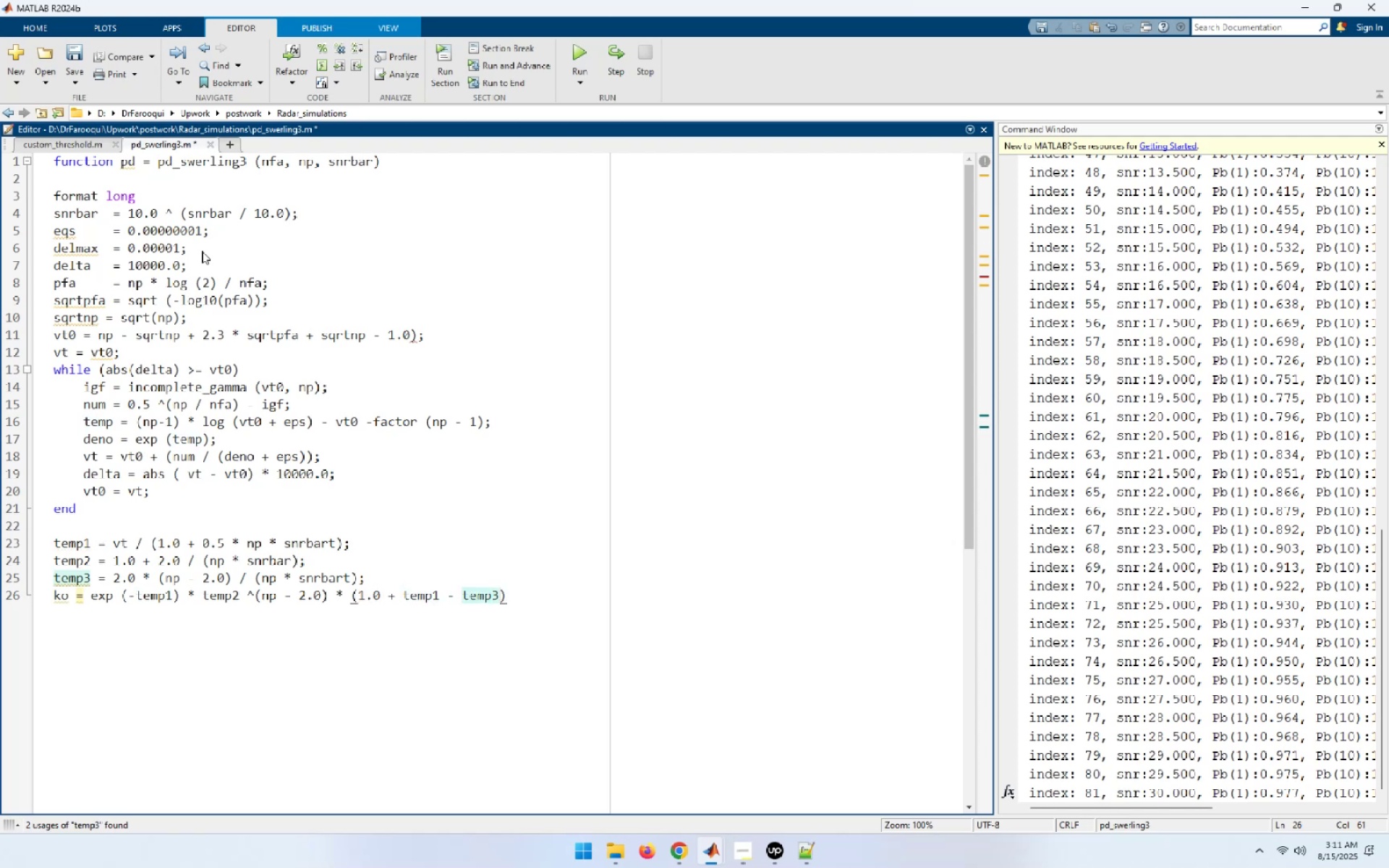 
 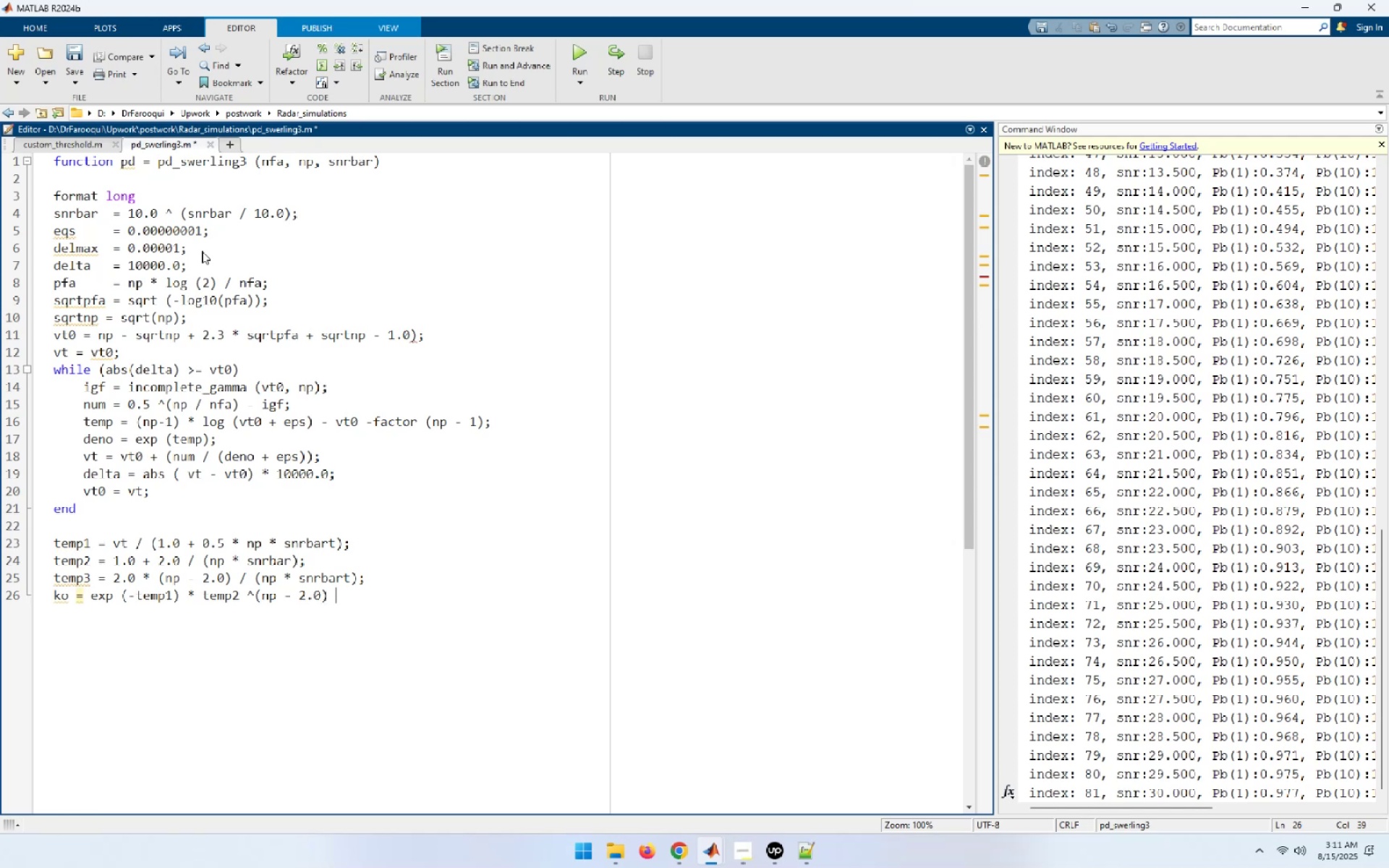 
hold_key(key=ContextMenu, duration=0.3)
 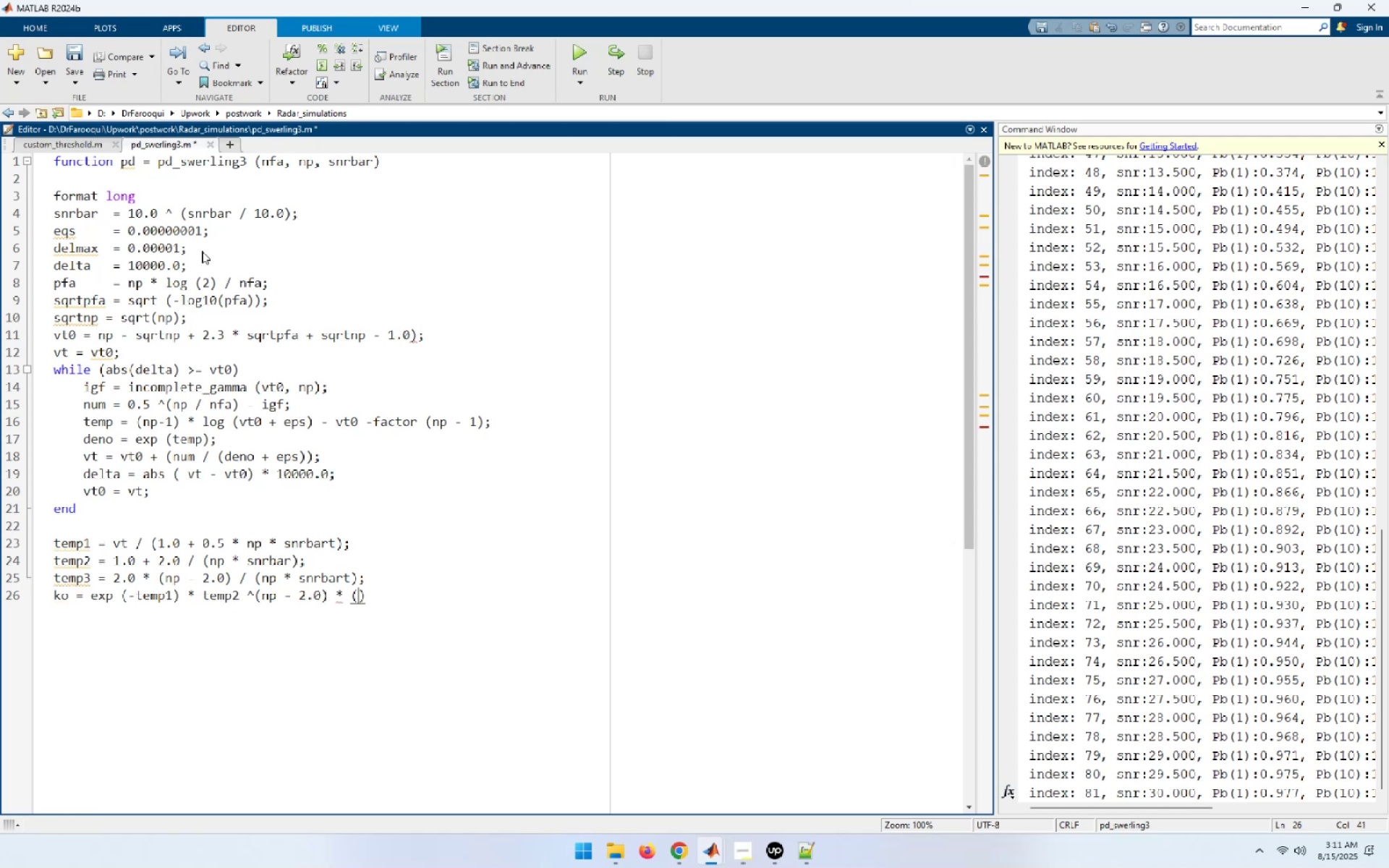 
key(ArrowRight)
 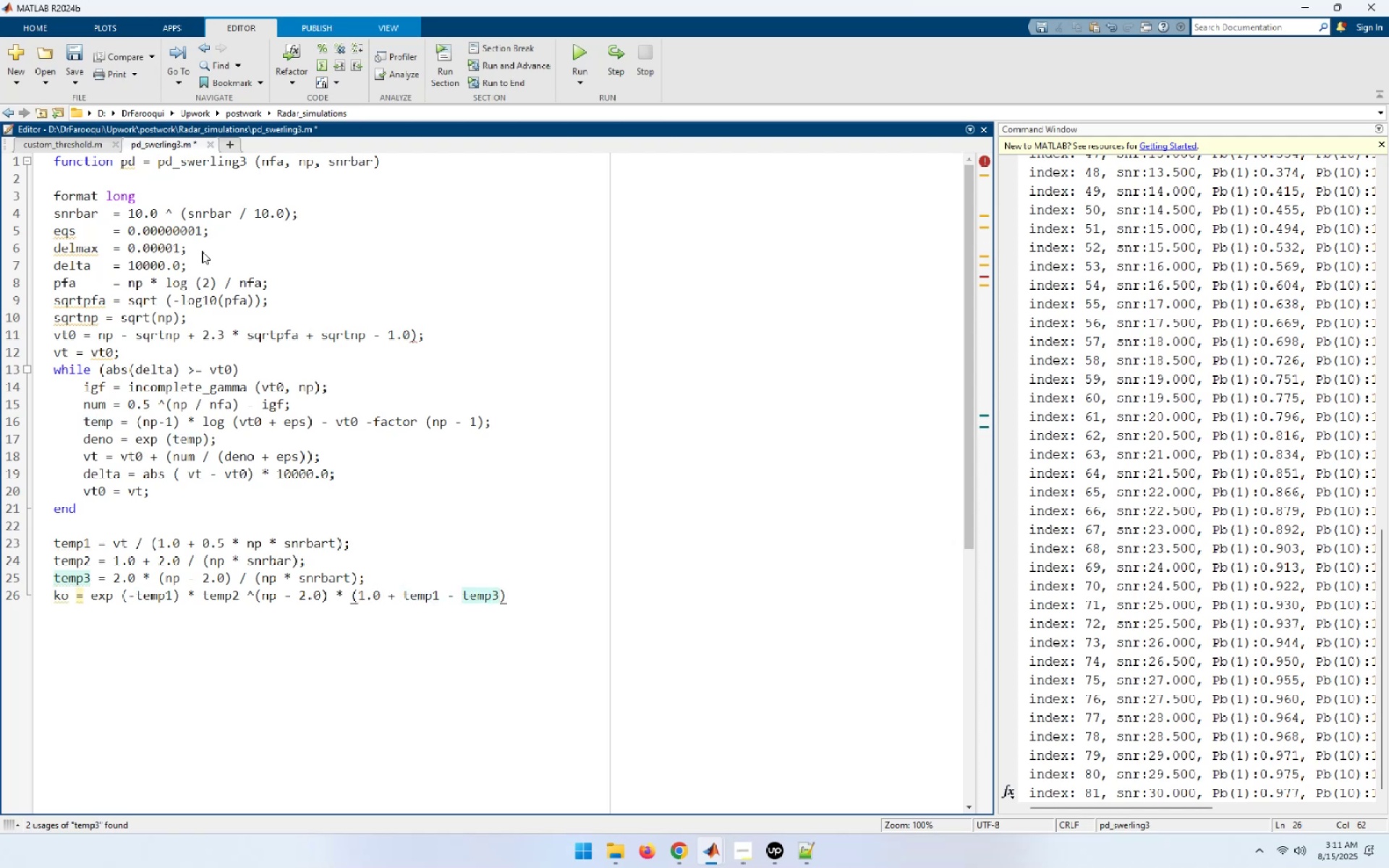 
key(Semicolon)
 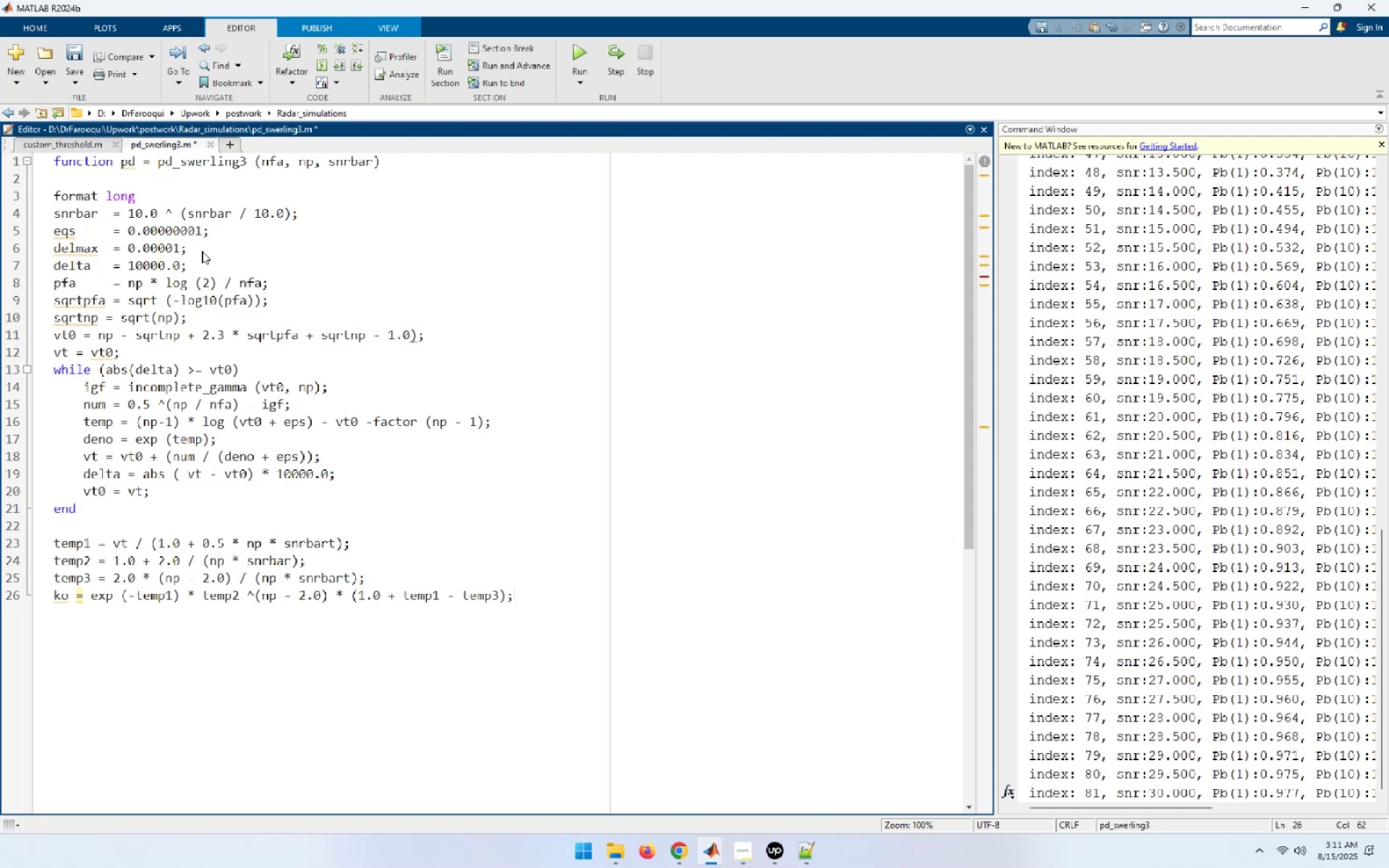 
key(Enter)
 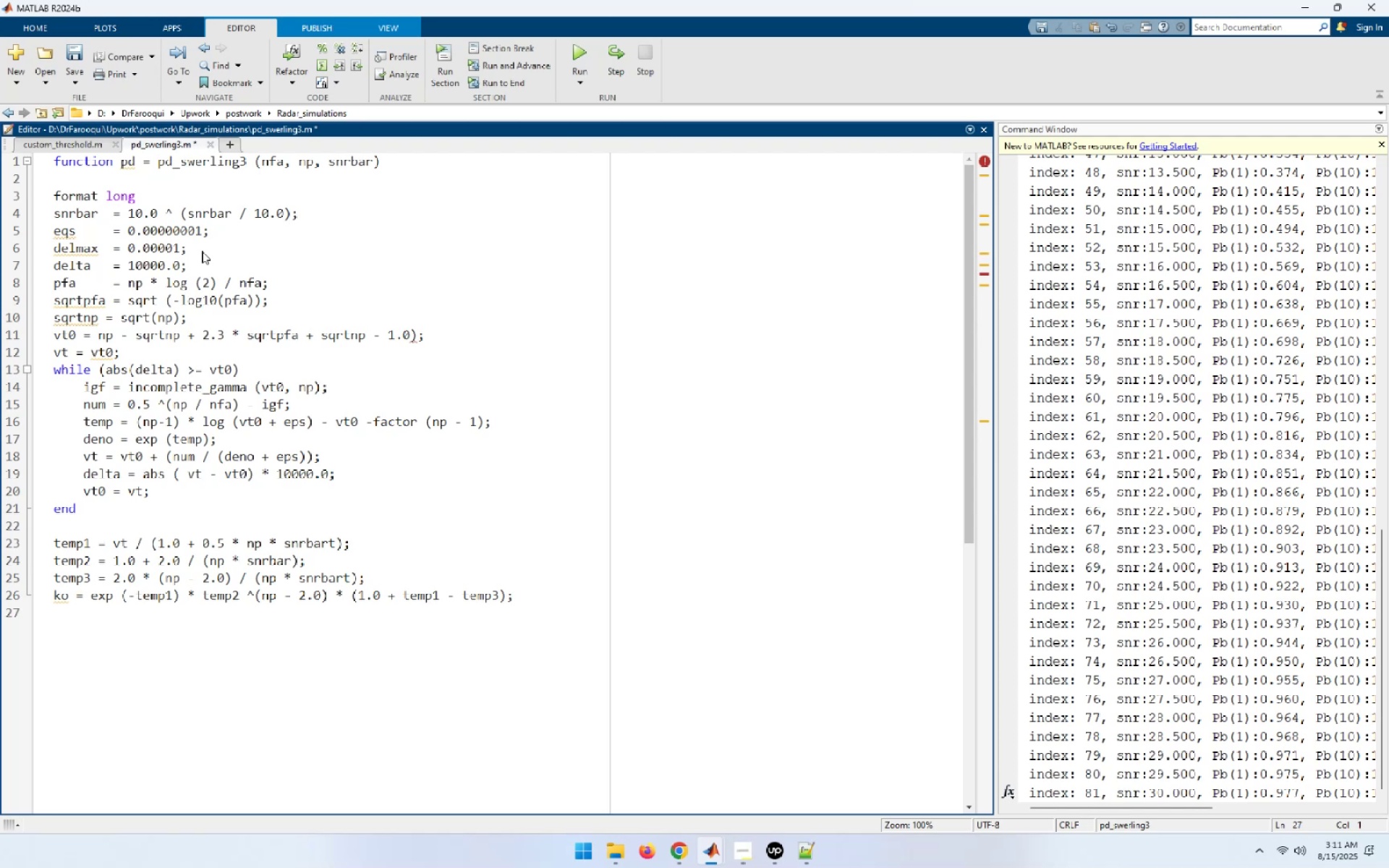 
key(Enter)
 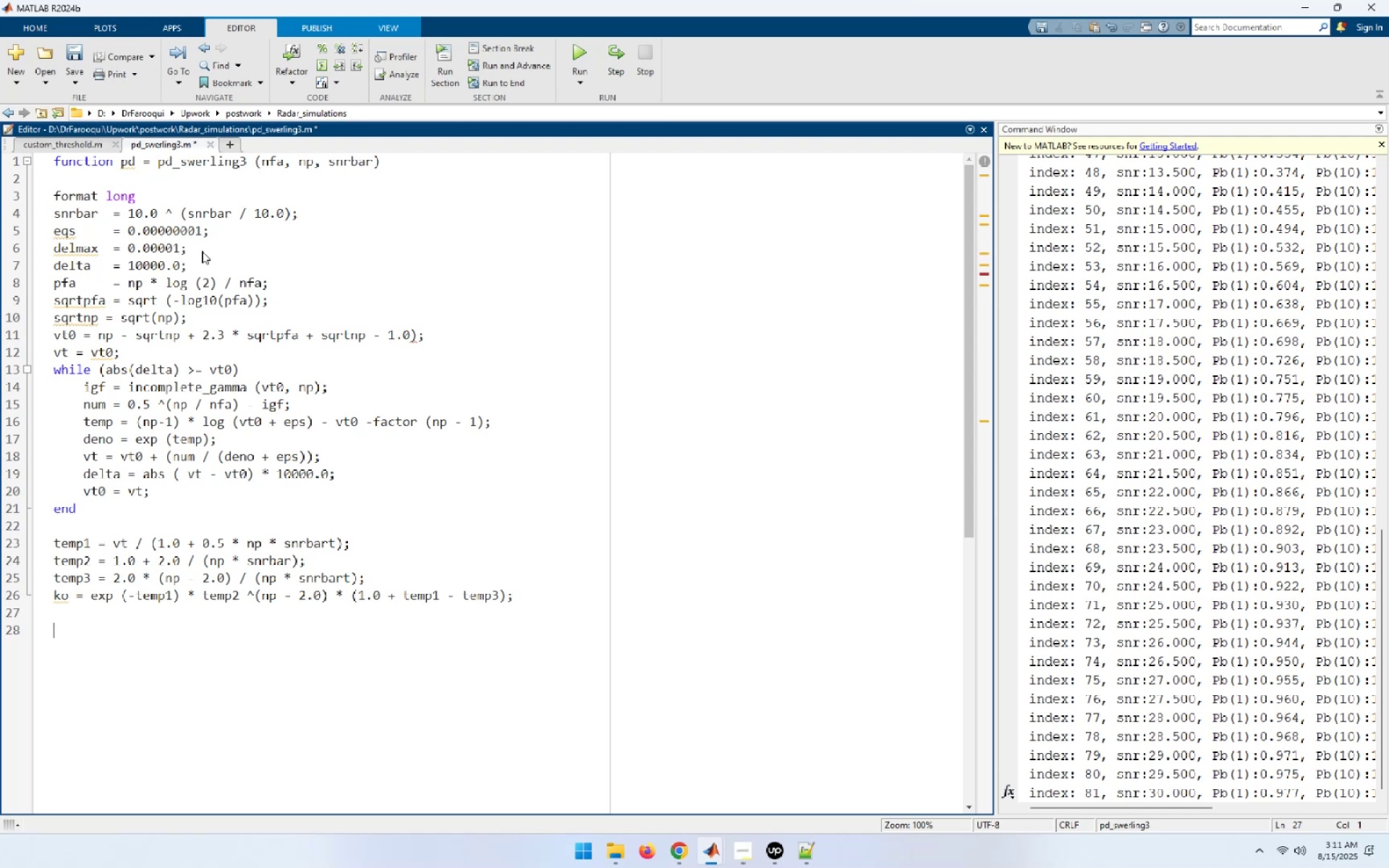 
type(if (np <= 2))
 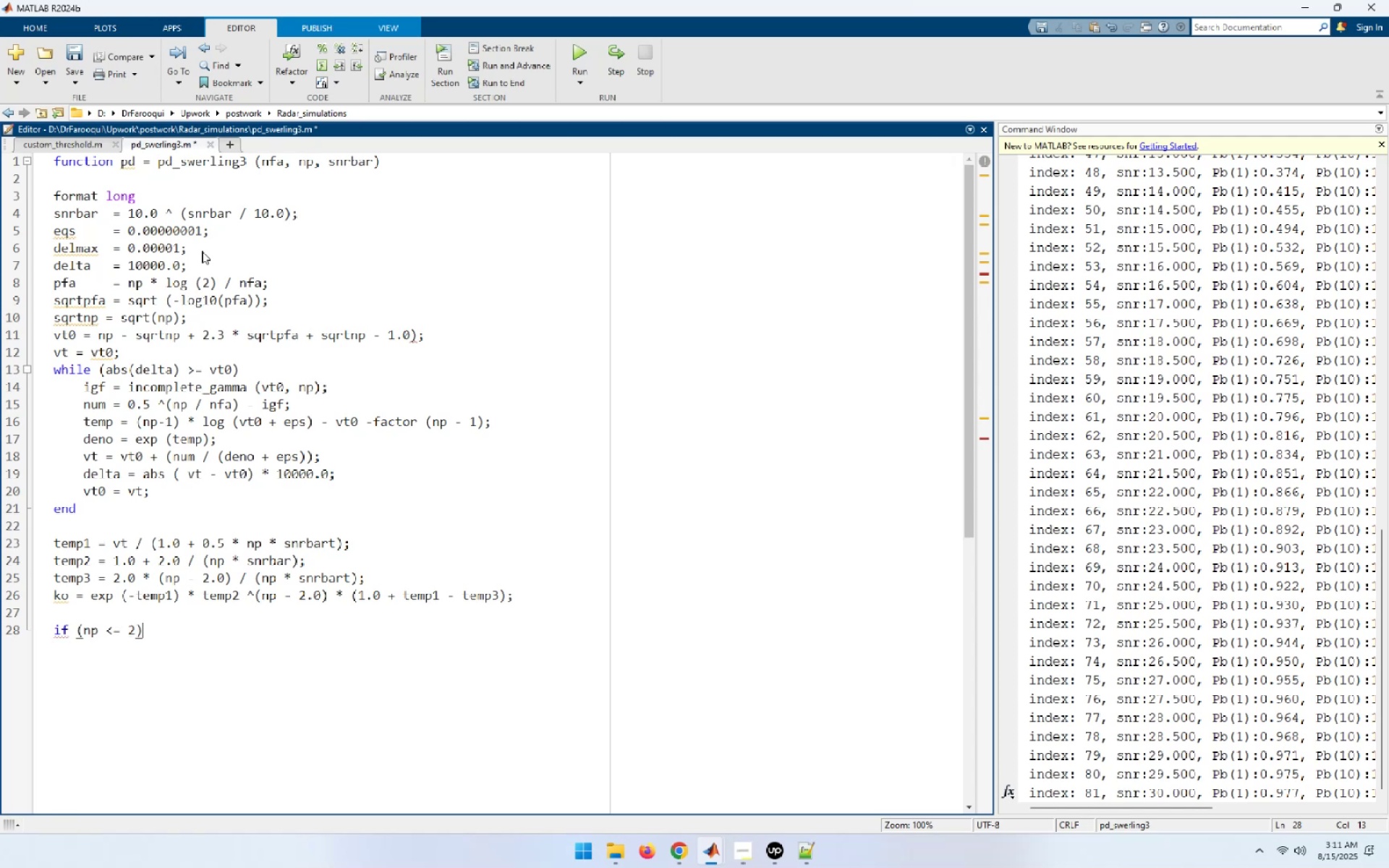 
key(Enter)
 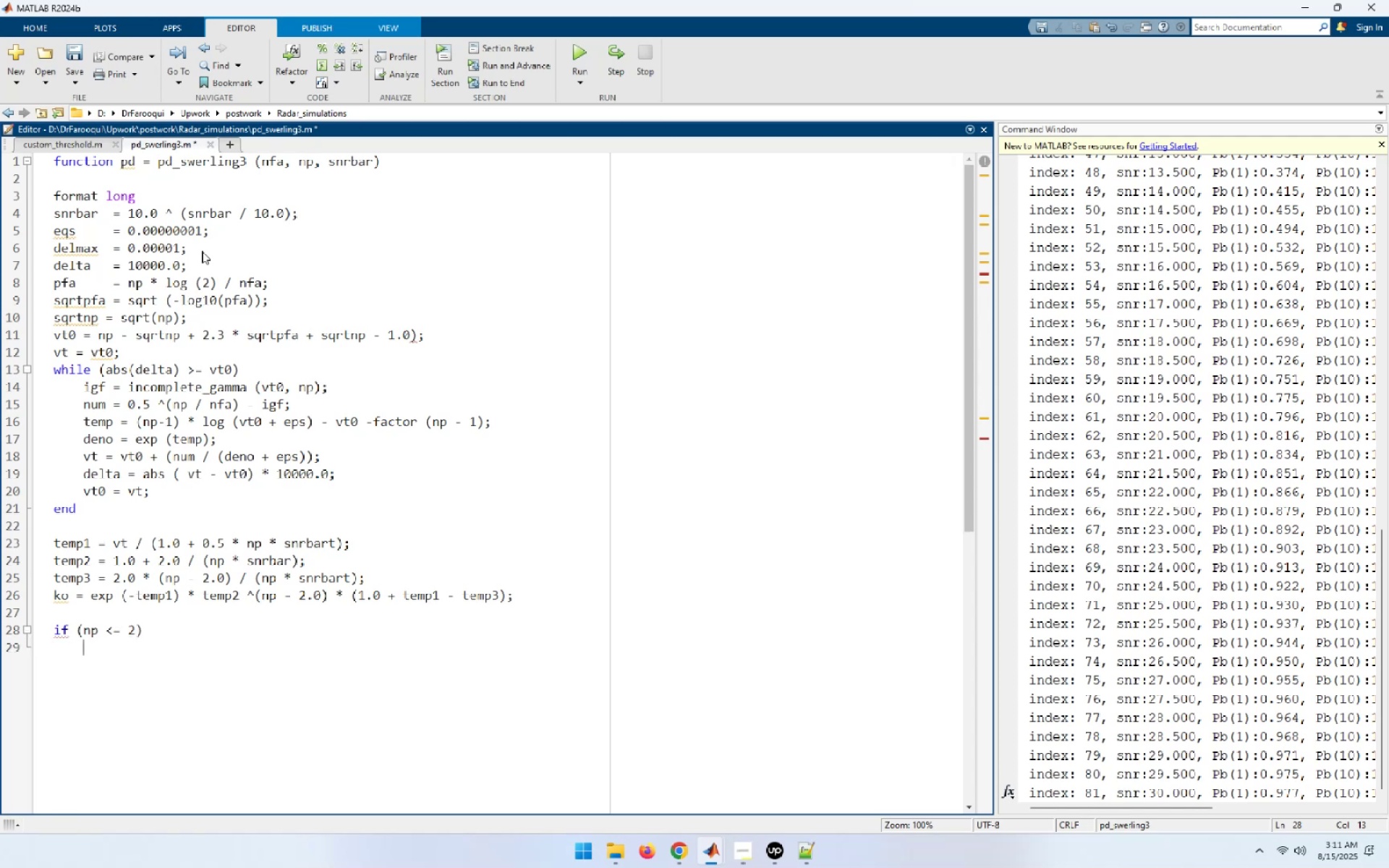 
type(pd = ko;)
 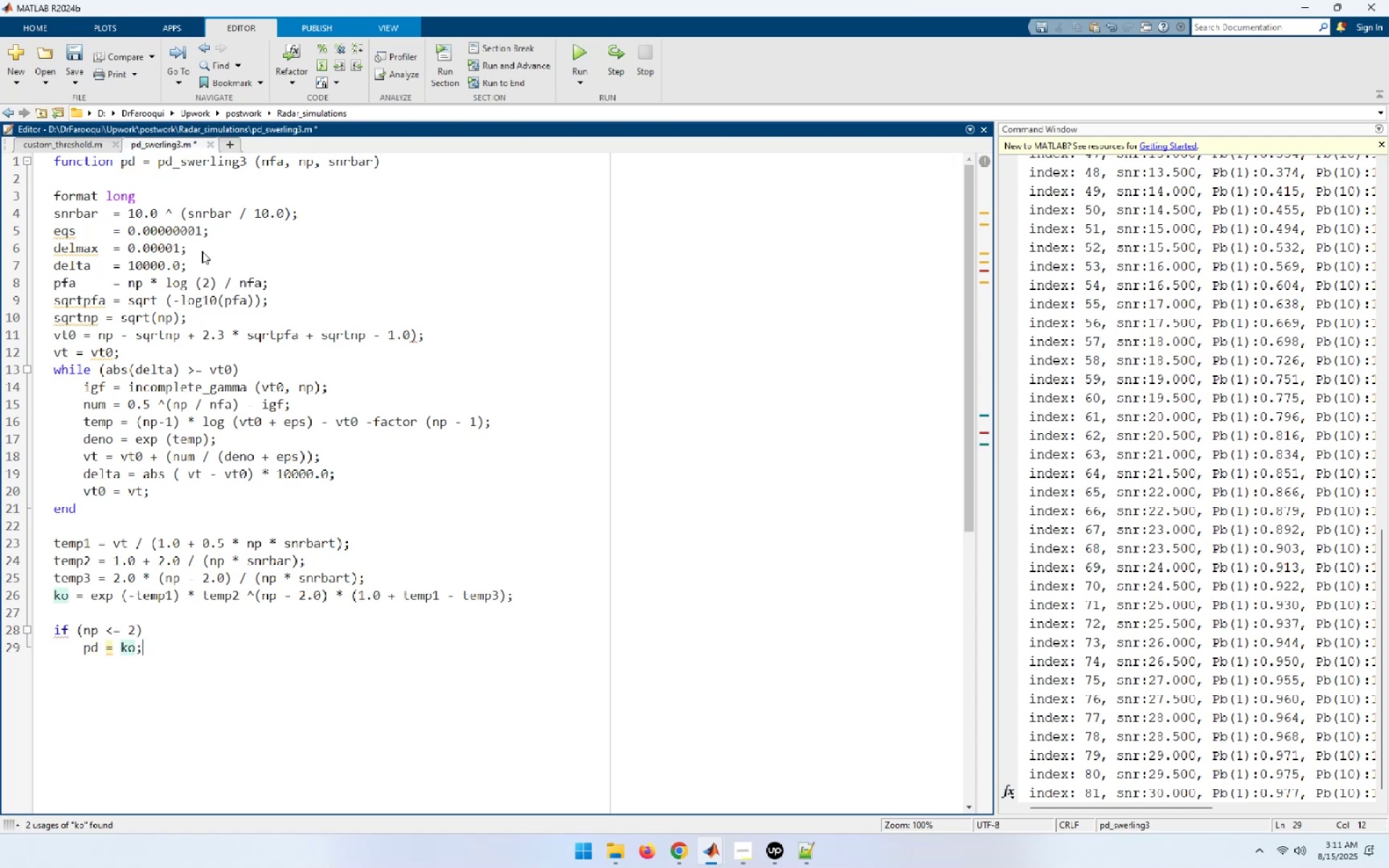 
key(Enter)
 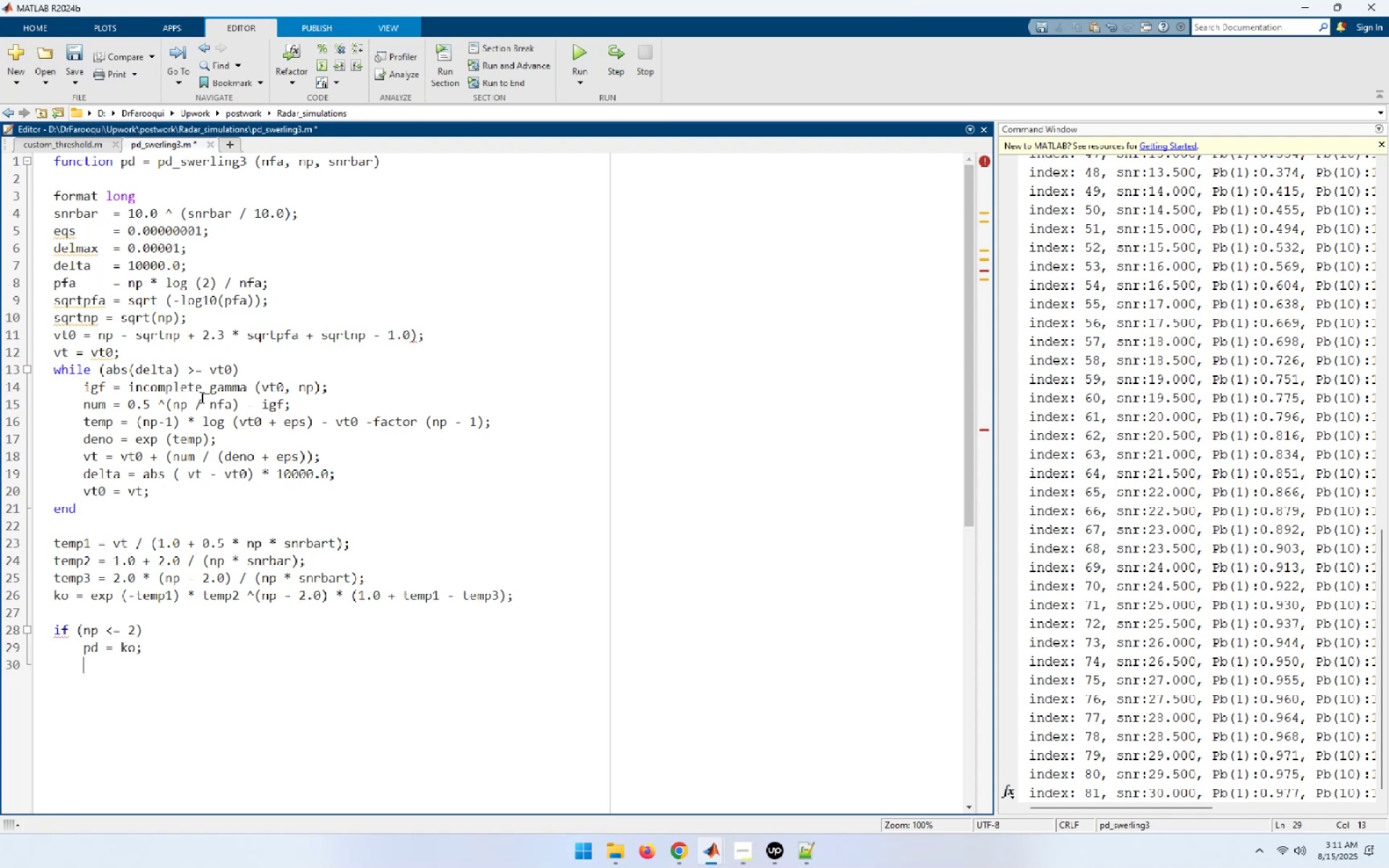 
key(ArrowUp)
 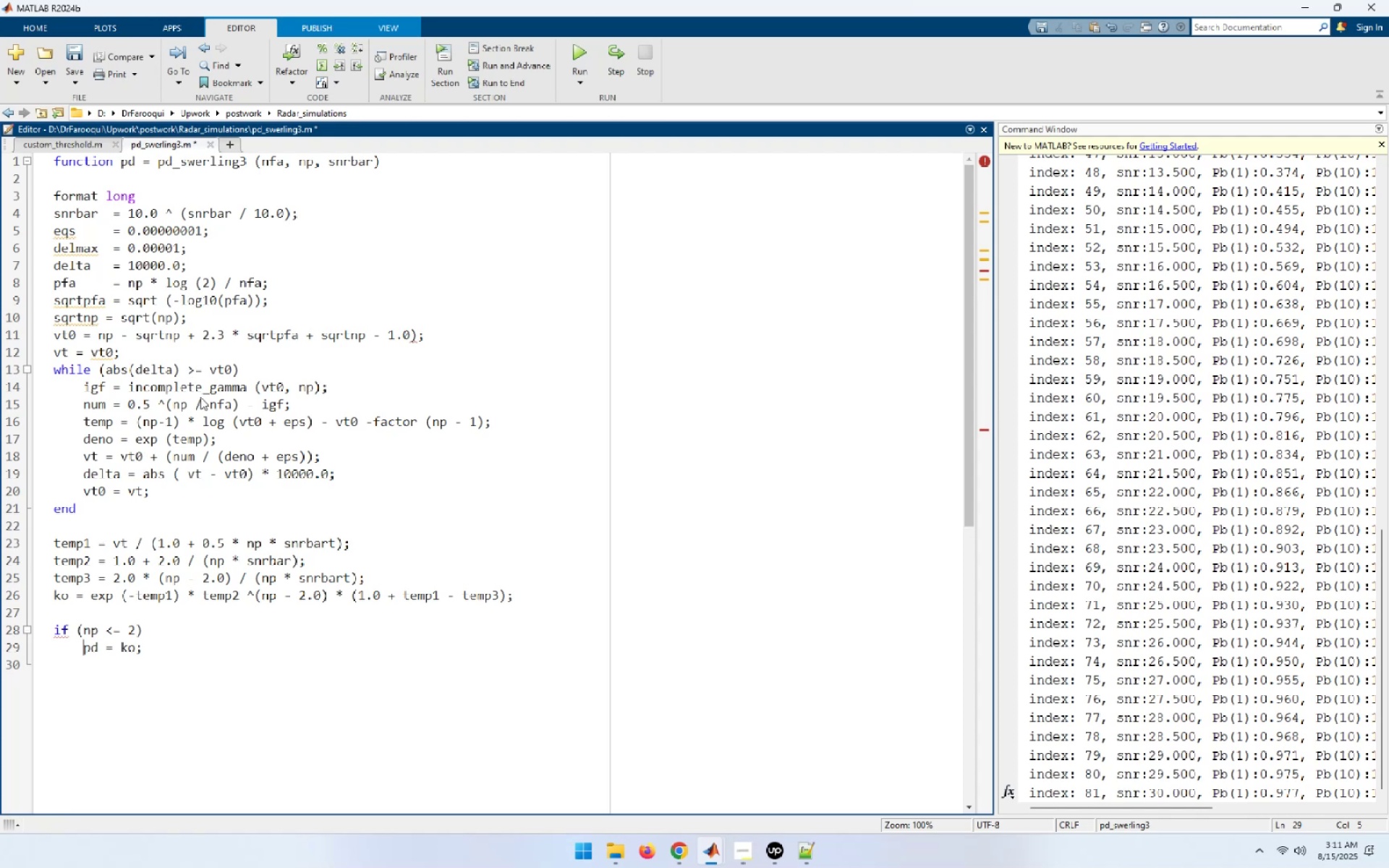 
key(ArrowUp)
 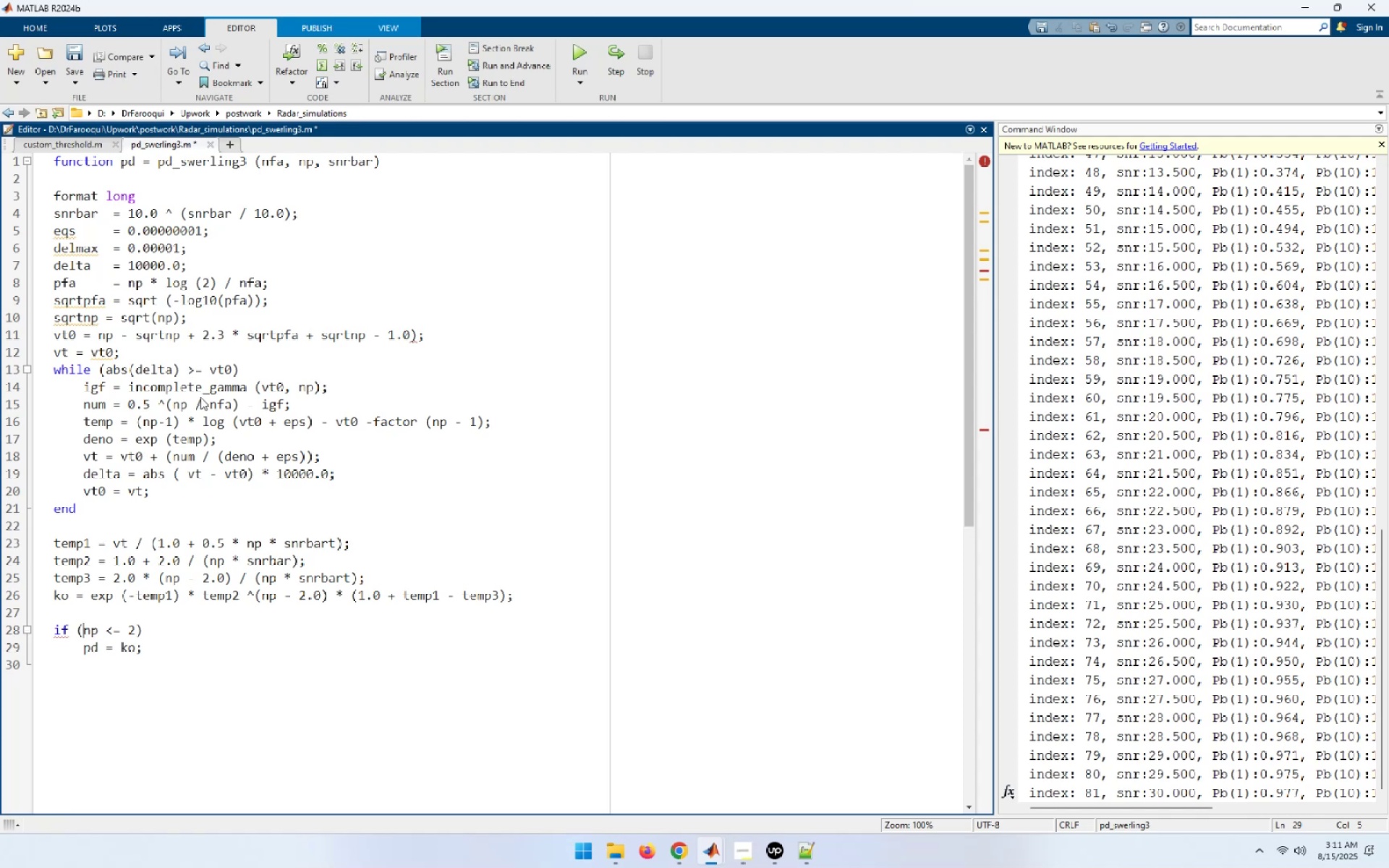 
key(ArrowUp)
 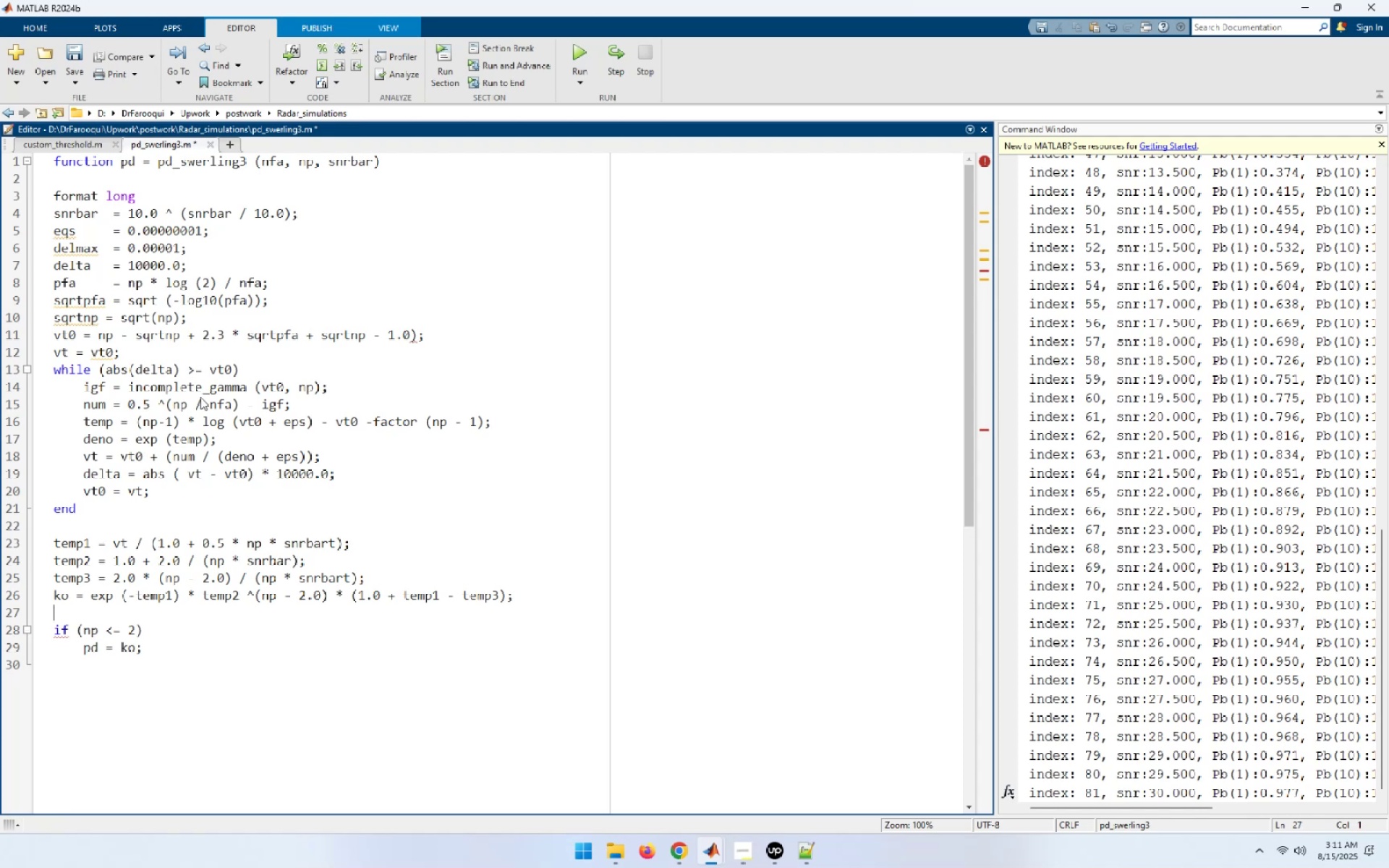 
key(ArrowDown)
 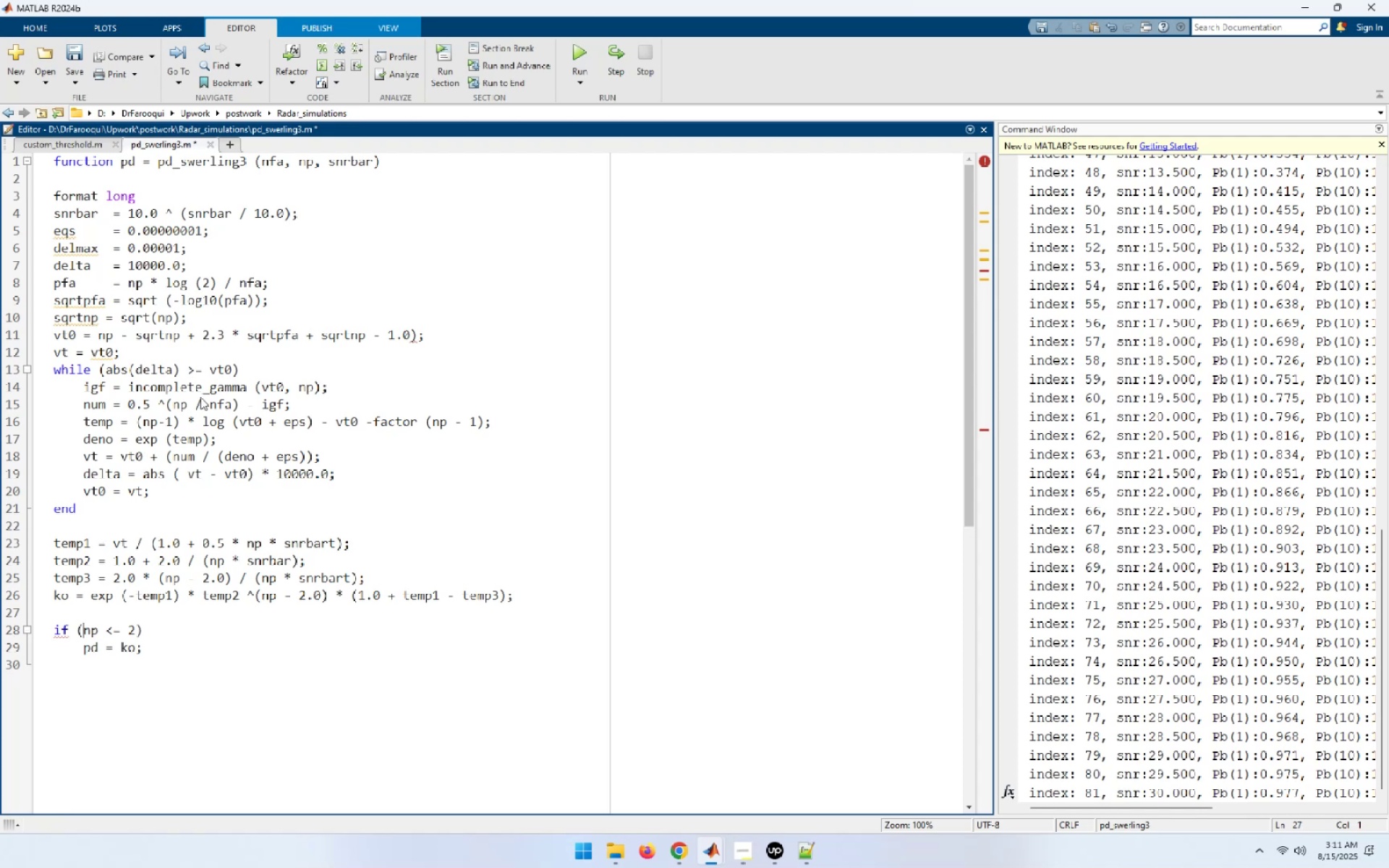 
key(ArrowDown)
 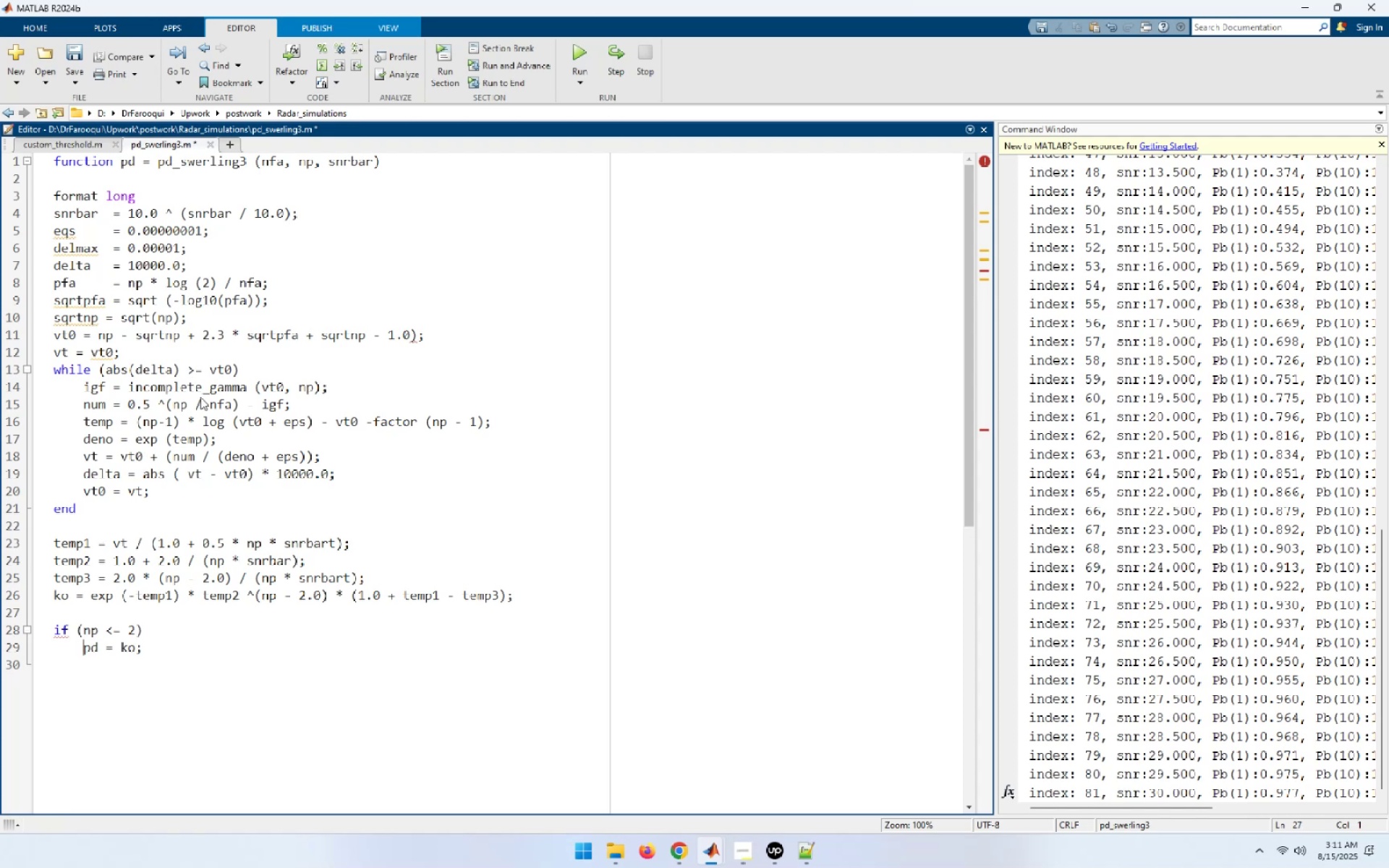 
key(ArrowDown)
 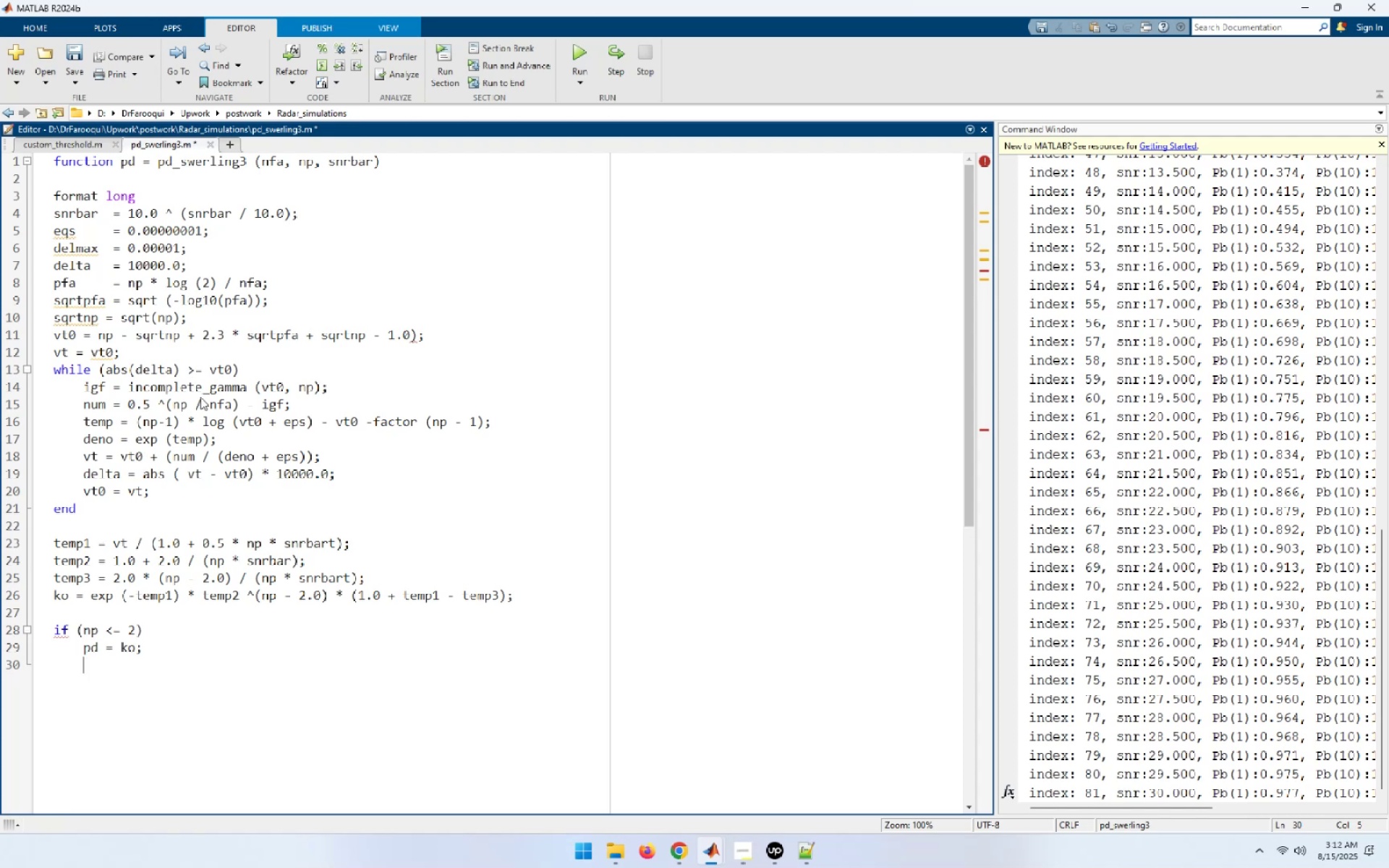 
type(return)
 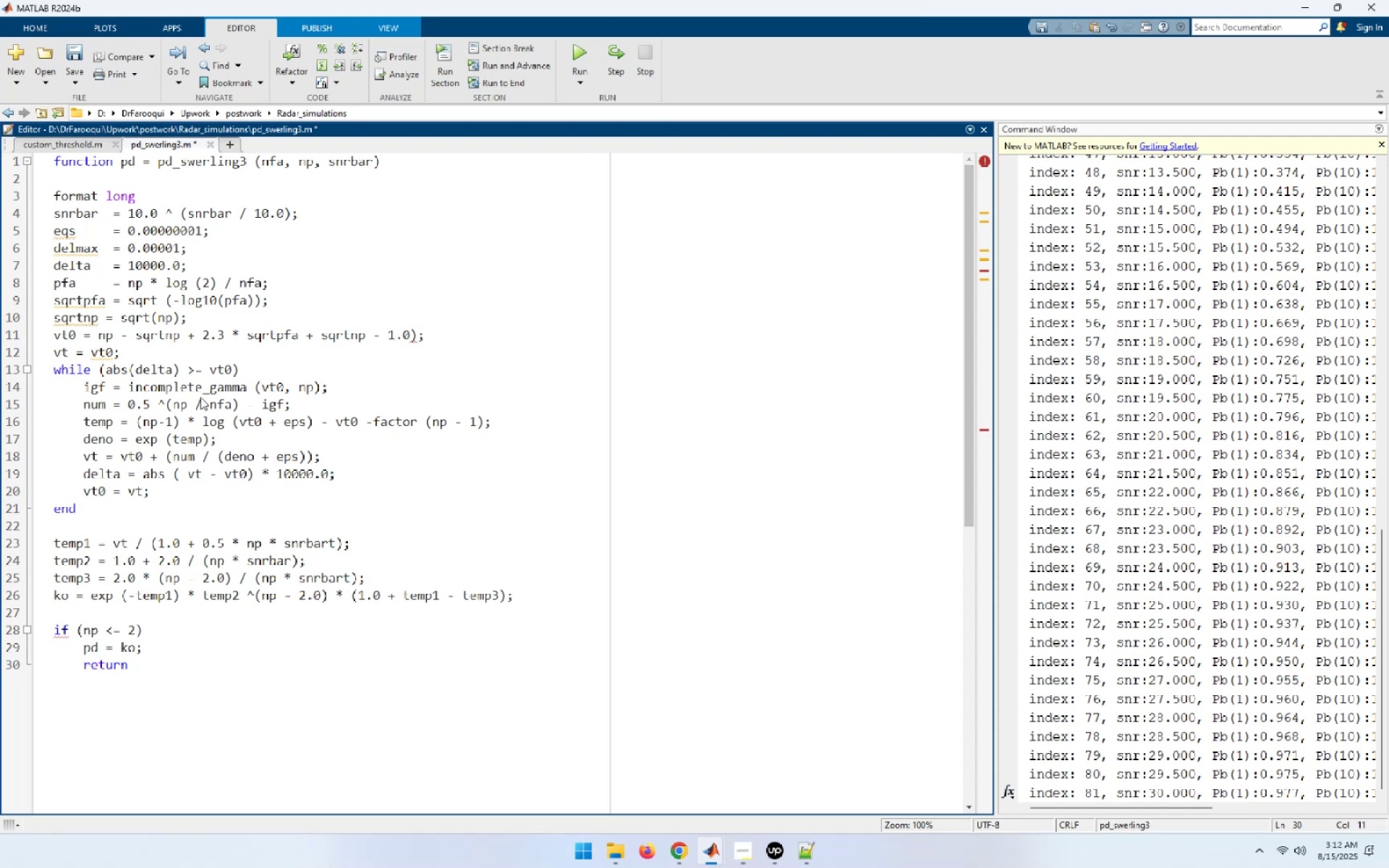 
key(Enter)
 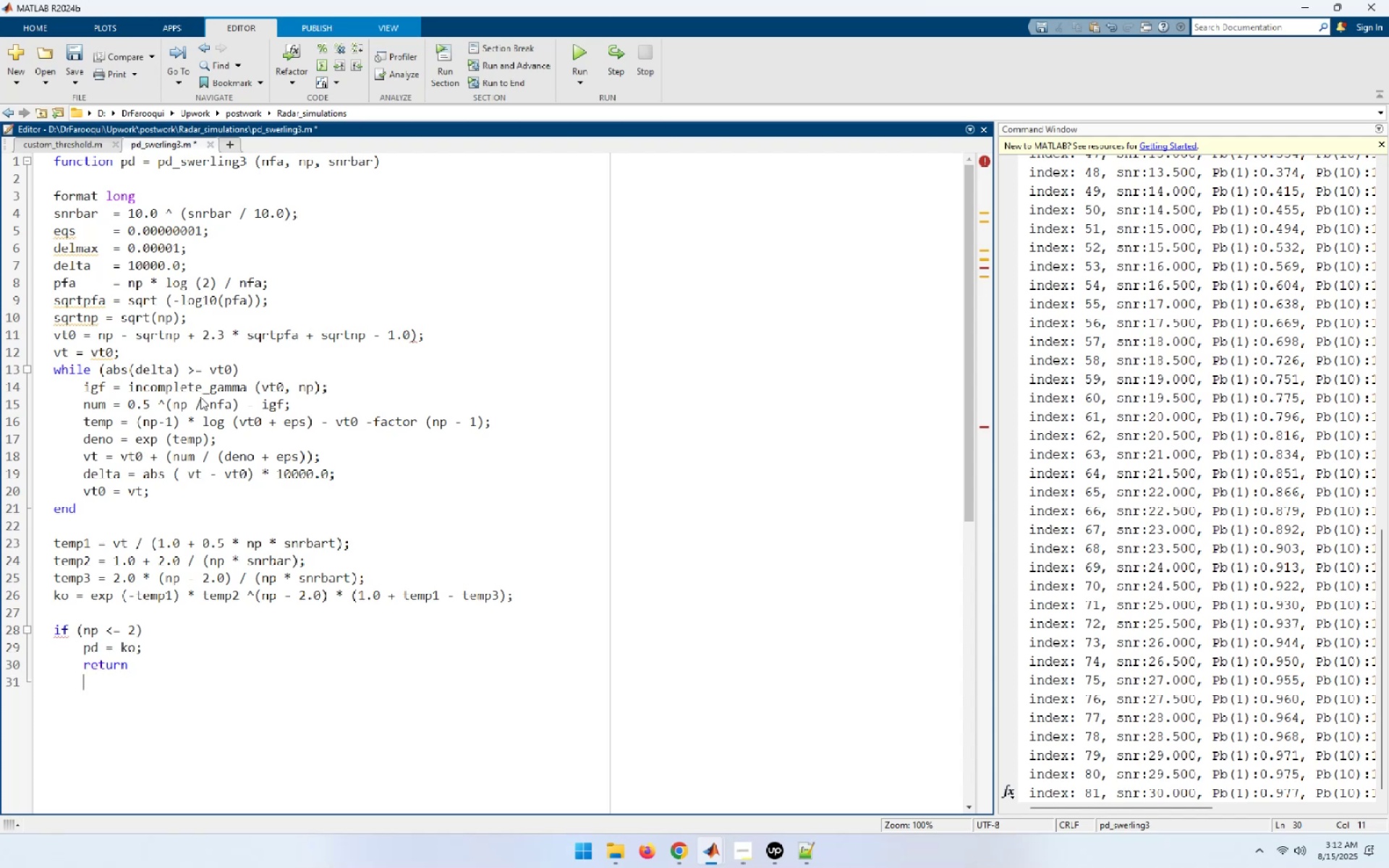 
type(else)
 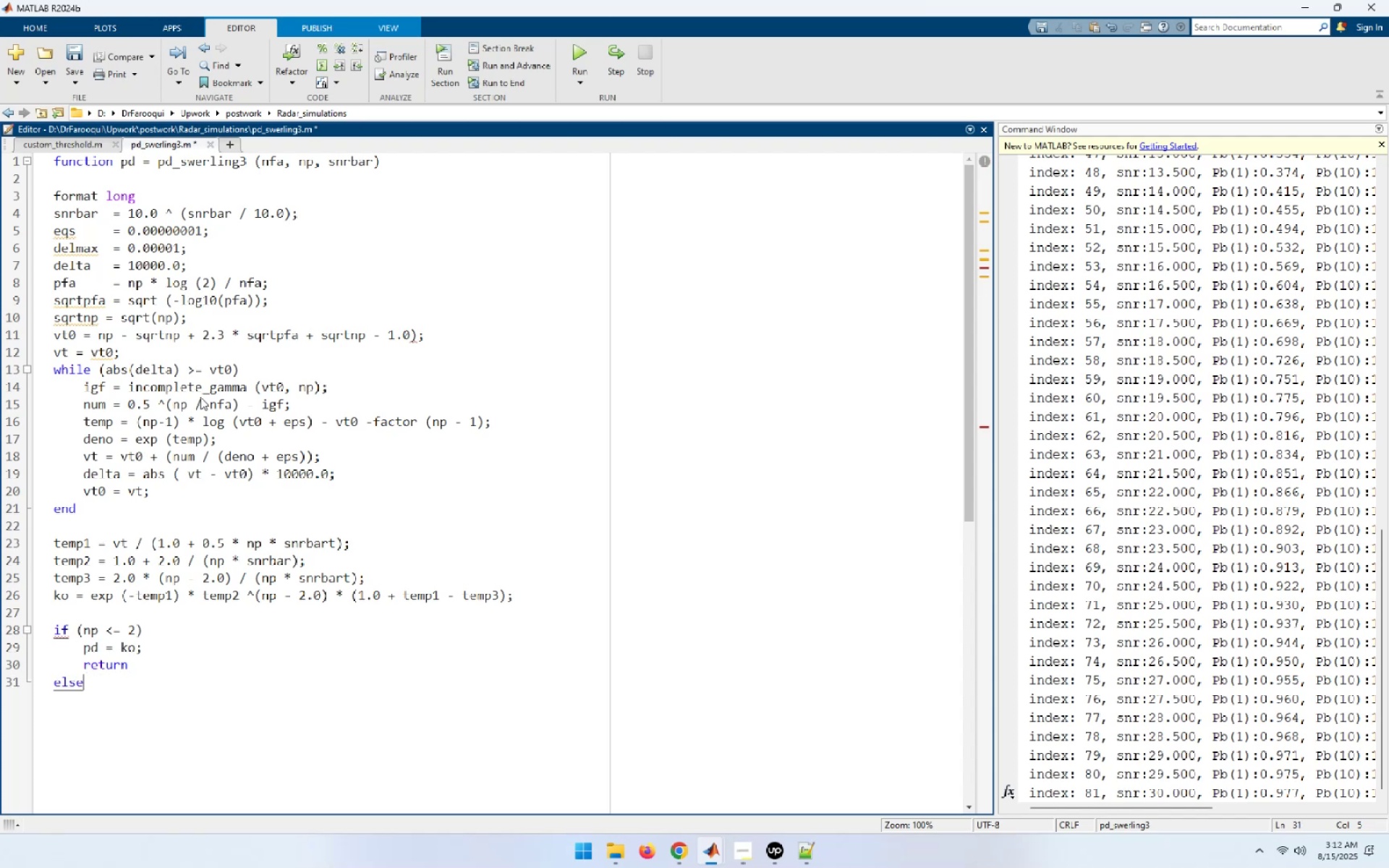 
key(Enter)
 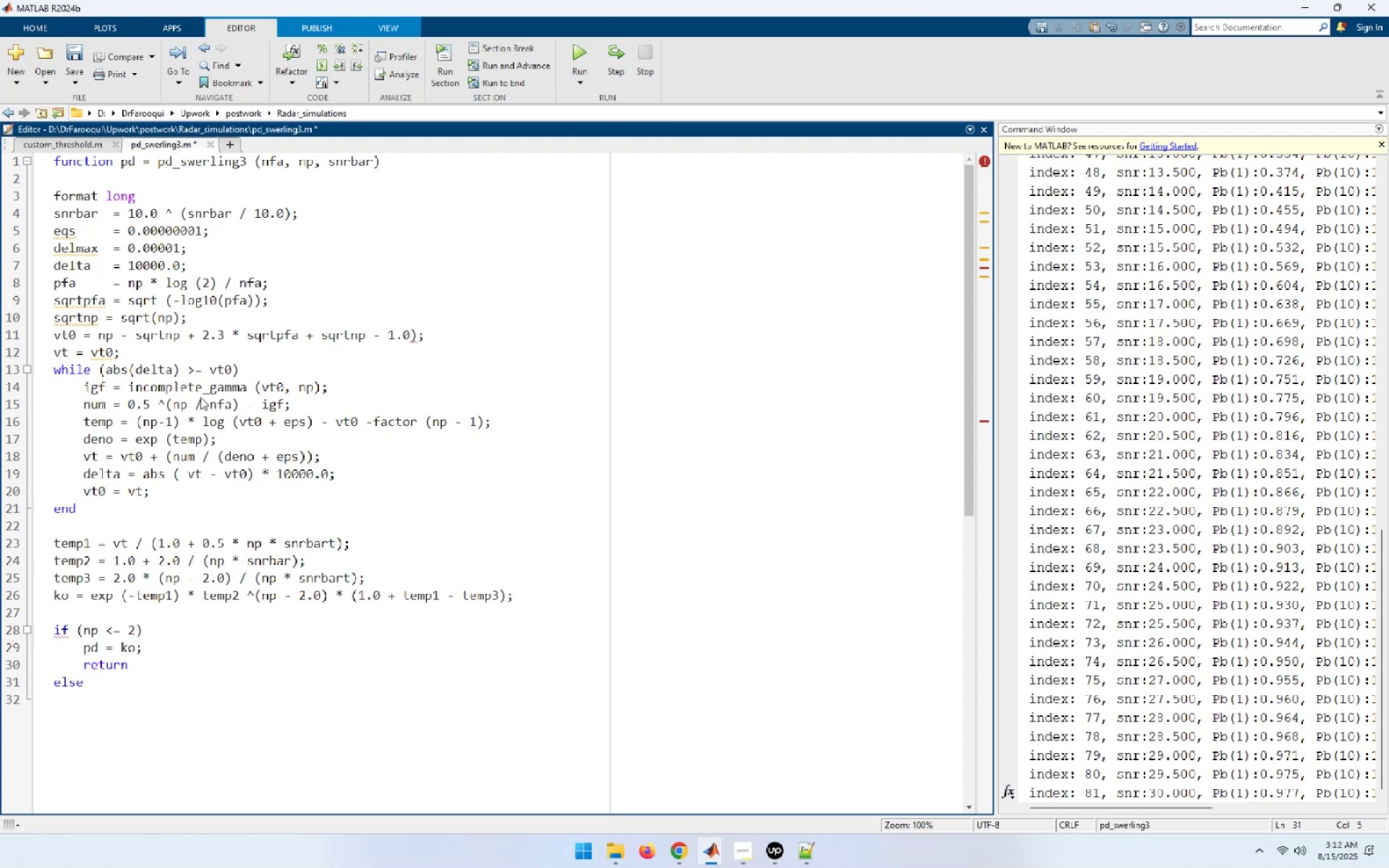 
type(temp4 = vt ^(np - 1))
 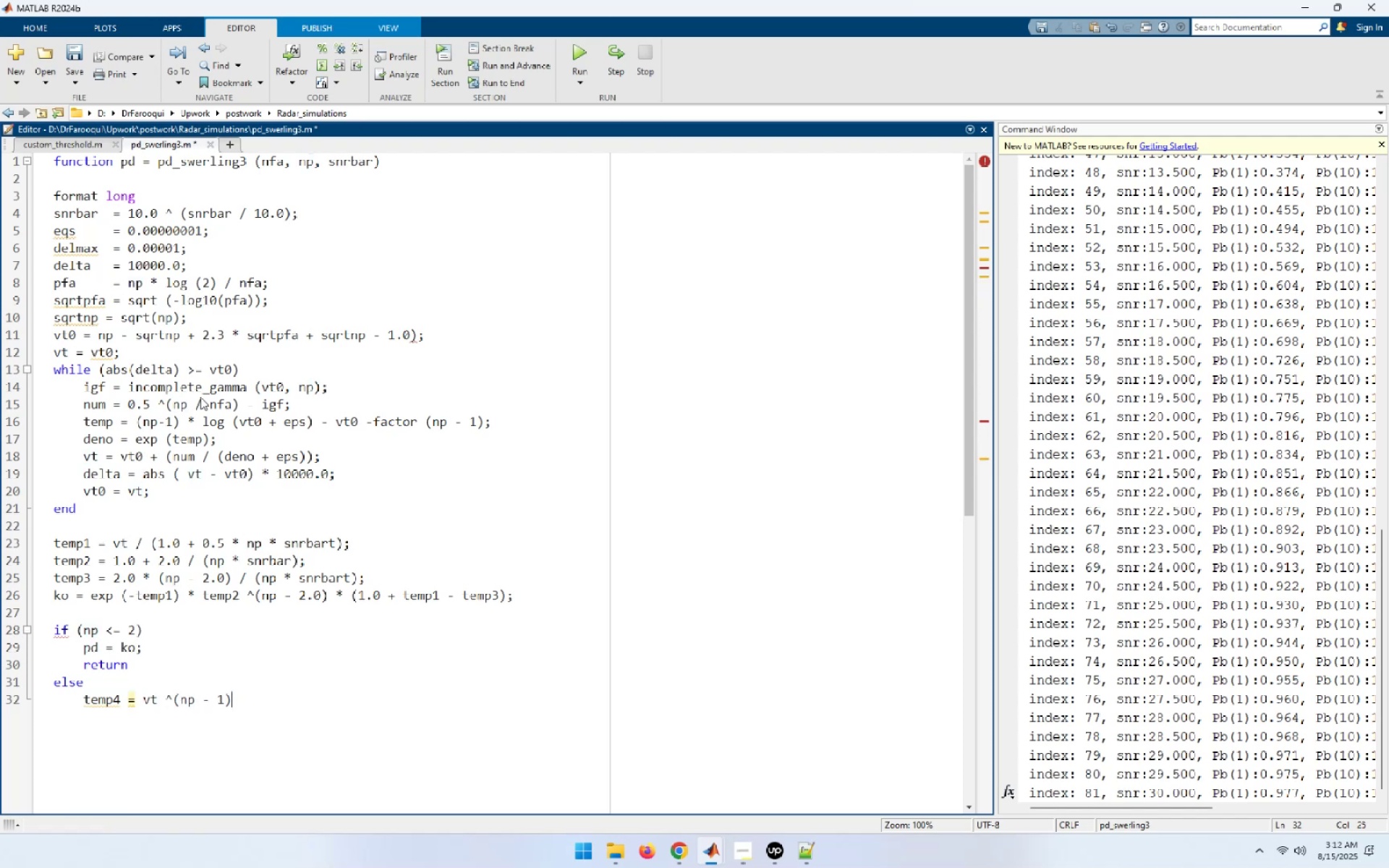 
key(ArrowLeft)
 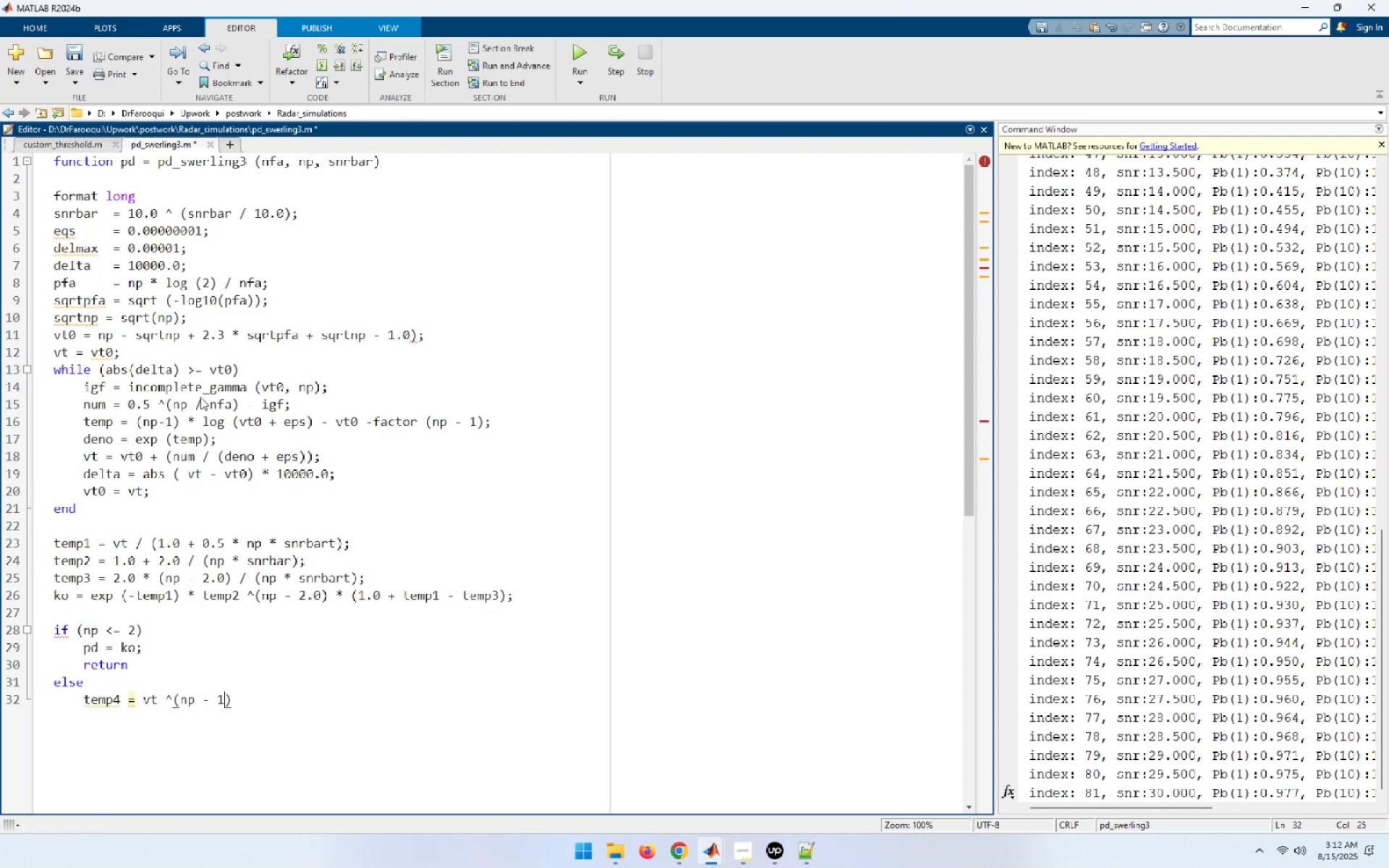 
key(NumpadDecimal)
 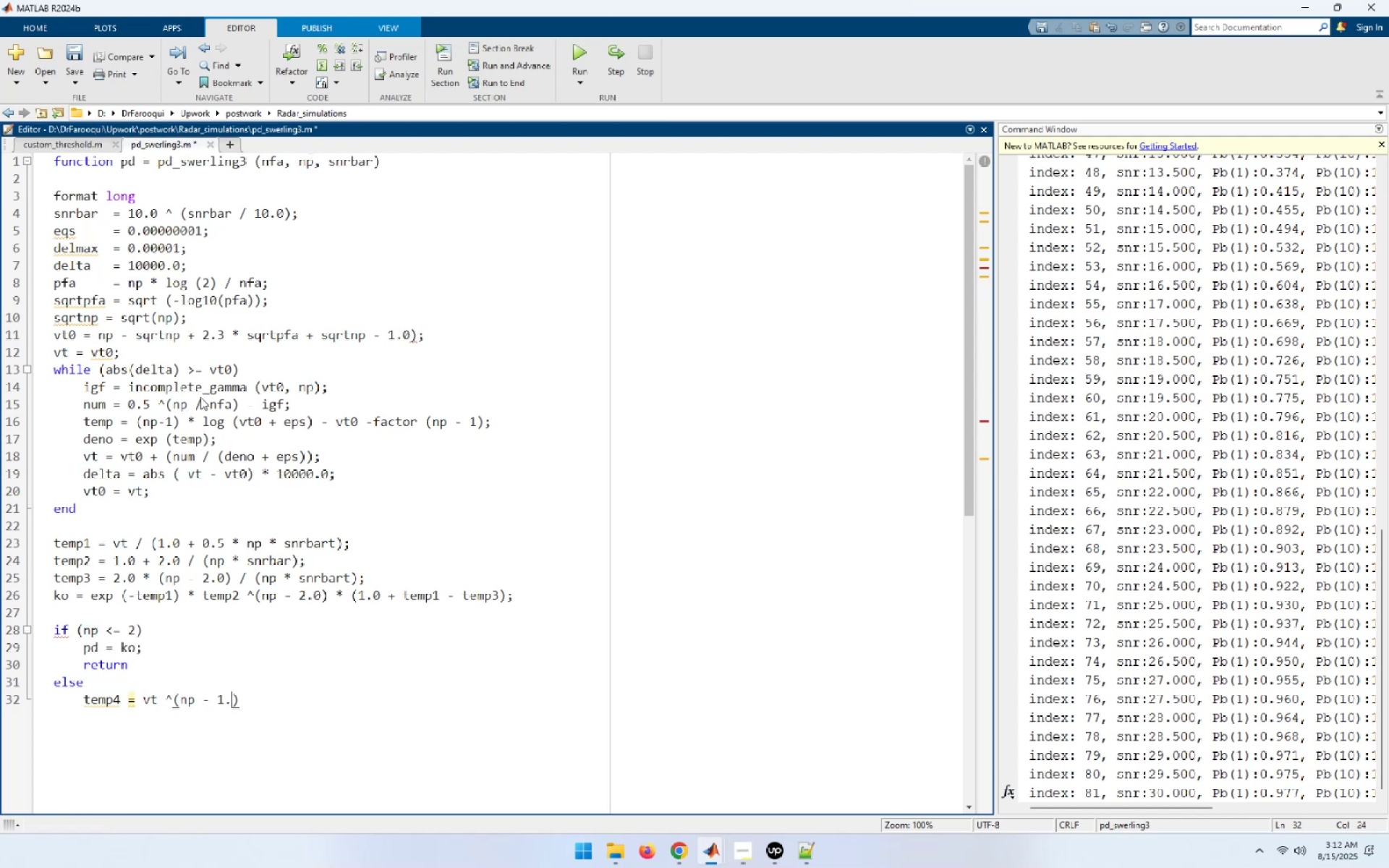 
key(Numpad0)
 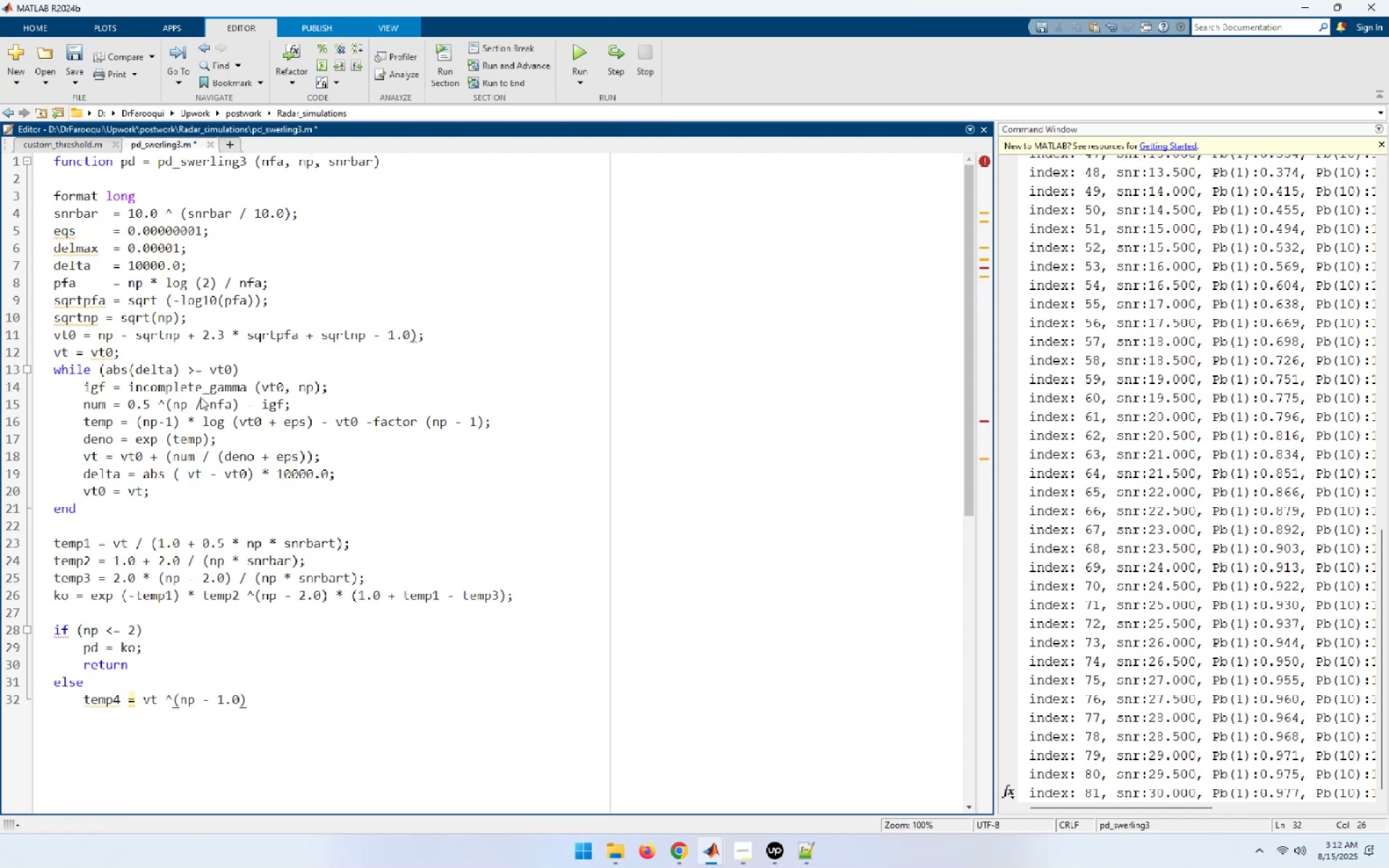 
key(ArrowRight)
 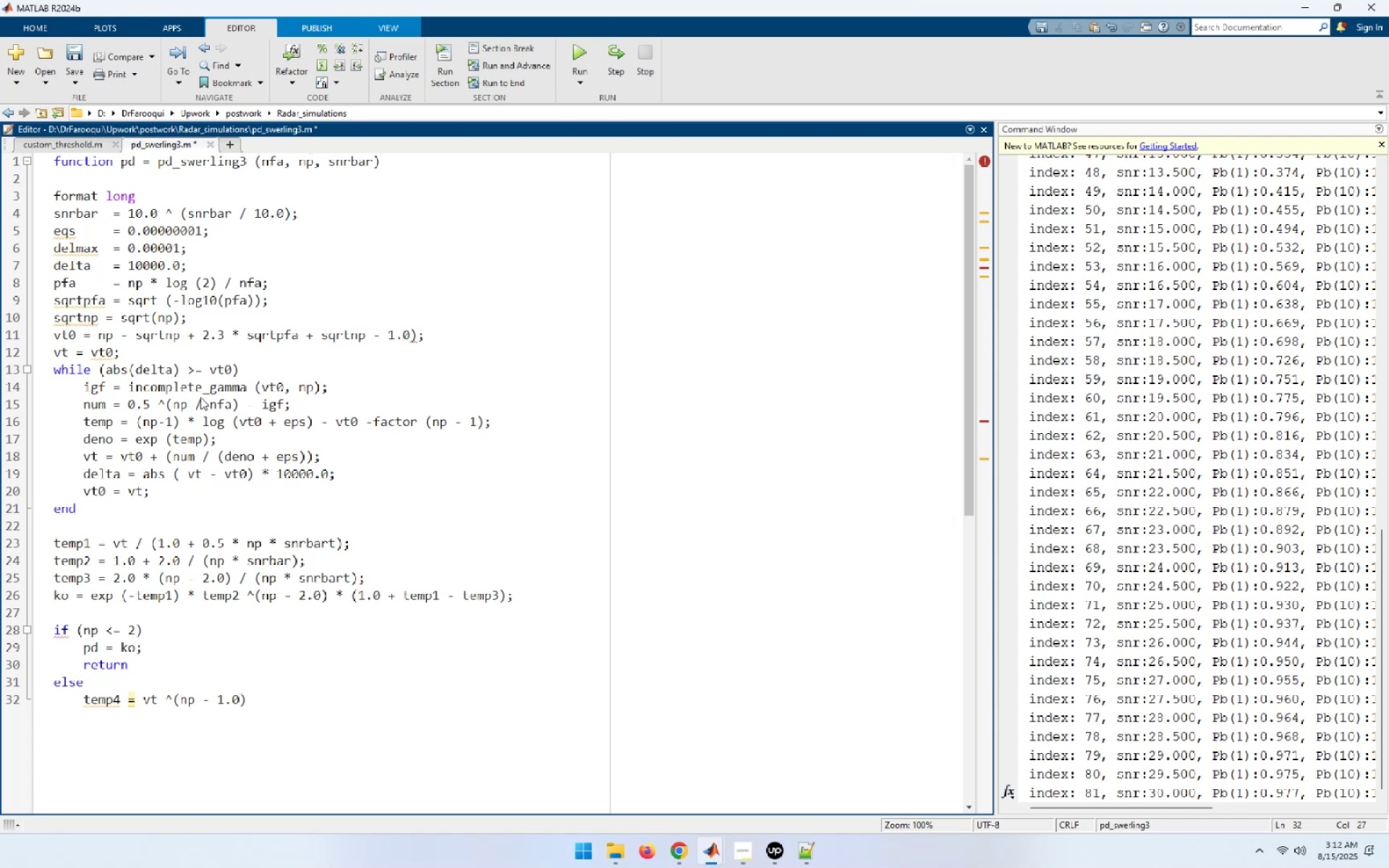 
type( * exp (vt)
key(Backspace)
key(Backspace)
type(-vt) / (temp1 * exp (factor (np2)
key(Backspace)
type( - 2)))
 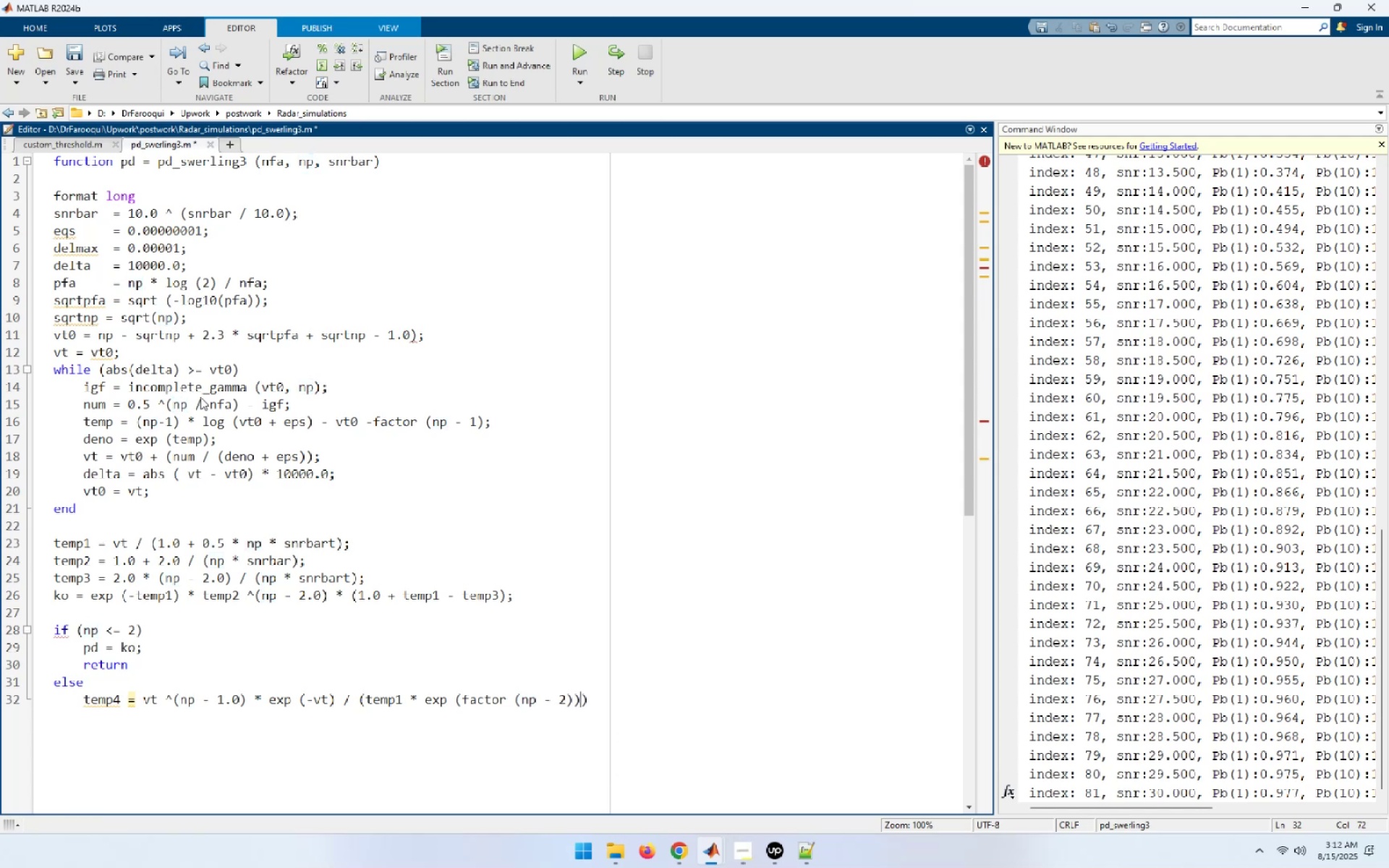 
key(ArrowRight)
 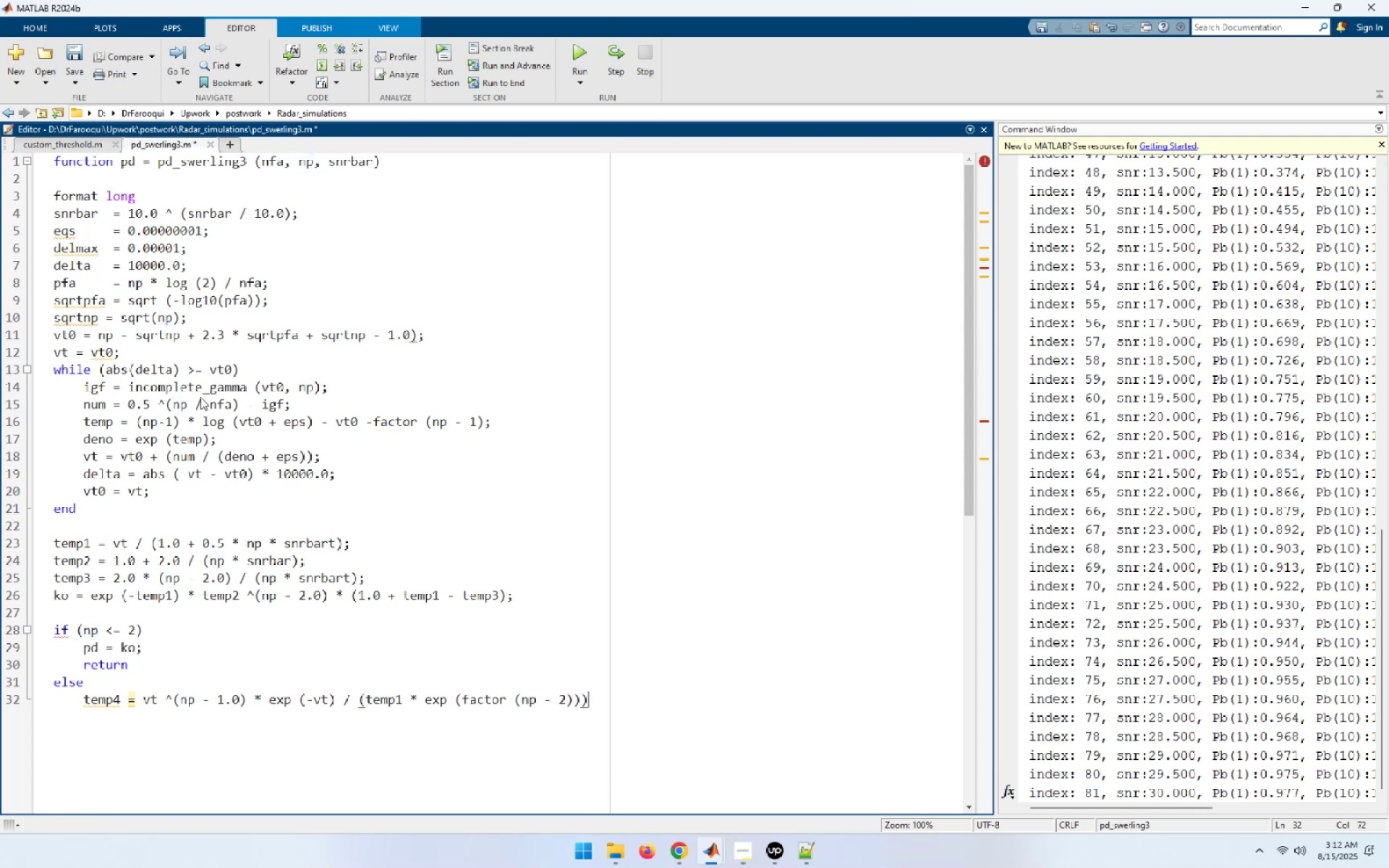 
key(Semicolon)
 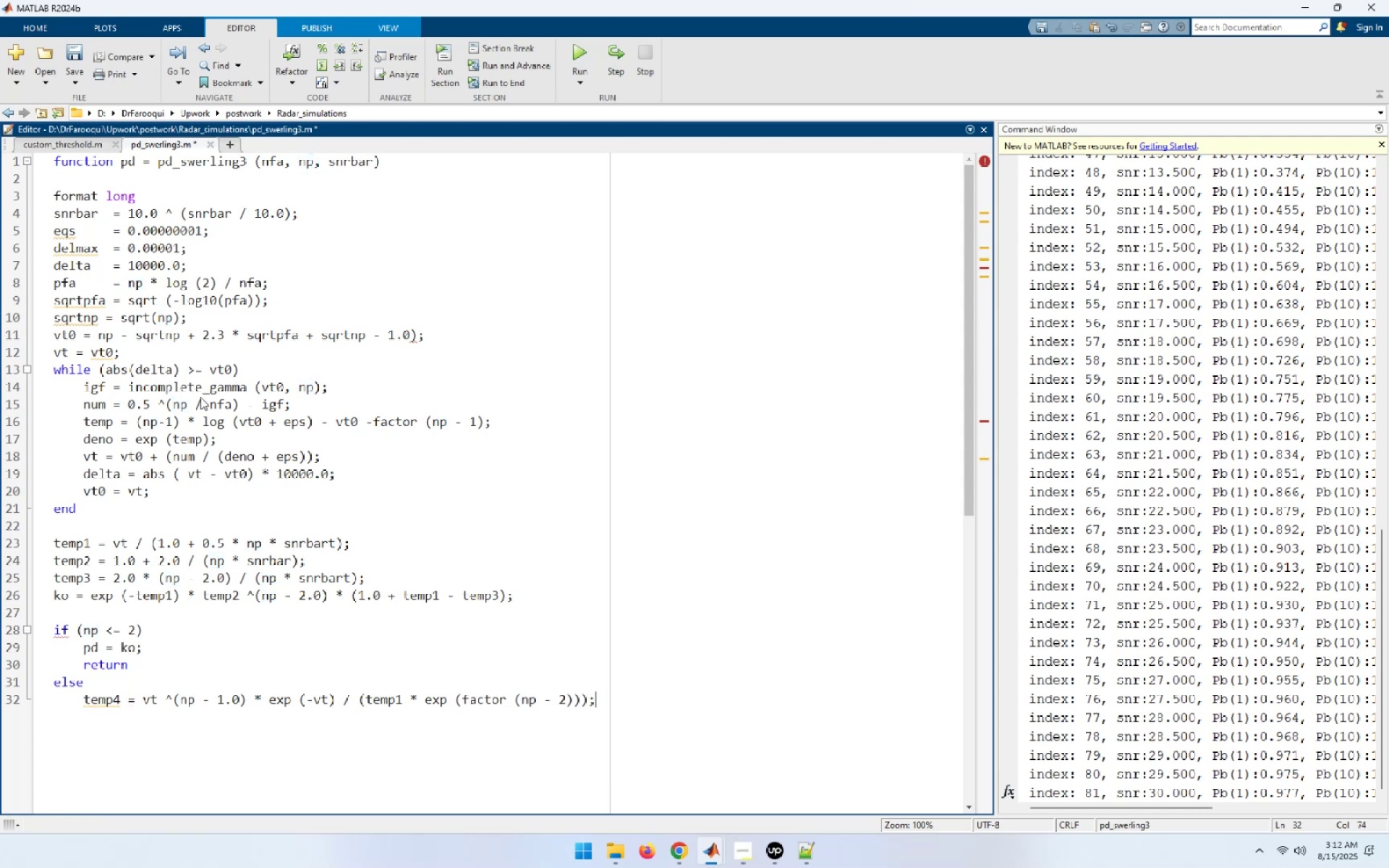 
key(ArrowLeft)
 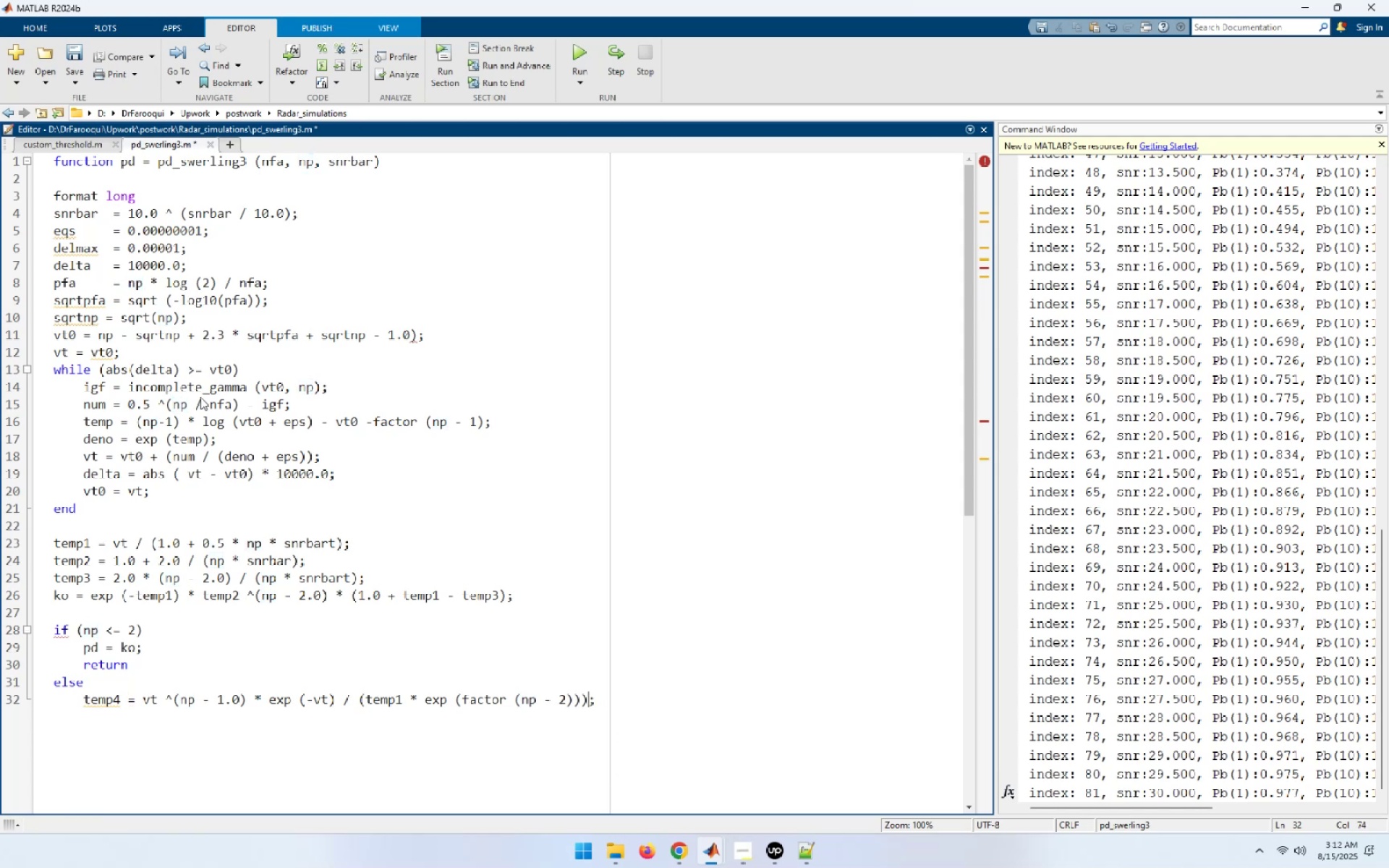 
key(ArrowLeft)
 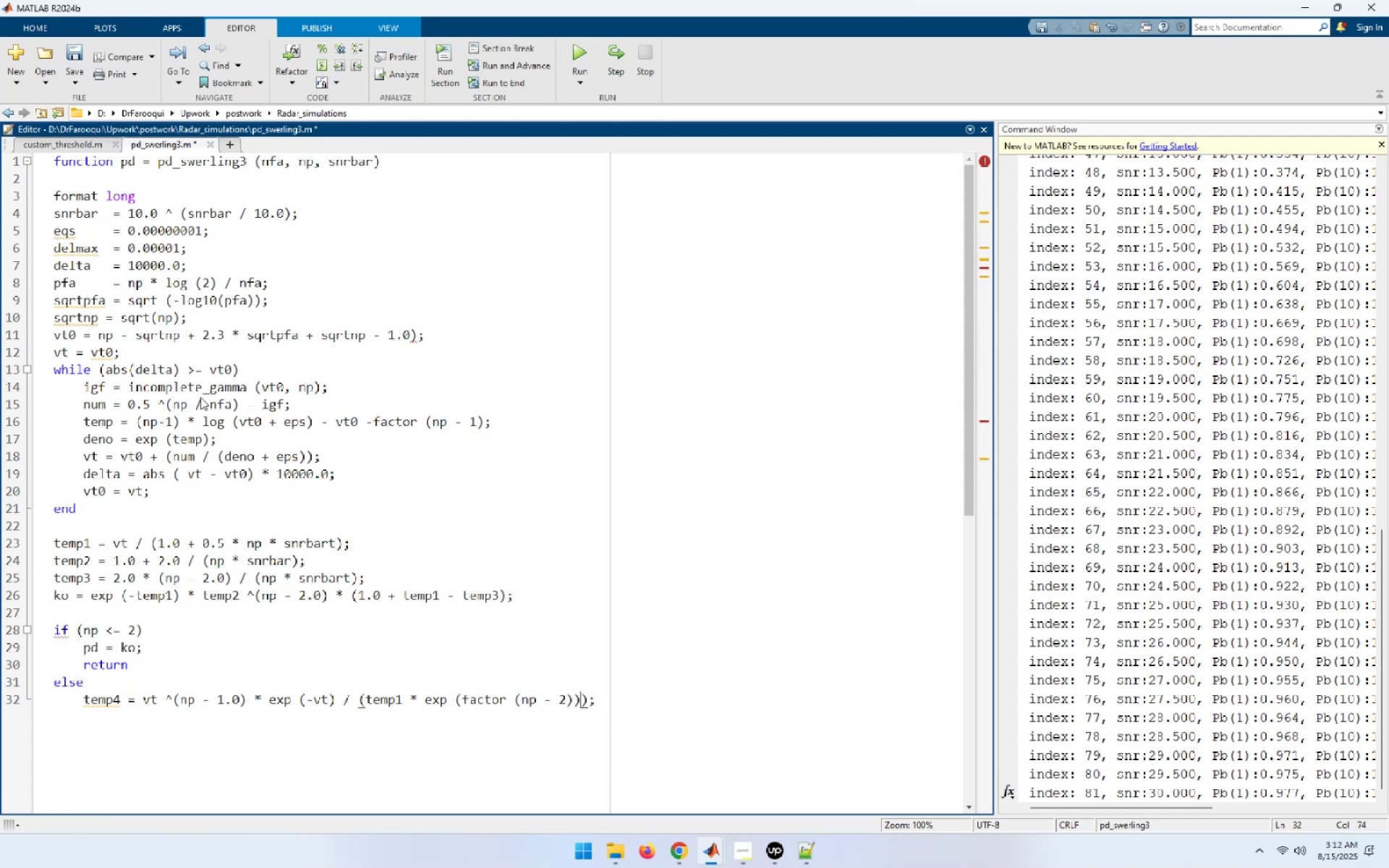 
key(ArrowLeft)
 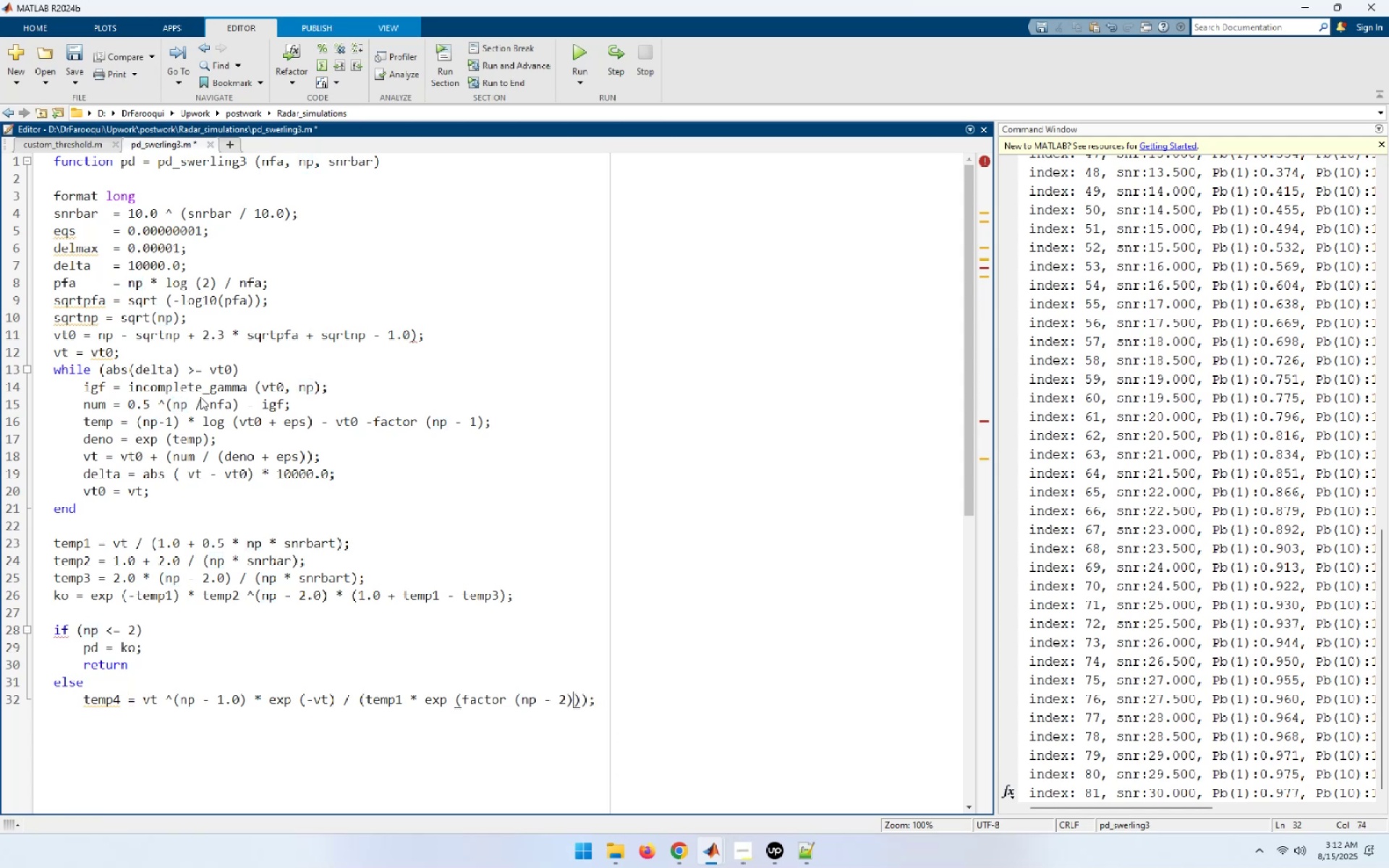 
key(ArrowLeft)
 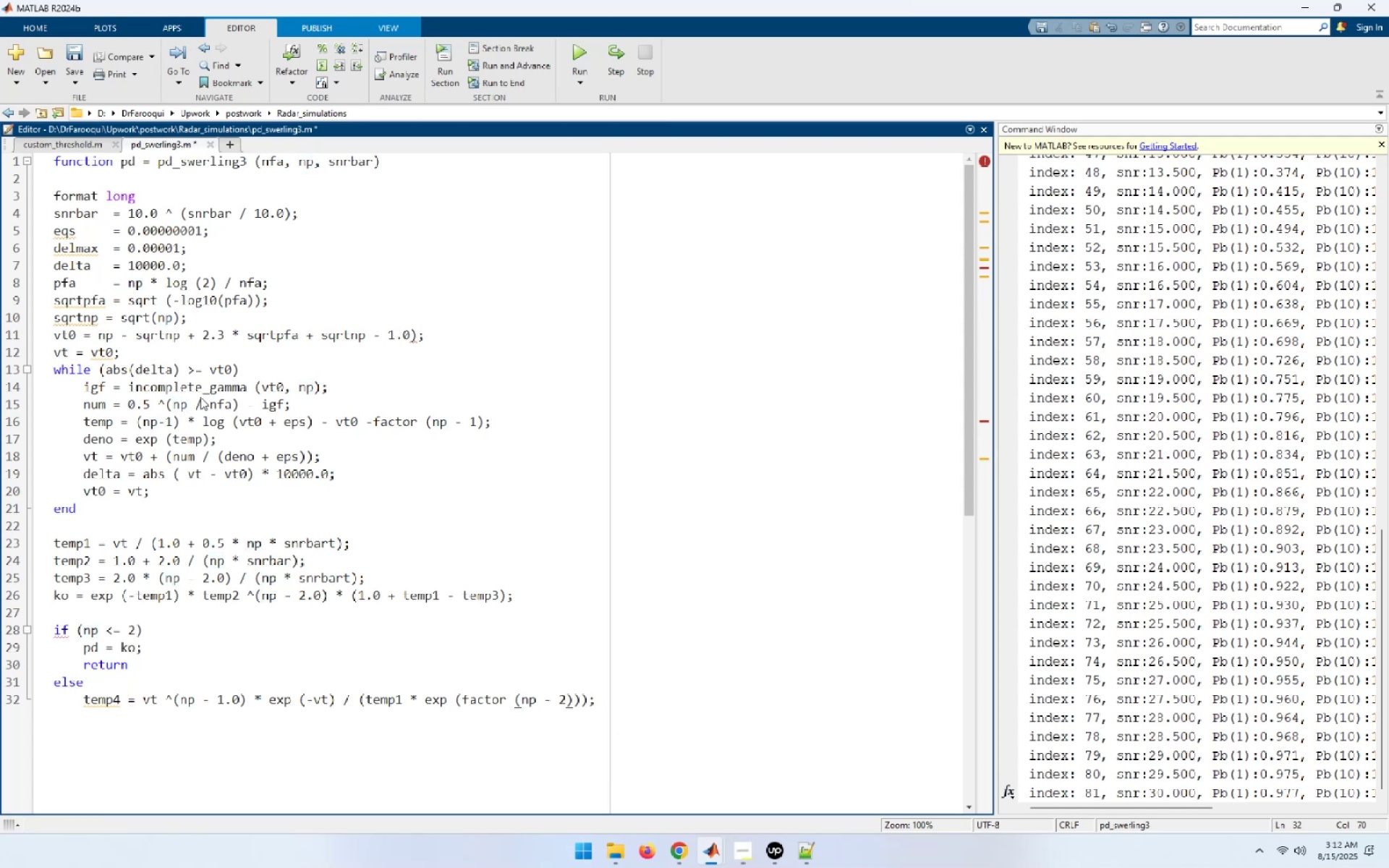 
key(NumpadDecimal)
 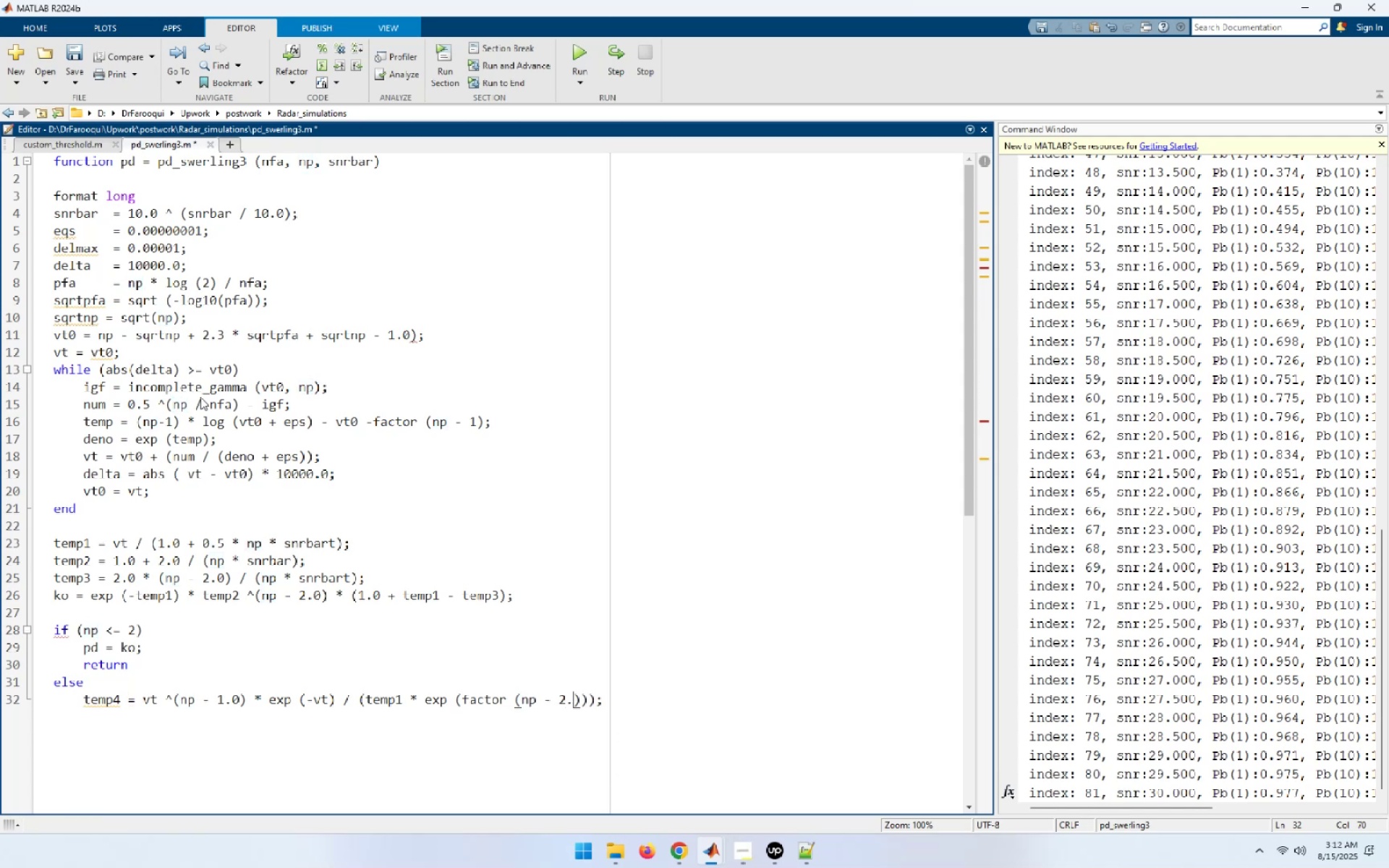 
key(Numpad0)
 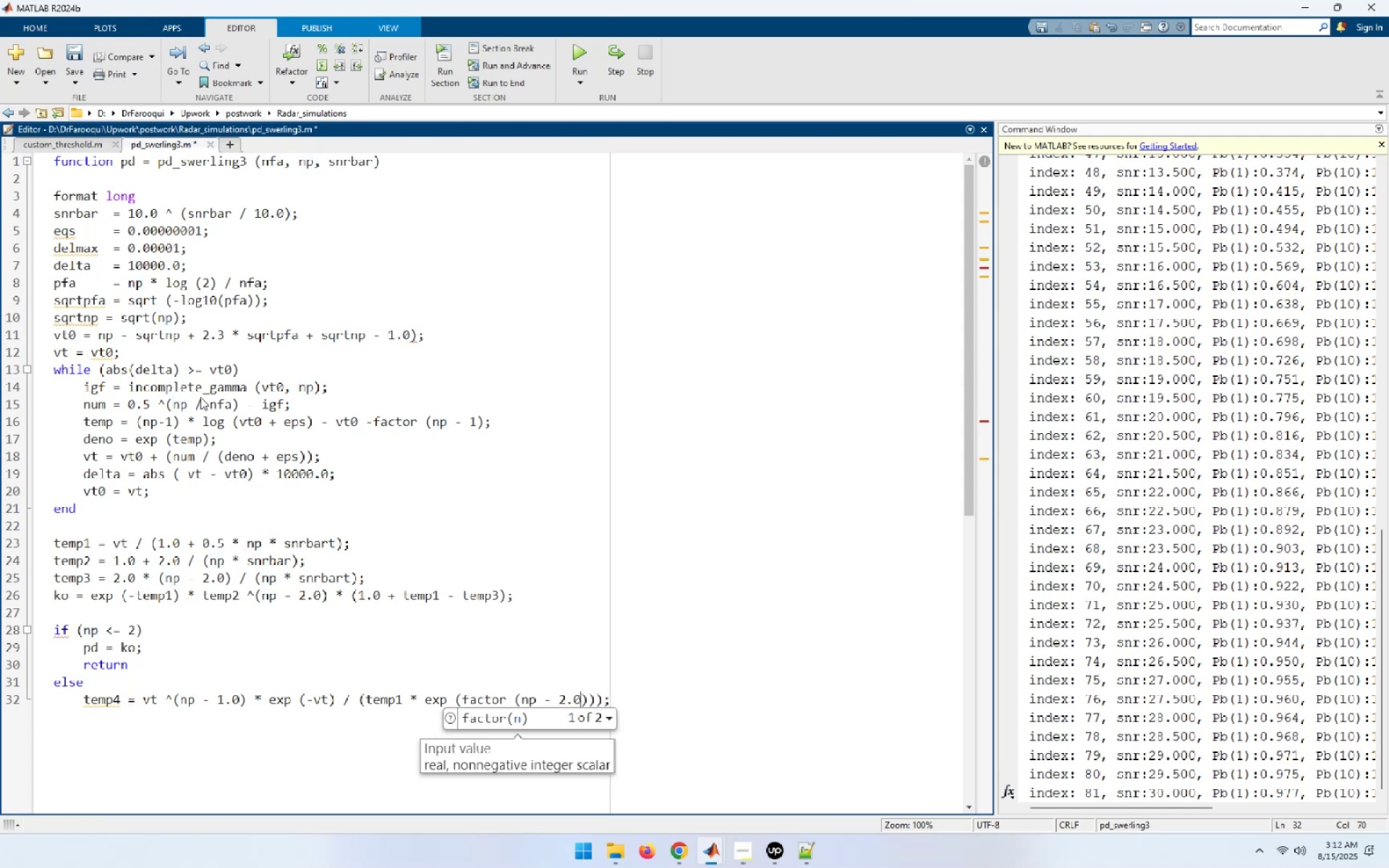 
key(End)
 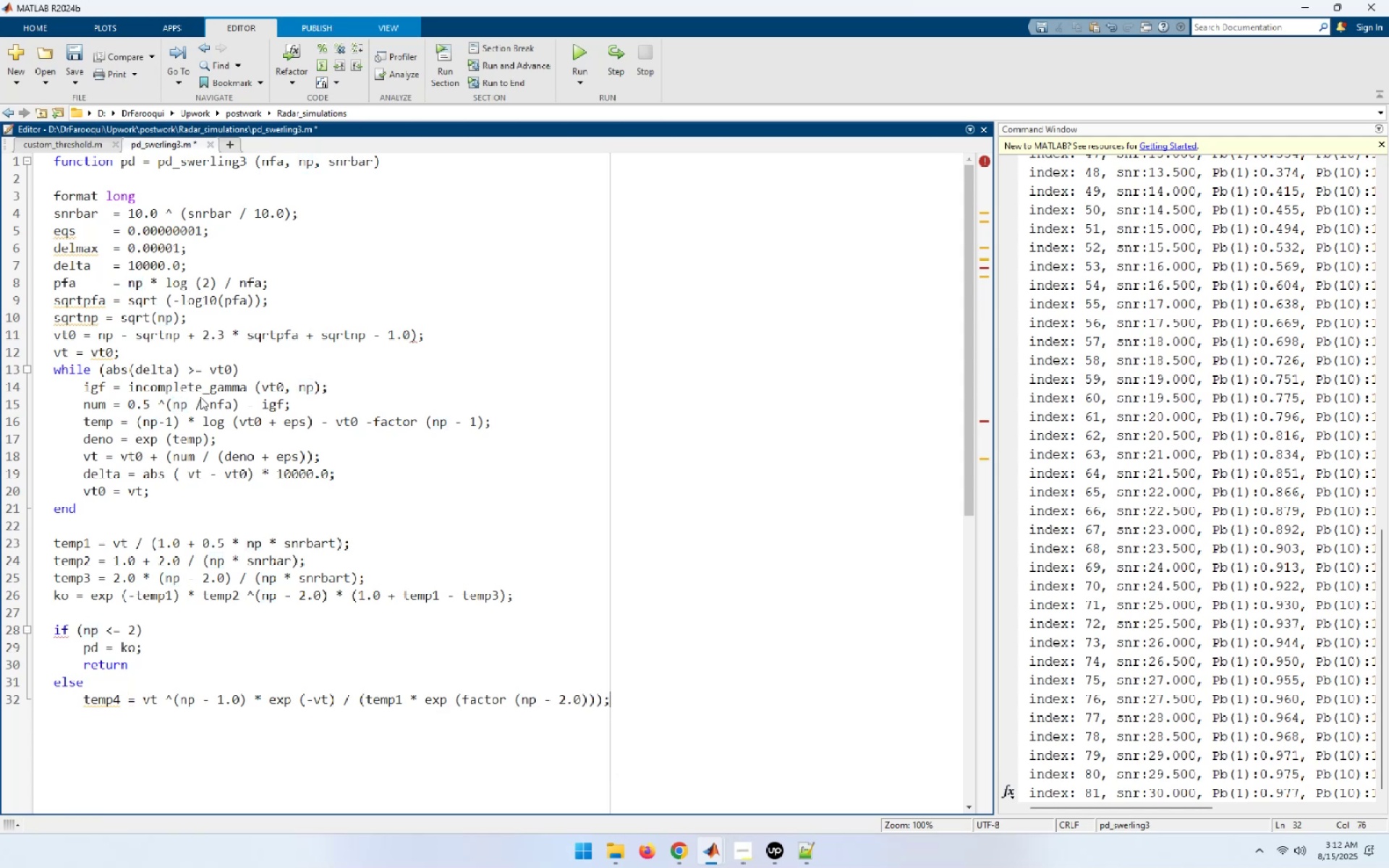 
key(Enter)
 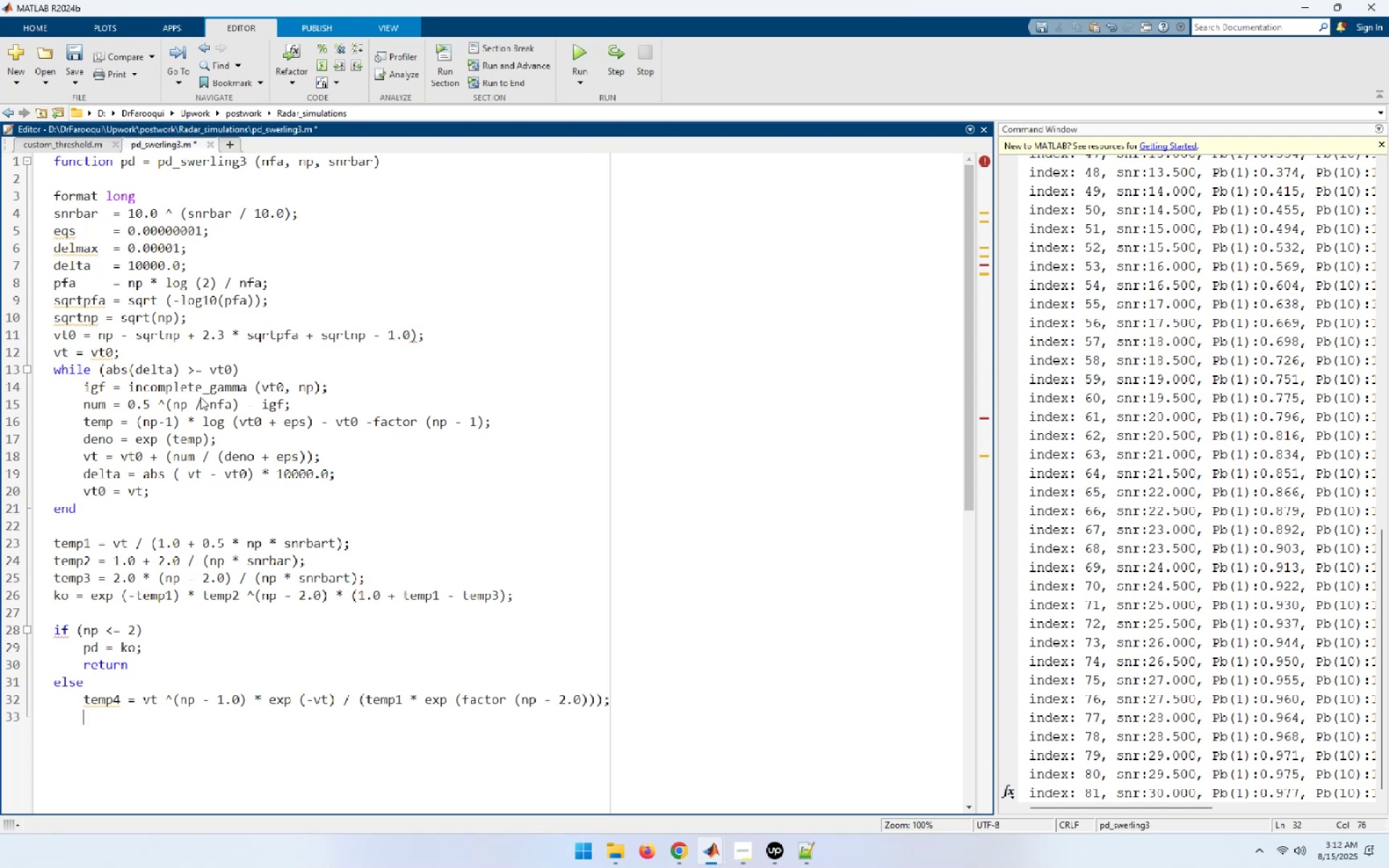 
type(temp5 = vt / (1.0 20)
key(Backspace)
type(.0 / np *snrbar));)
 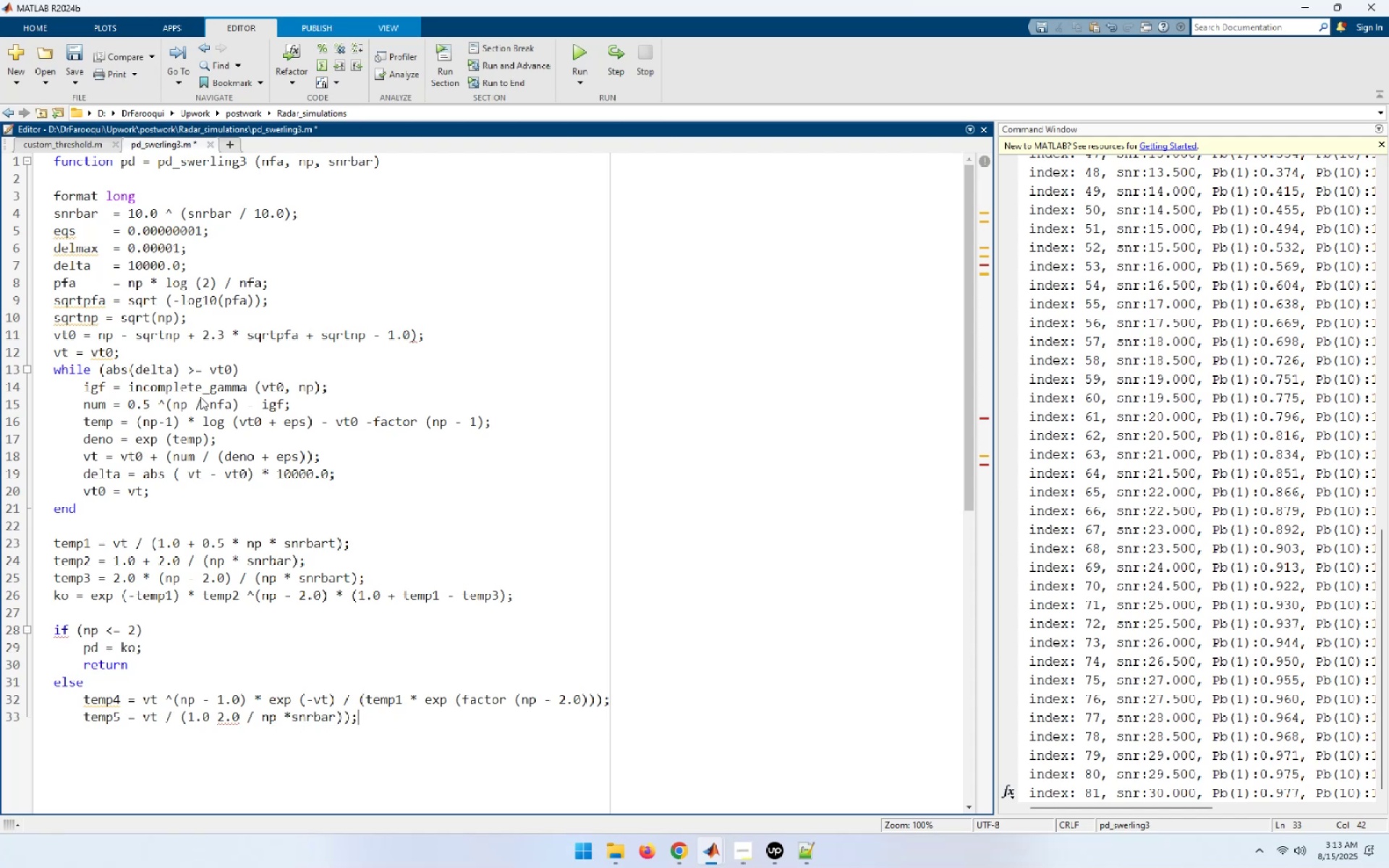 
key(Enter)
 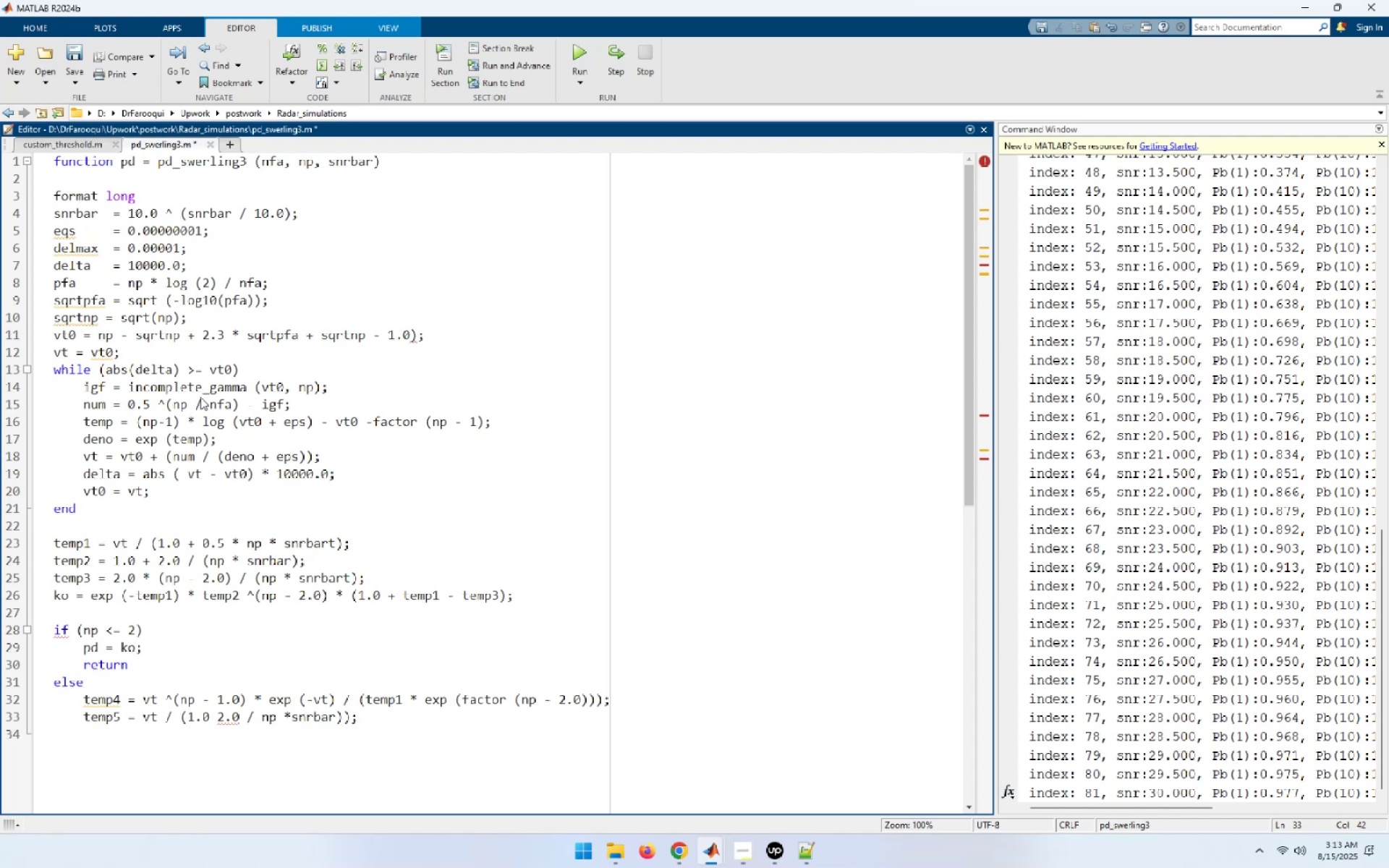 
type(pd = temp4 + 1.0 - incompelte )
key(Backspace)
key(Backspace)
key(Backspace)
type(ete_)
key(Backspace)
key(Backspace)
key(Backspace)
key(Backspace)
key(Backspace)
key(Backspace)
type(lete_gamma (vt, np - 1) + ko * incomplete_gamma (temp5 - )
key(Backspace)
key(Backspace)
key(Backspace)
type(, np -1)
key(Backspace)
type( 1);)
 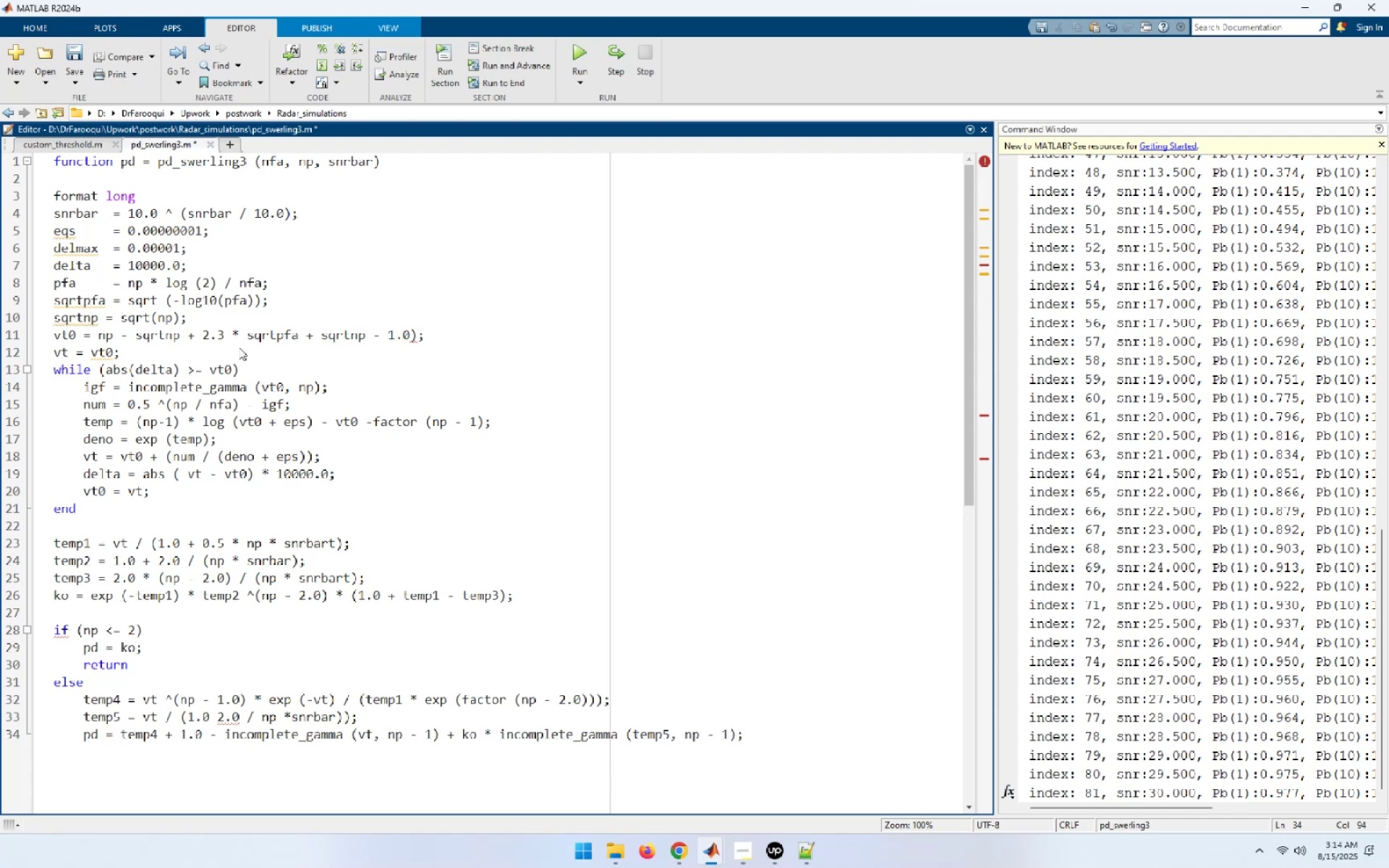 
key(Enter)
 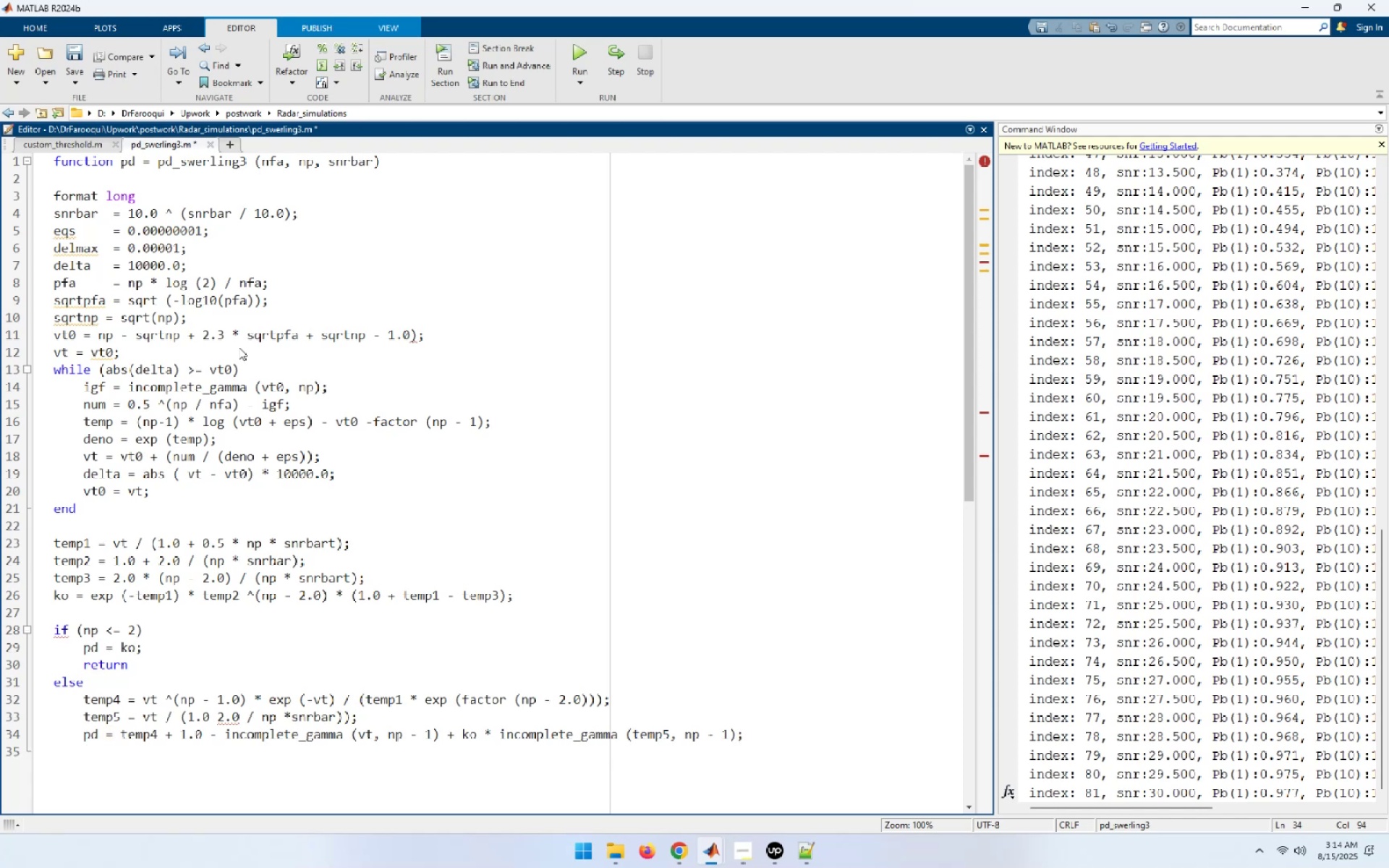 
type(end)
 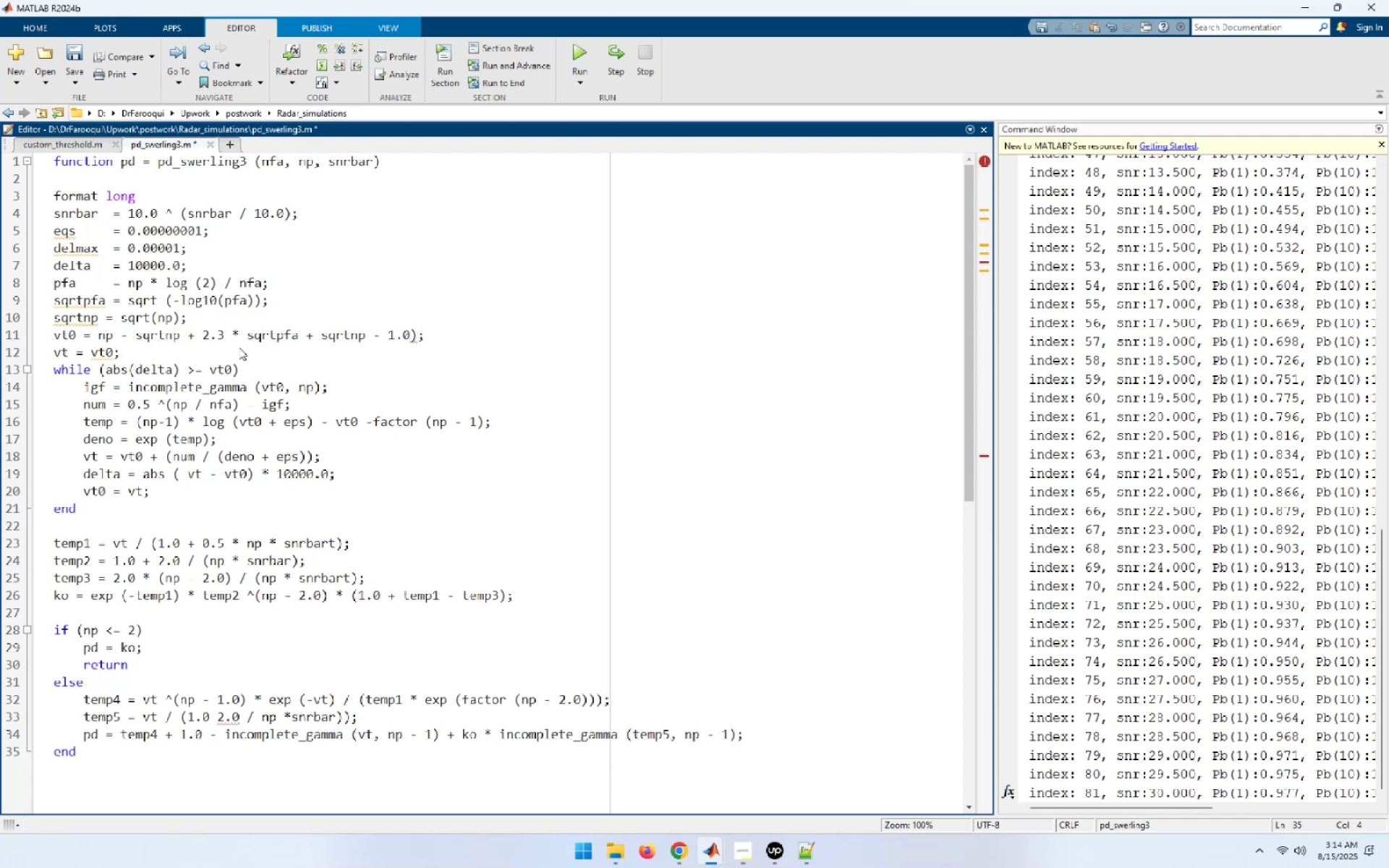 
key(Enter)
 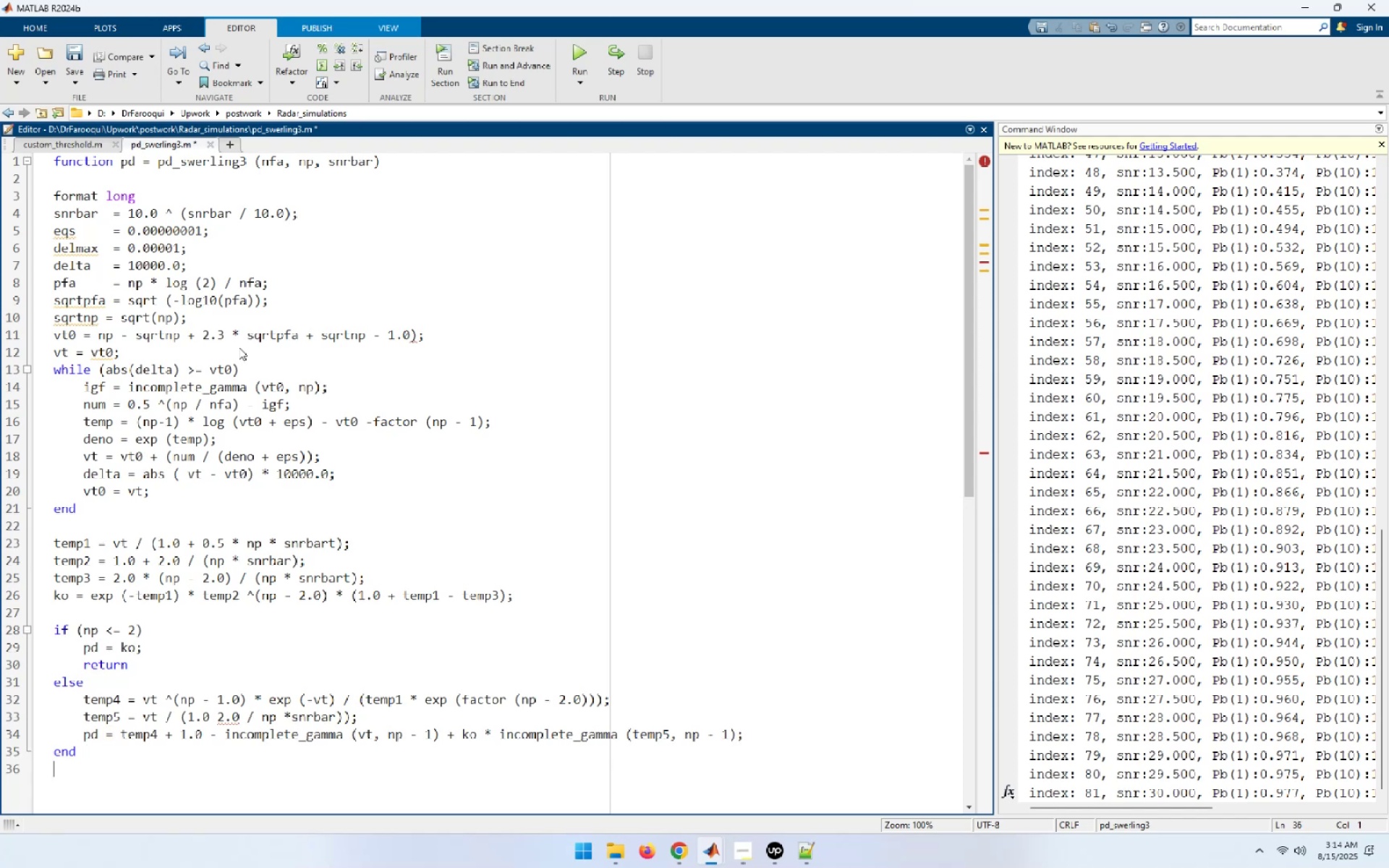 
type(end)
 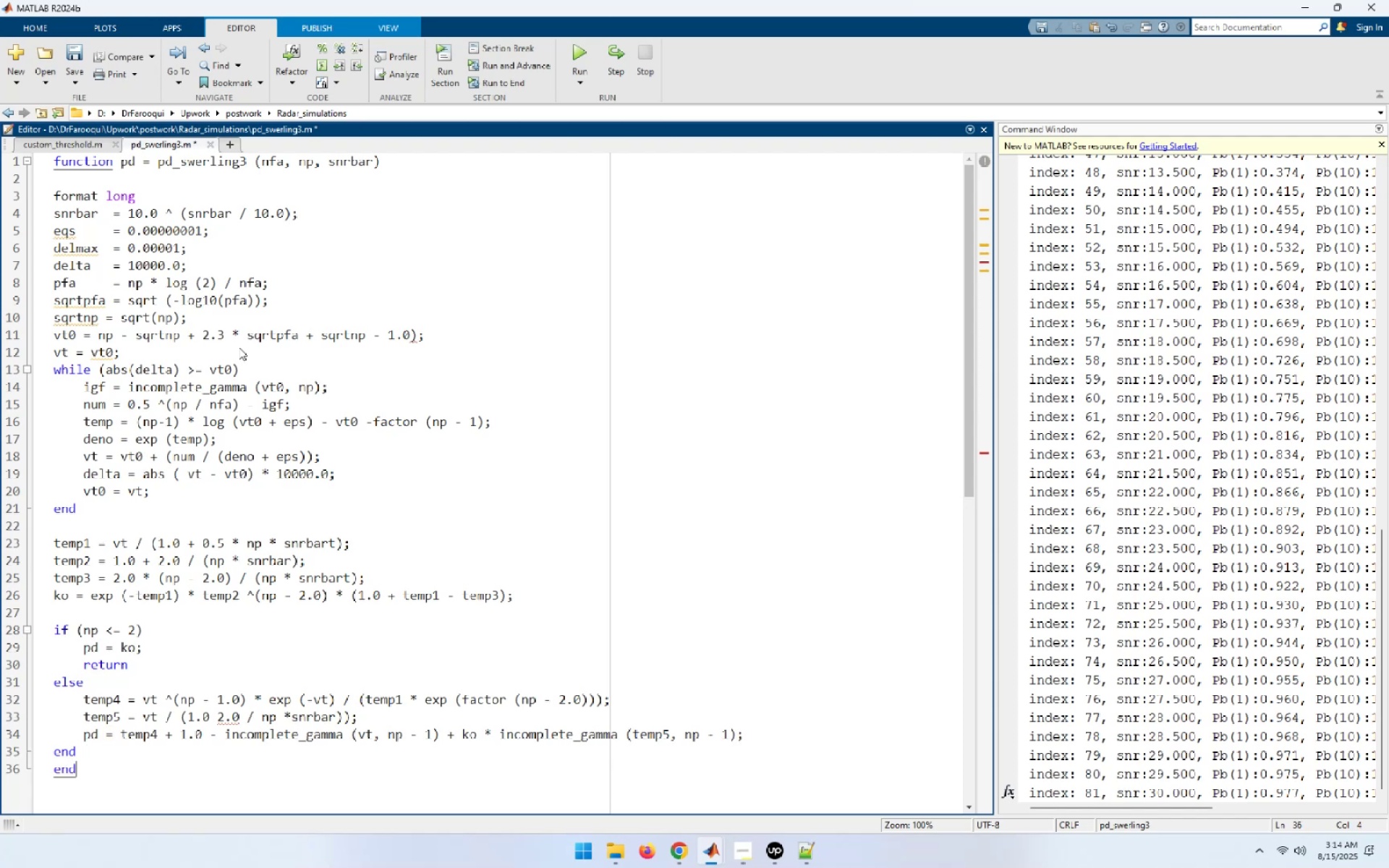 
key(Enter)
 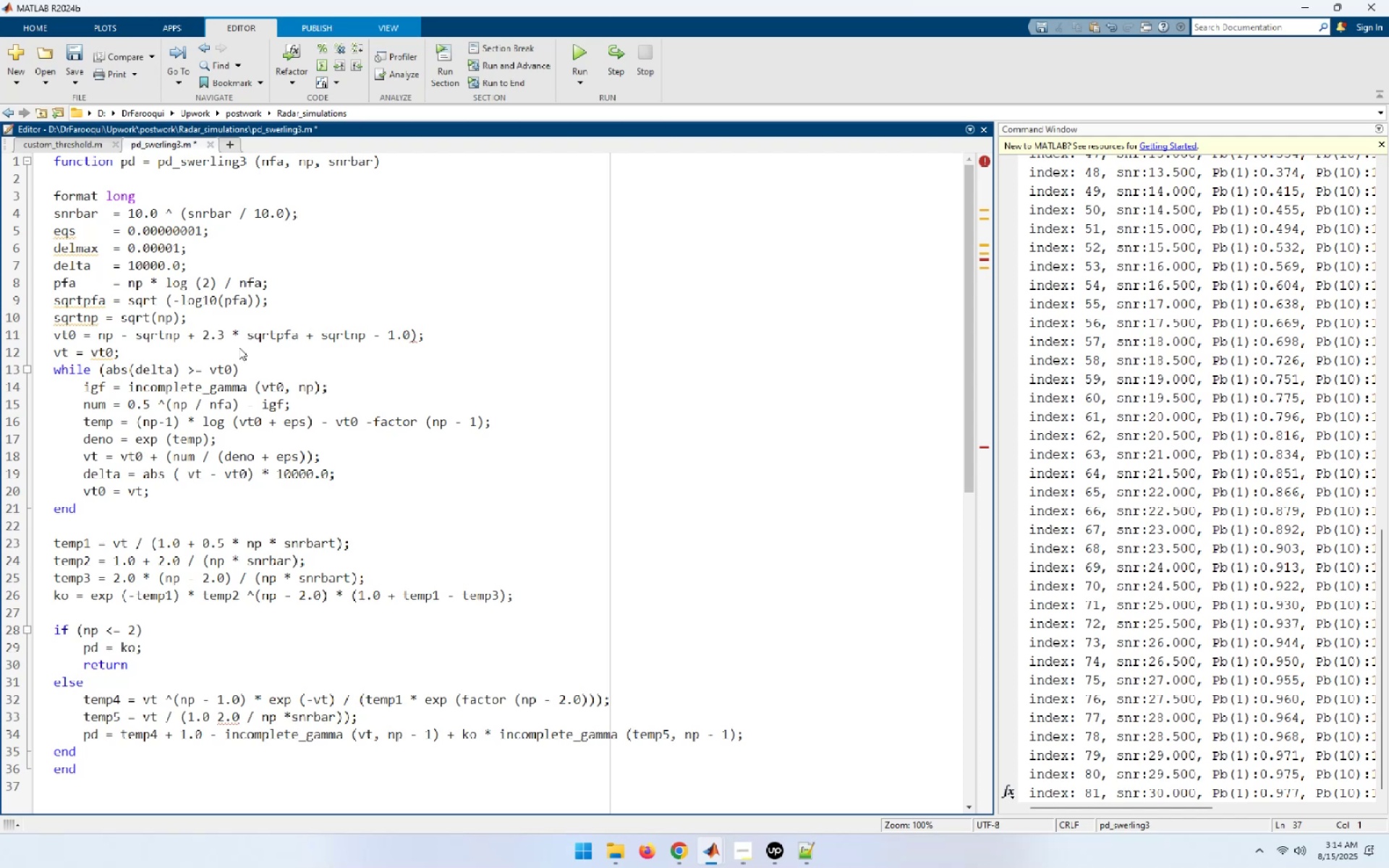 
key(ArrowUp)
 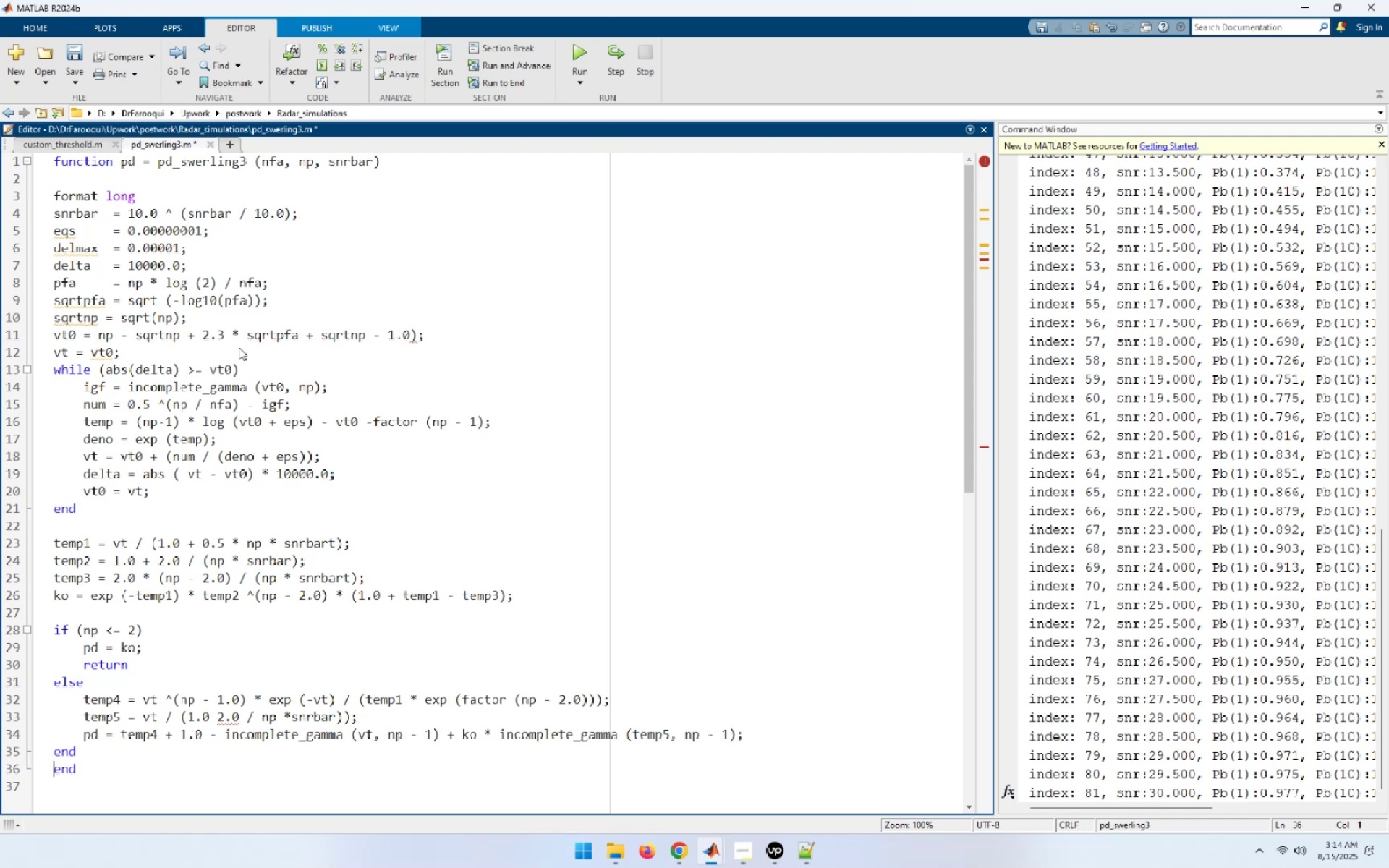 
key(ArrowDown)
 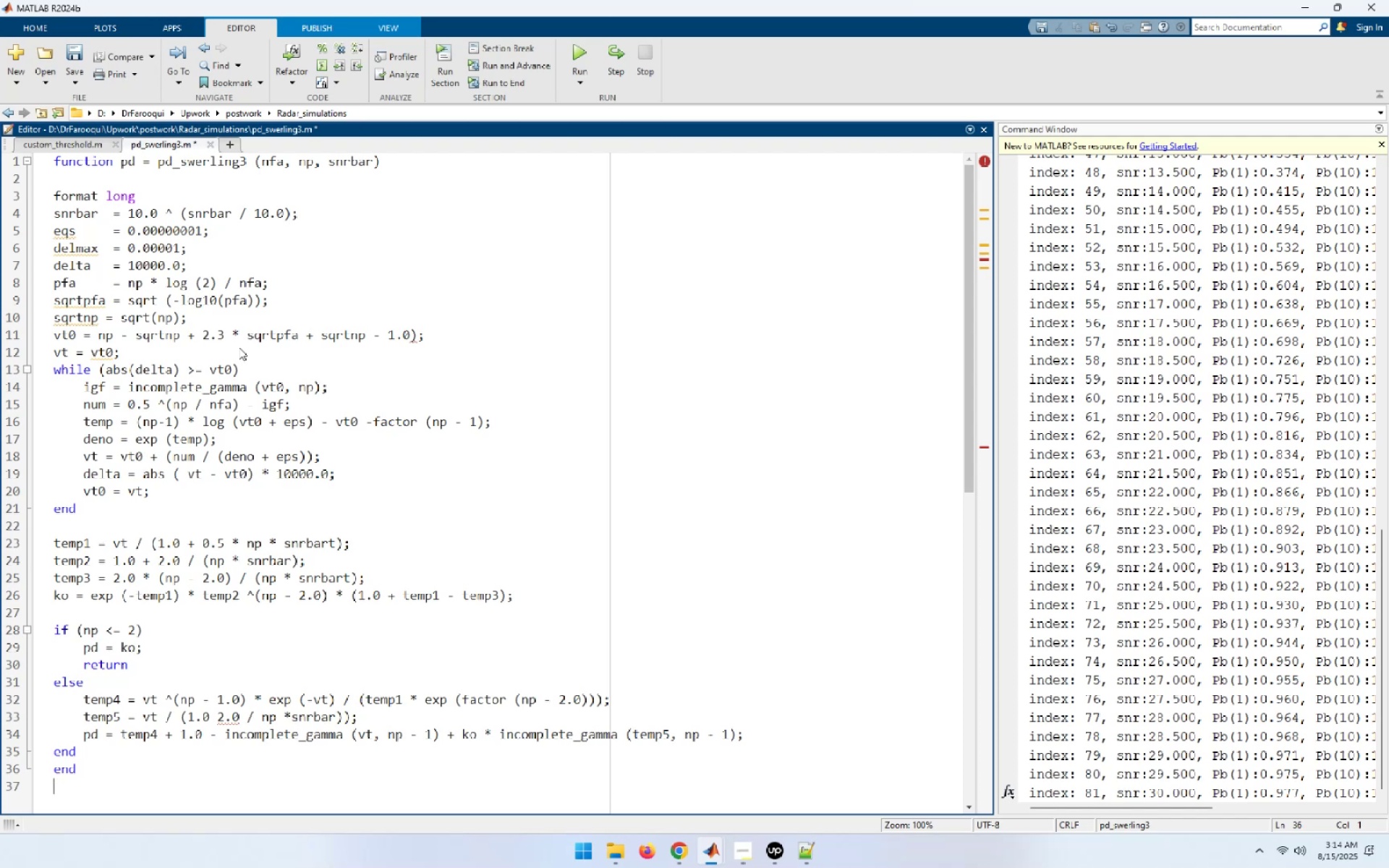 
key(Backspace)
 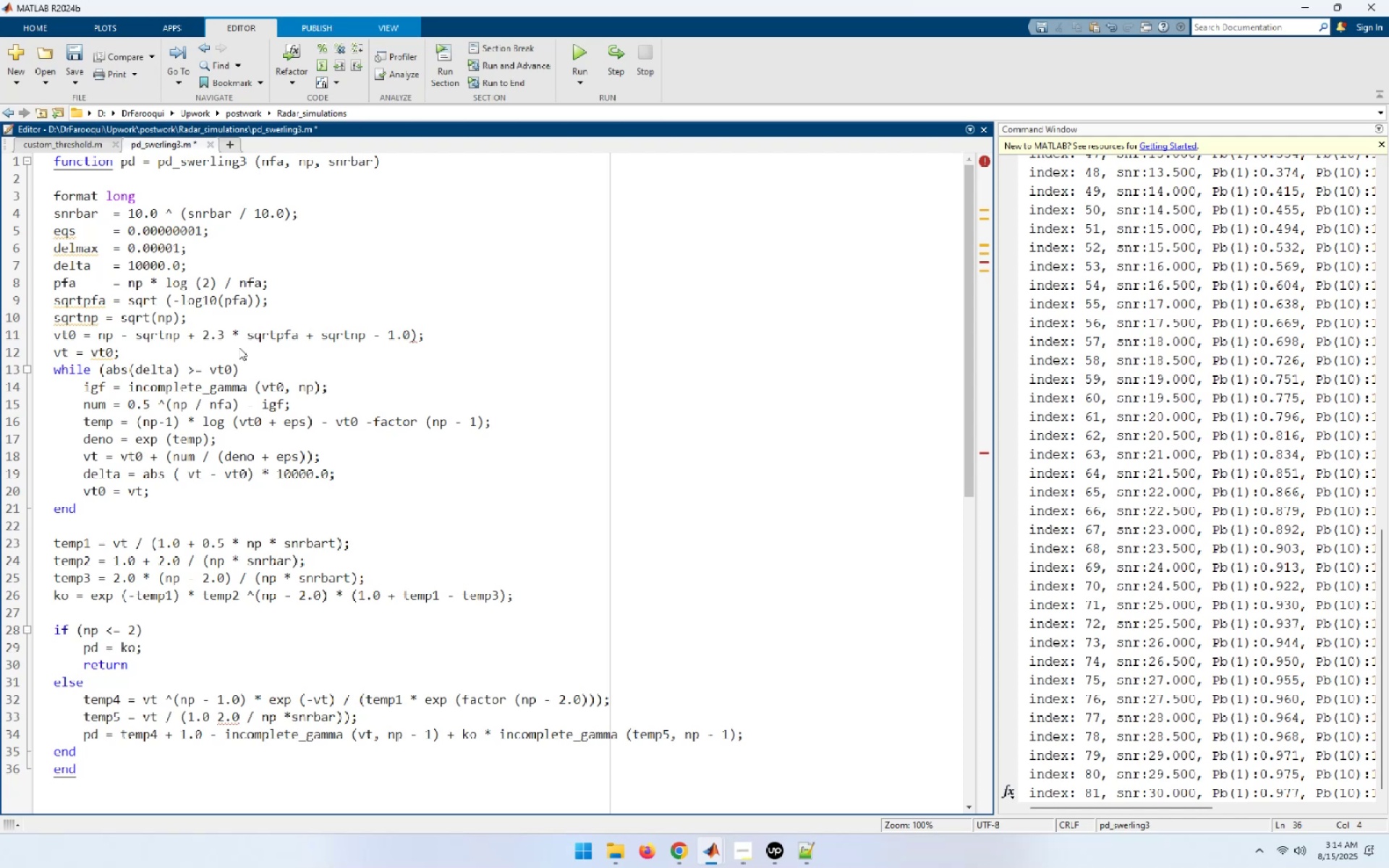 
key(Control+S)
 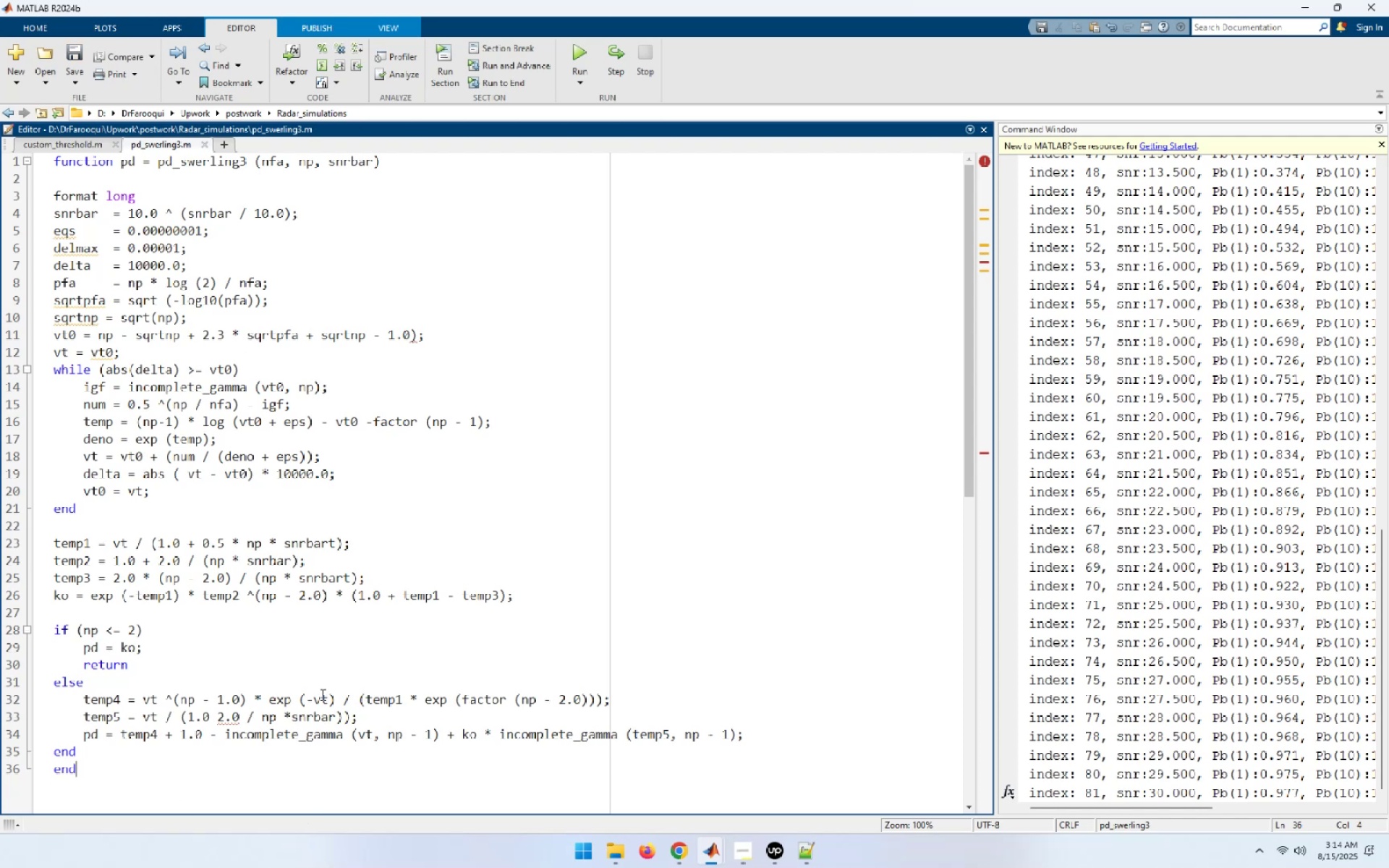 
left_click([233, 717])
 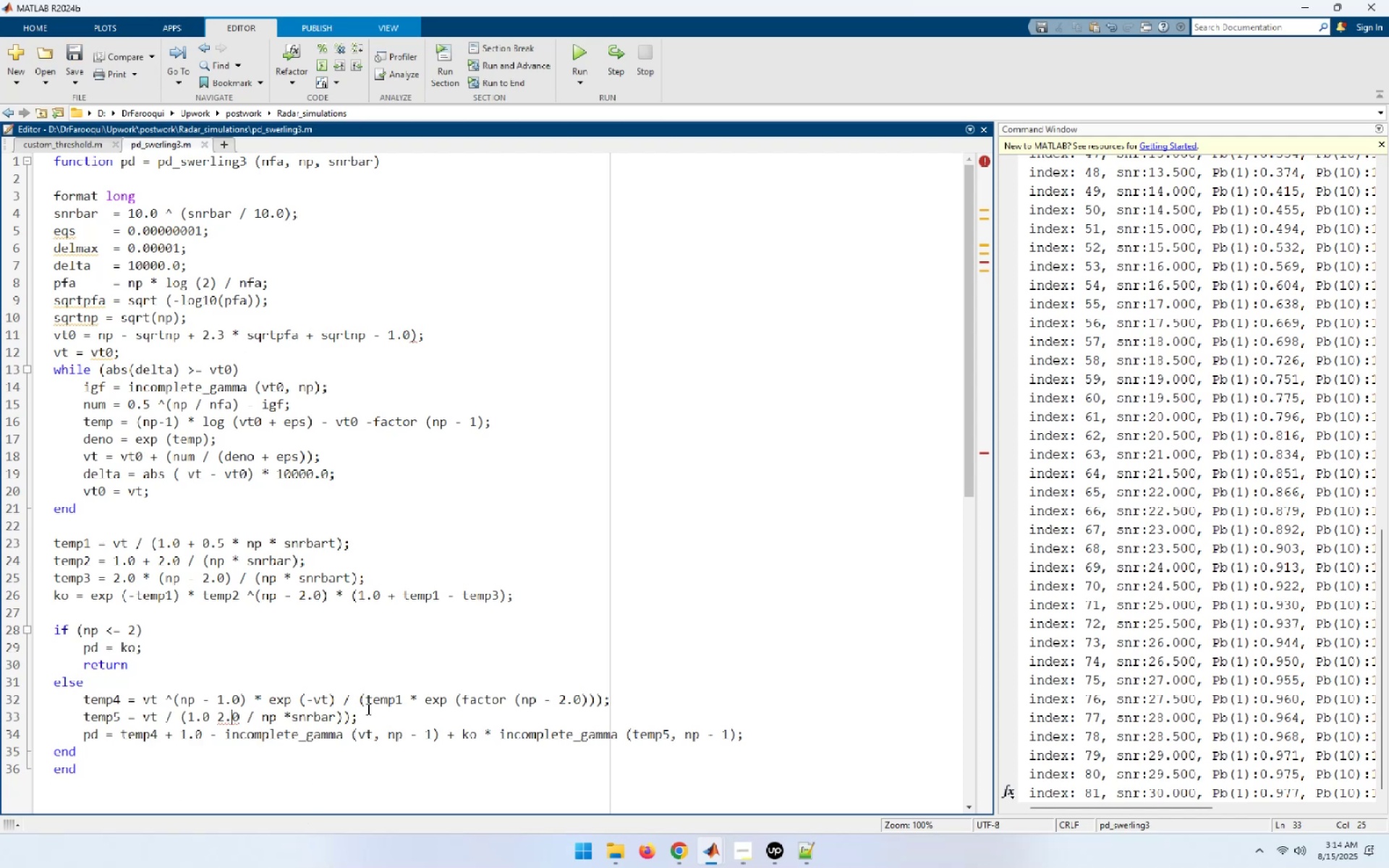 
key(ArrowLeft)
 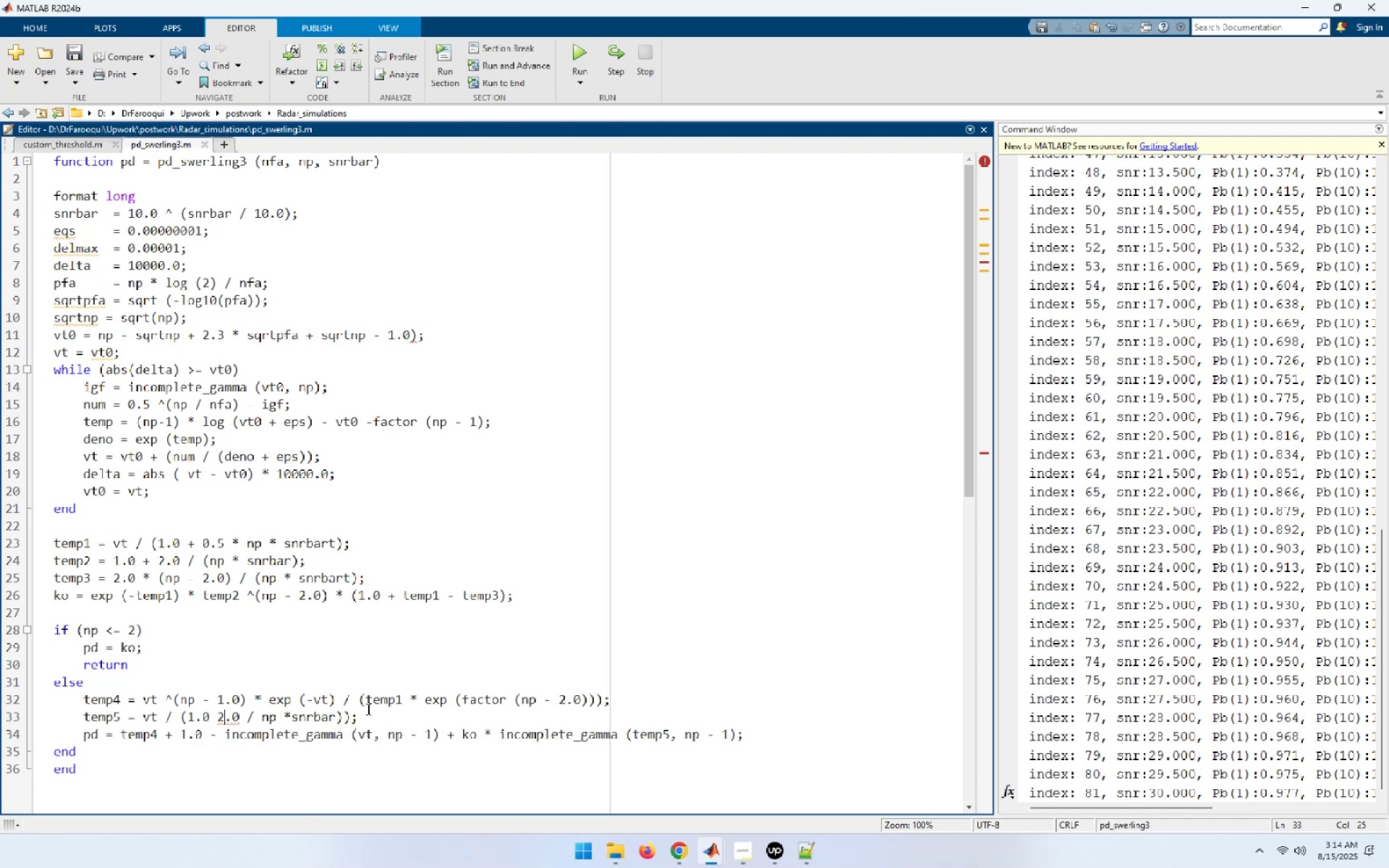 
key(ArrowLeft)
 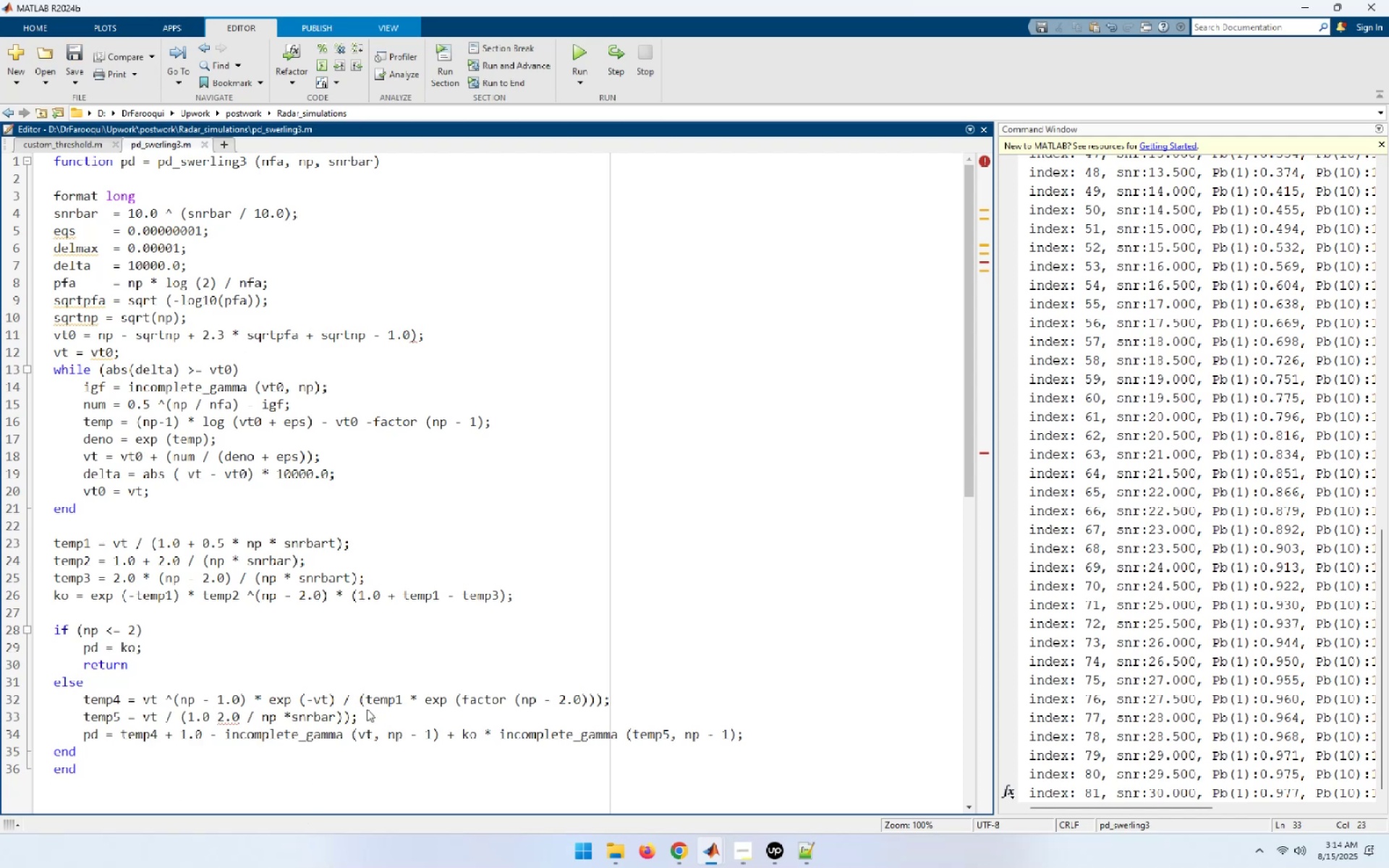 
key(ArrowLeft)
 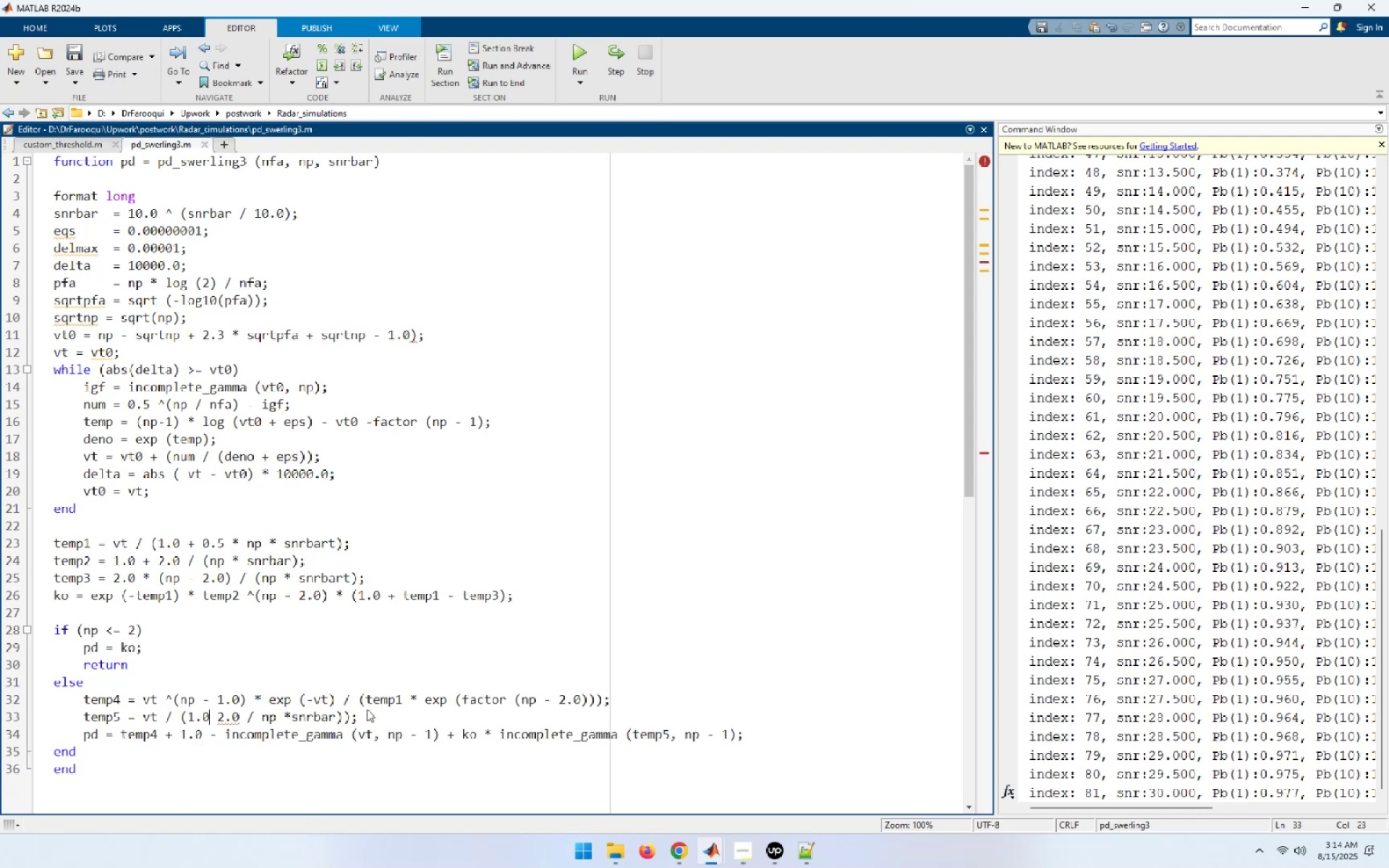 
key(ArrowLeft)
 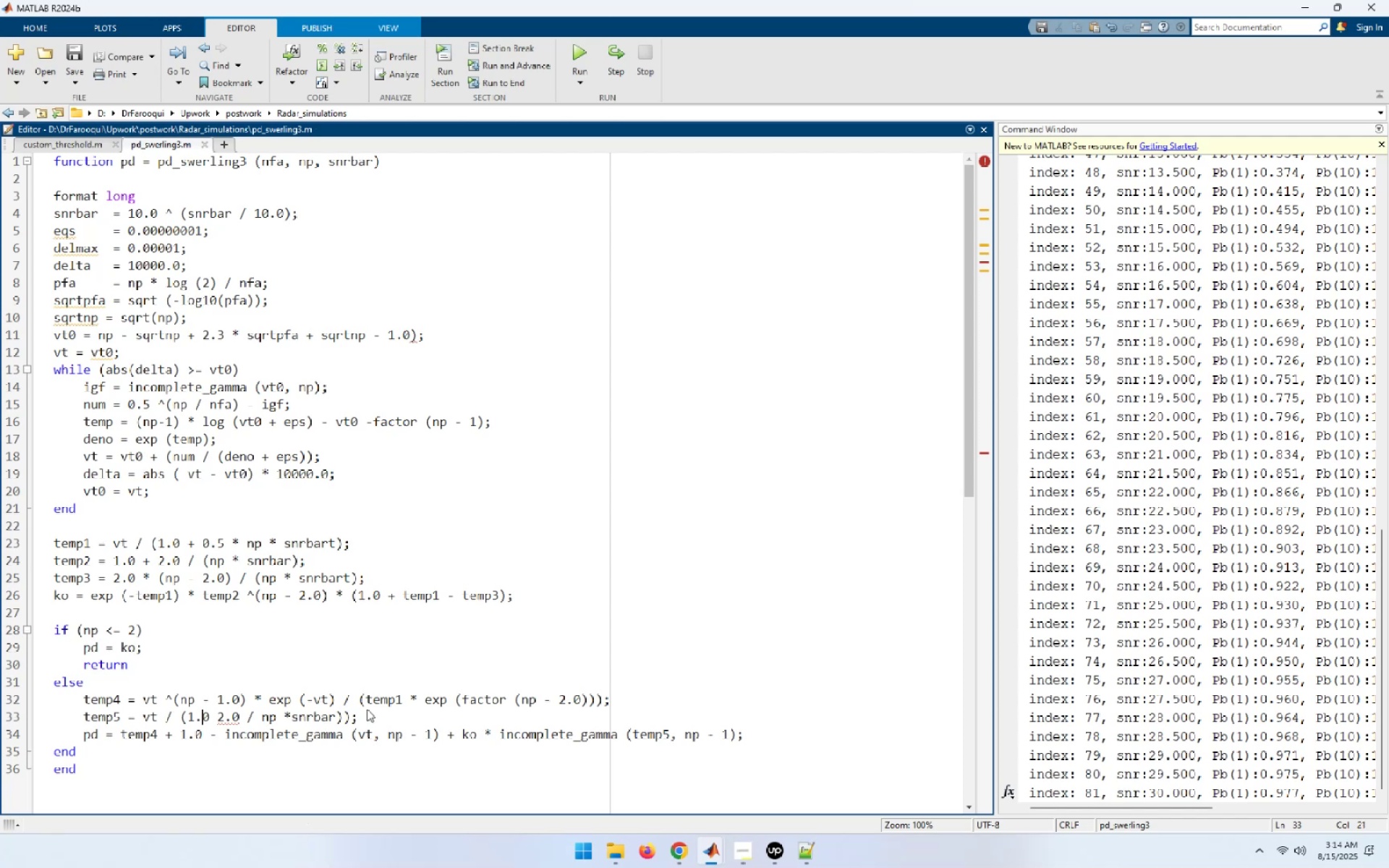 
key(ArrowRight)
 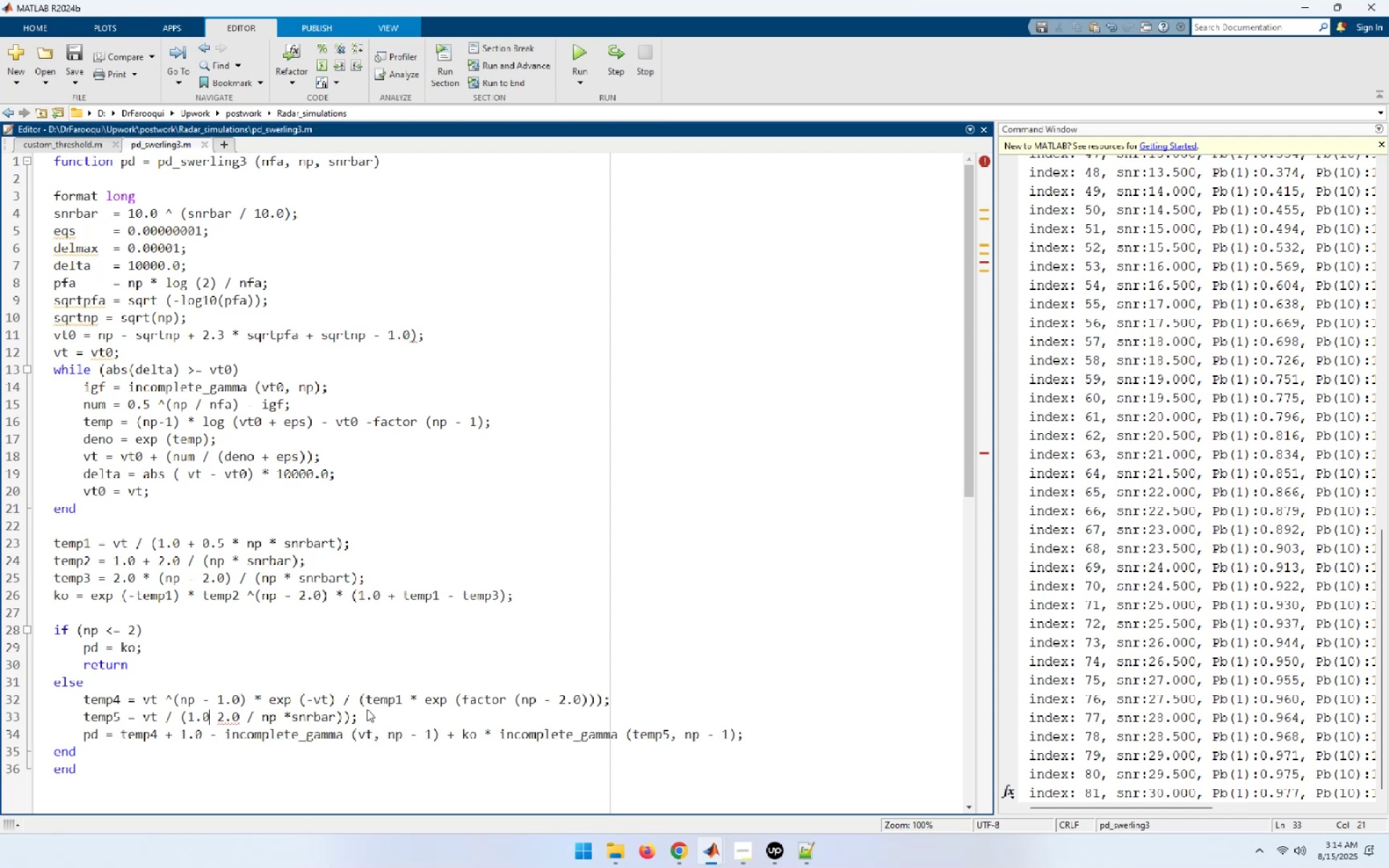 
key(ArrowRight)
 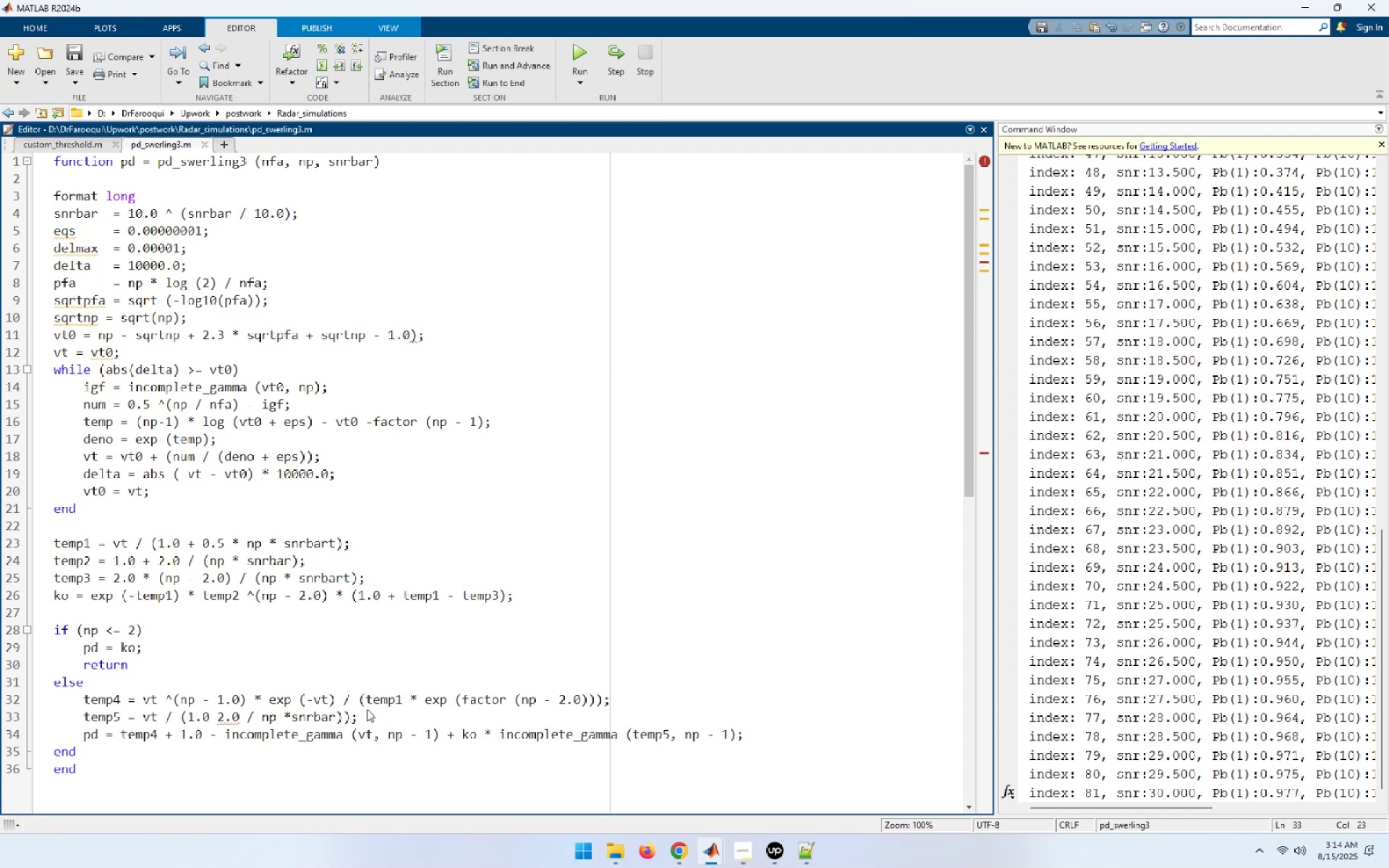 
key(ArrowLeft)
 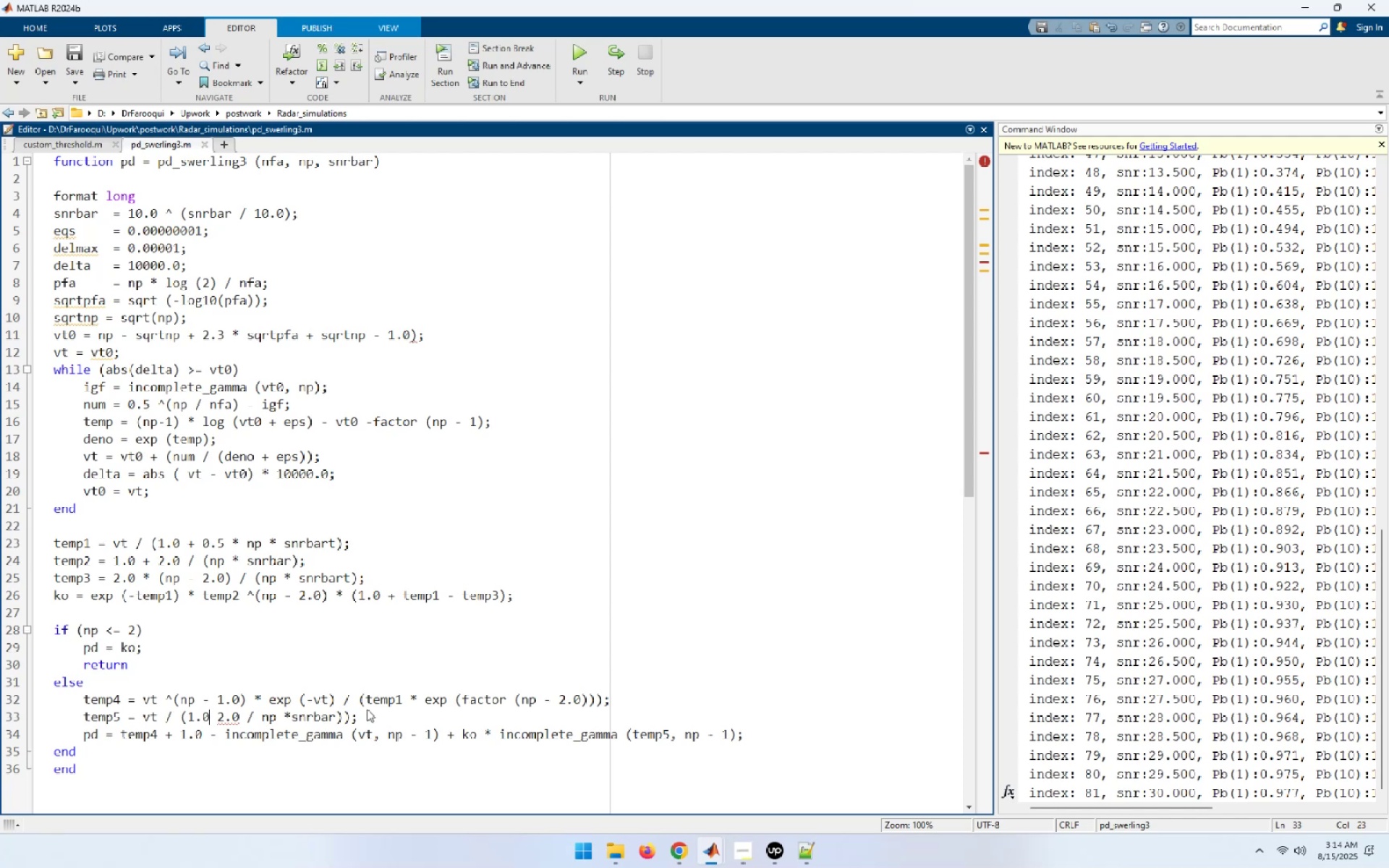 
key(ArrowLeft)
 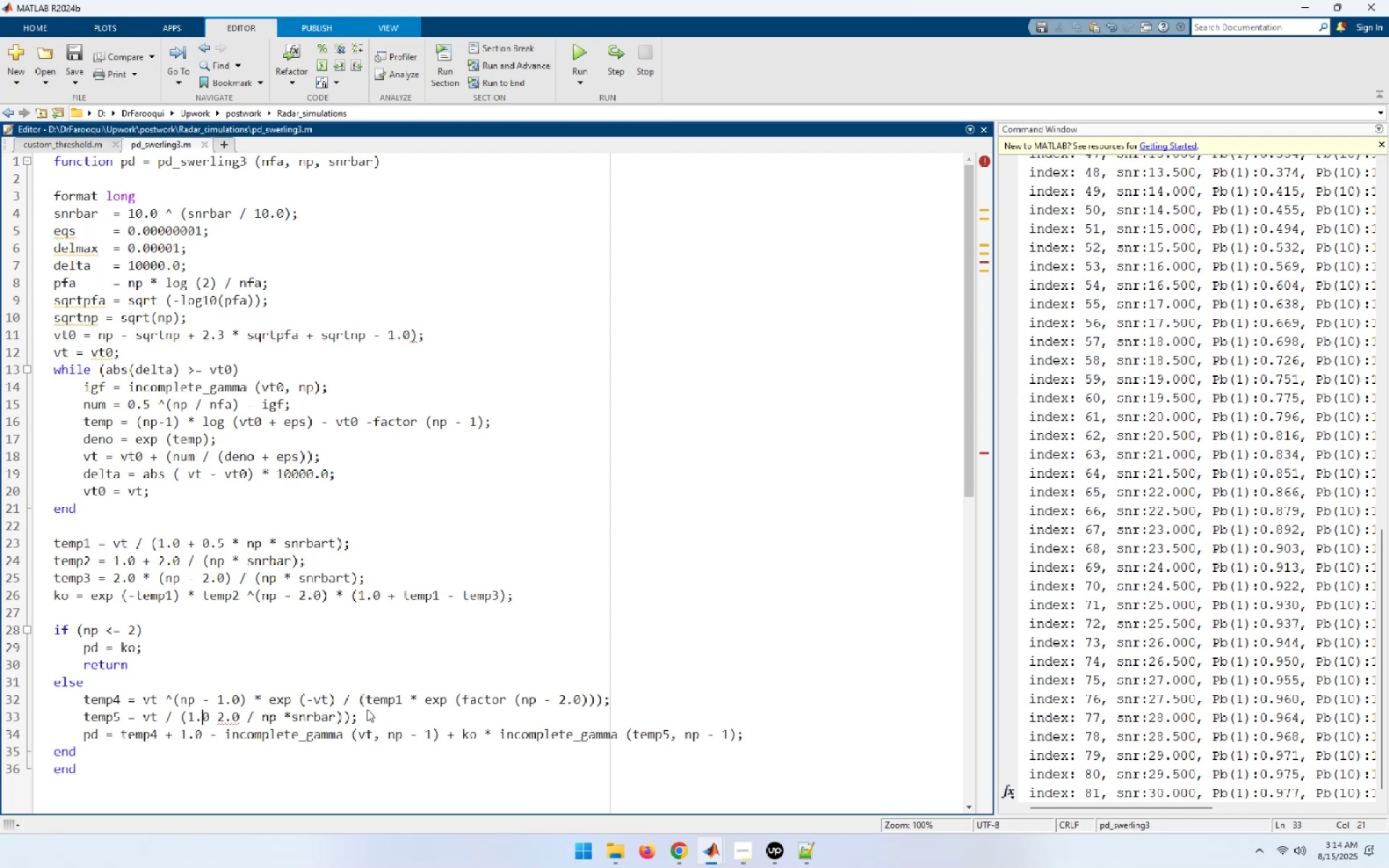 
key(ArrowRight)
 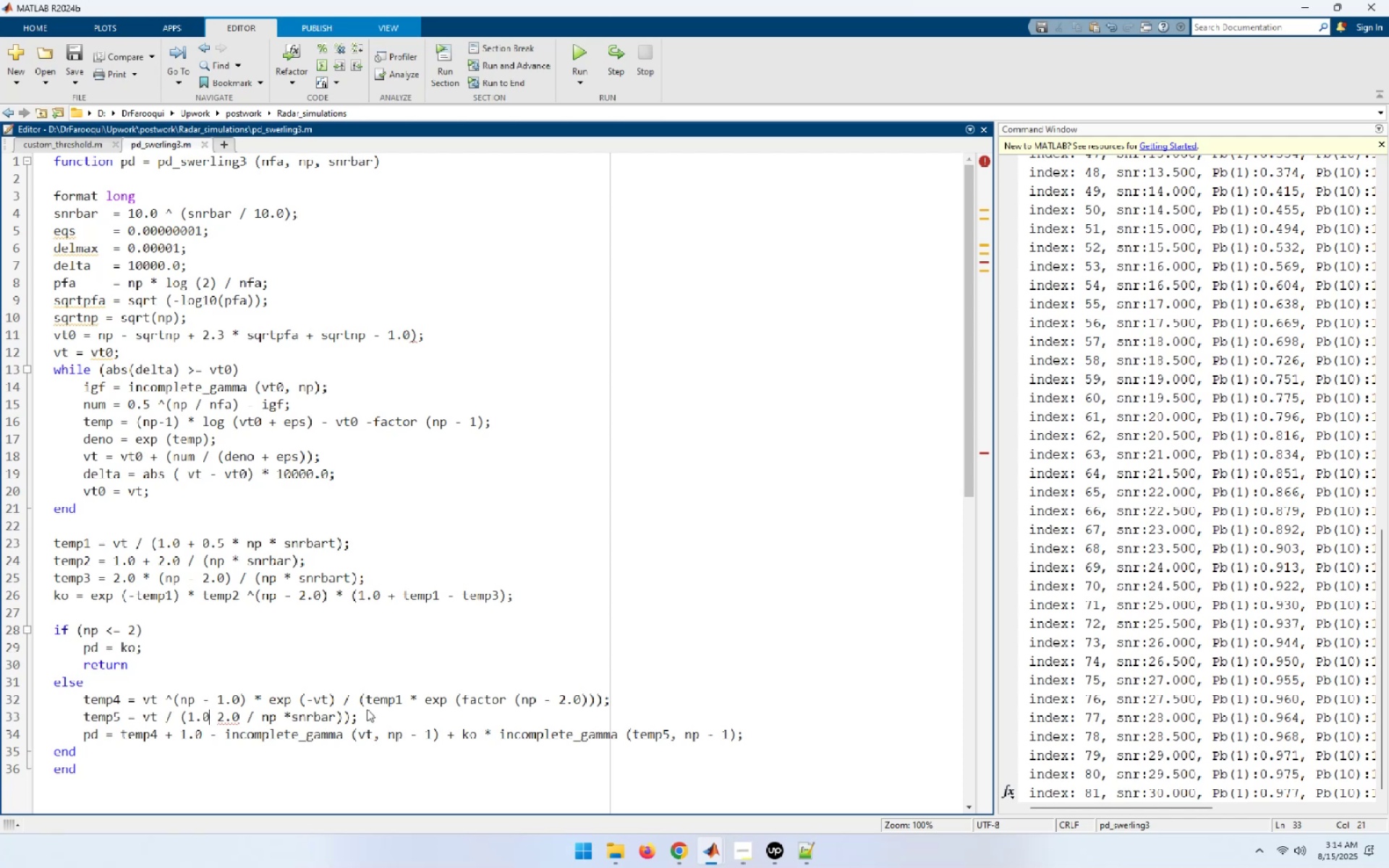 
key(ArrowRight)
 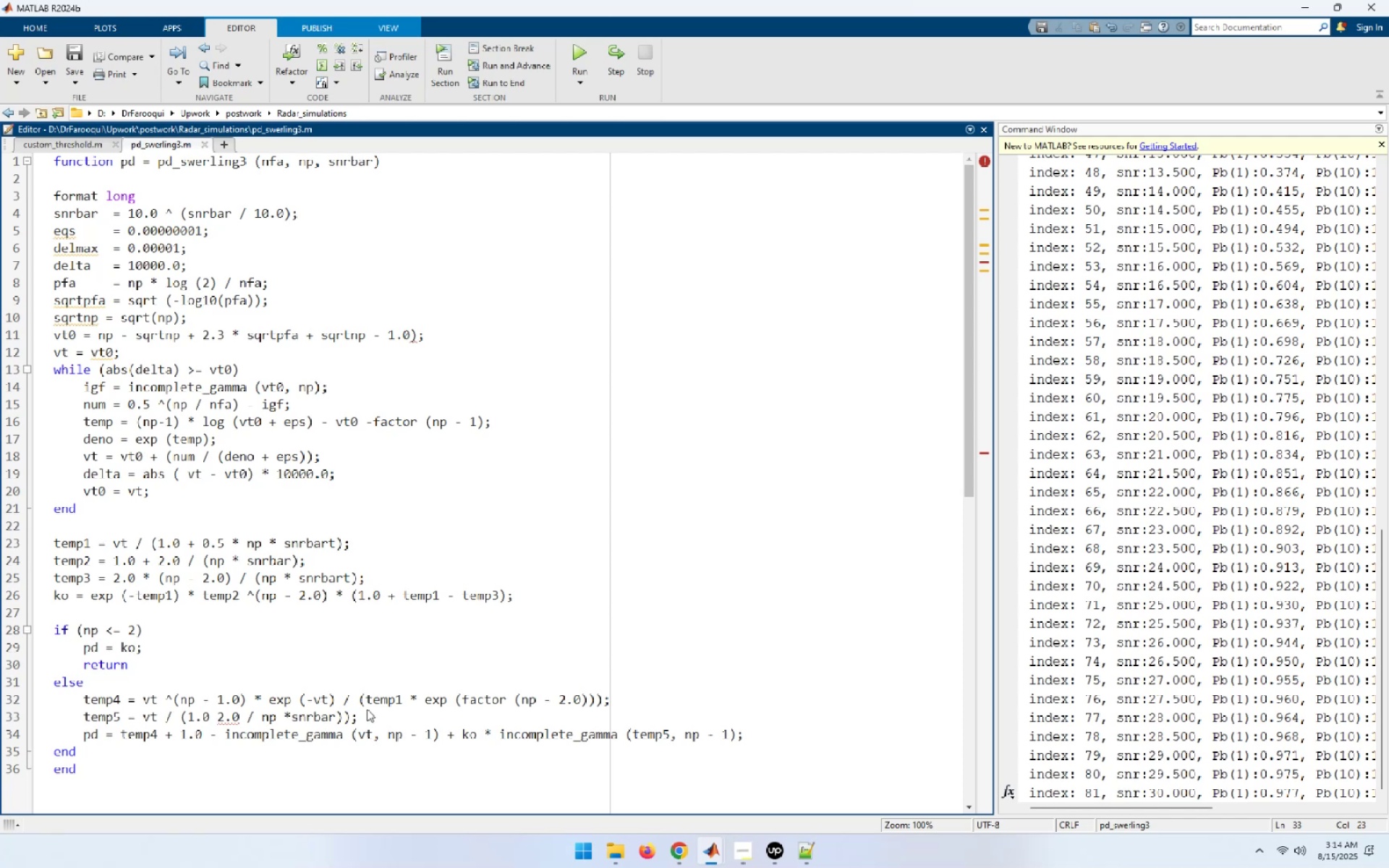 
key(NumpadAdd)
 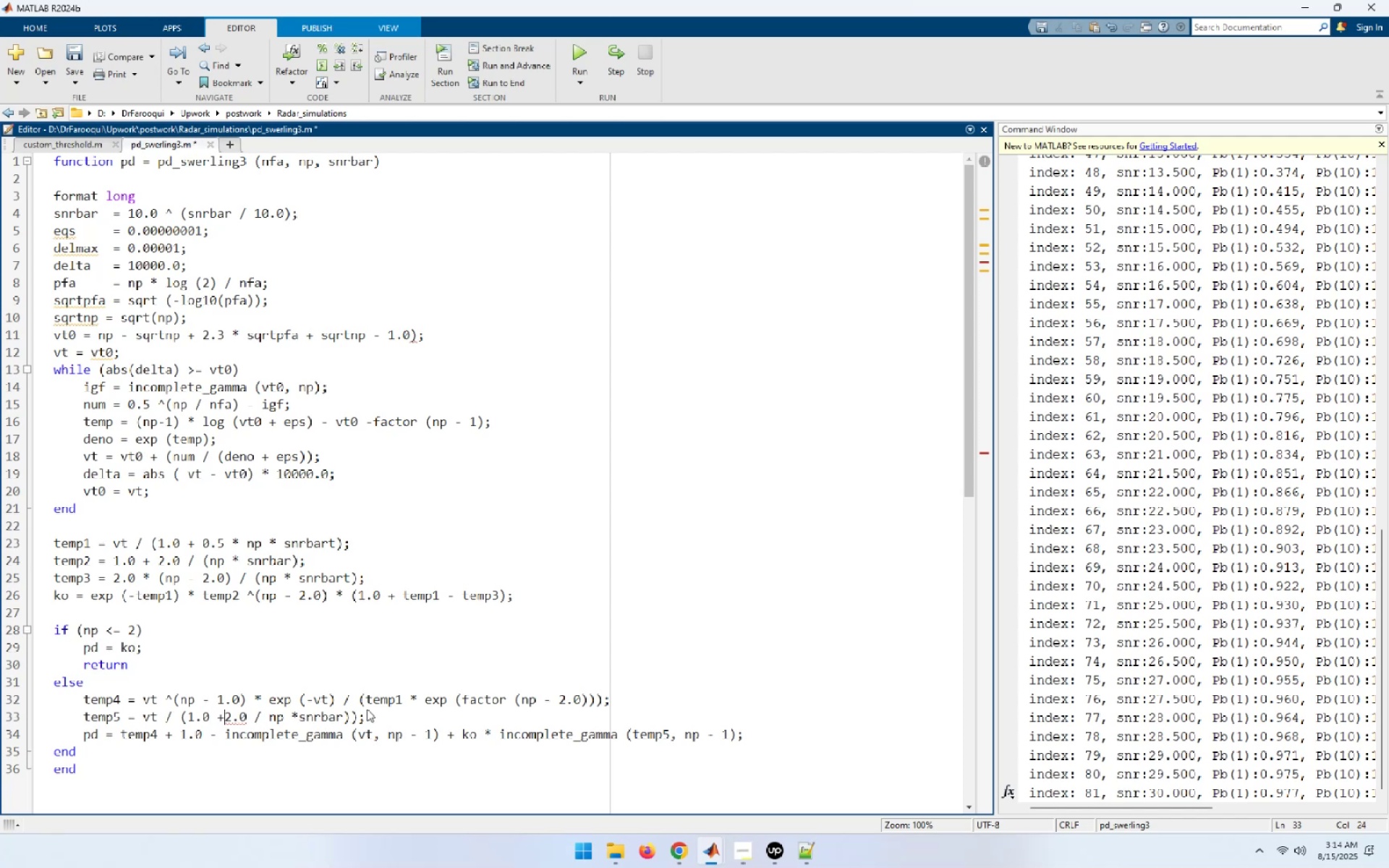 
key(Space)
 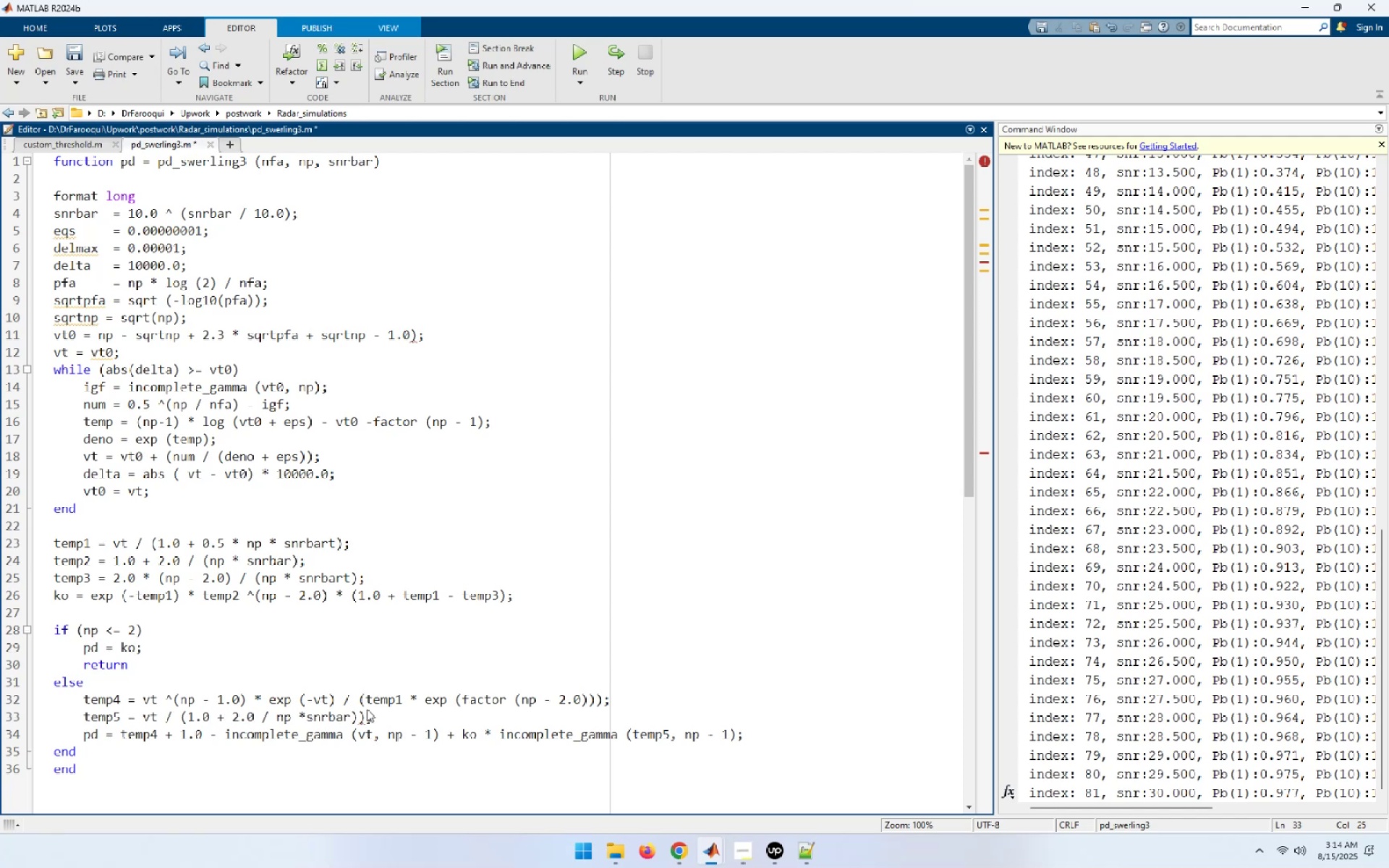 
key(ArrowLeft)
 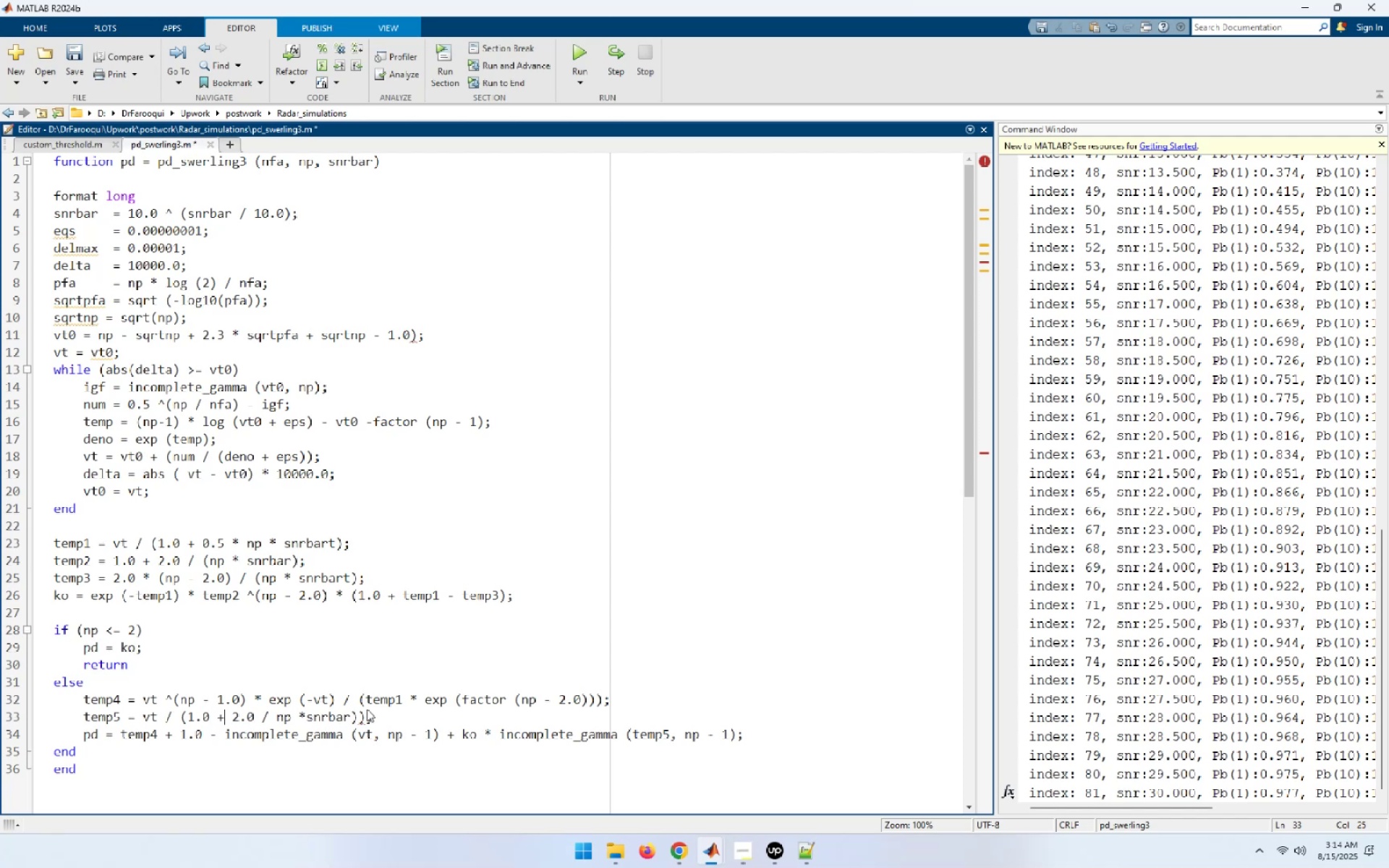 
key(ArrowRight)
 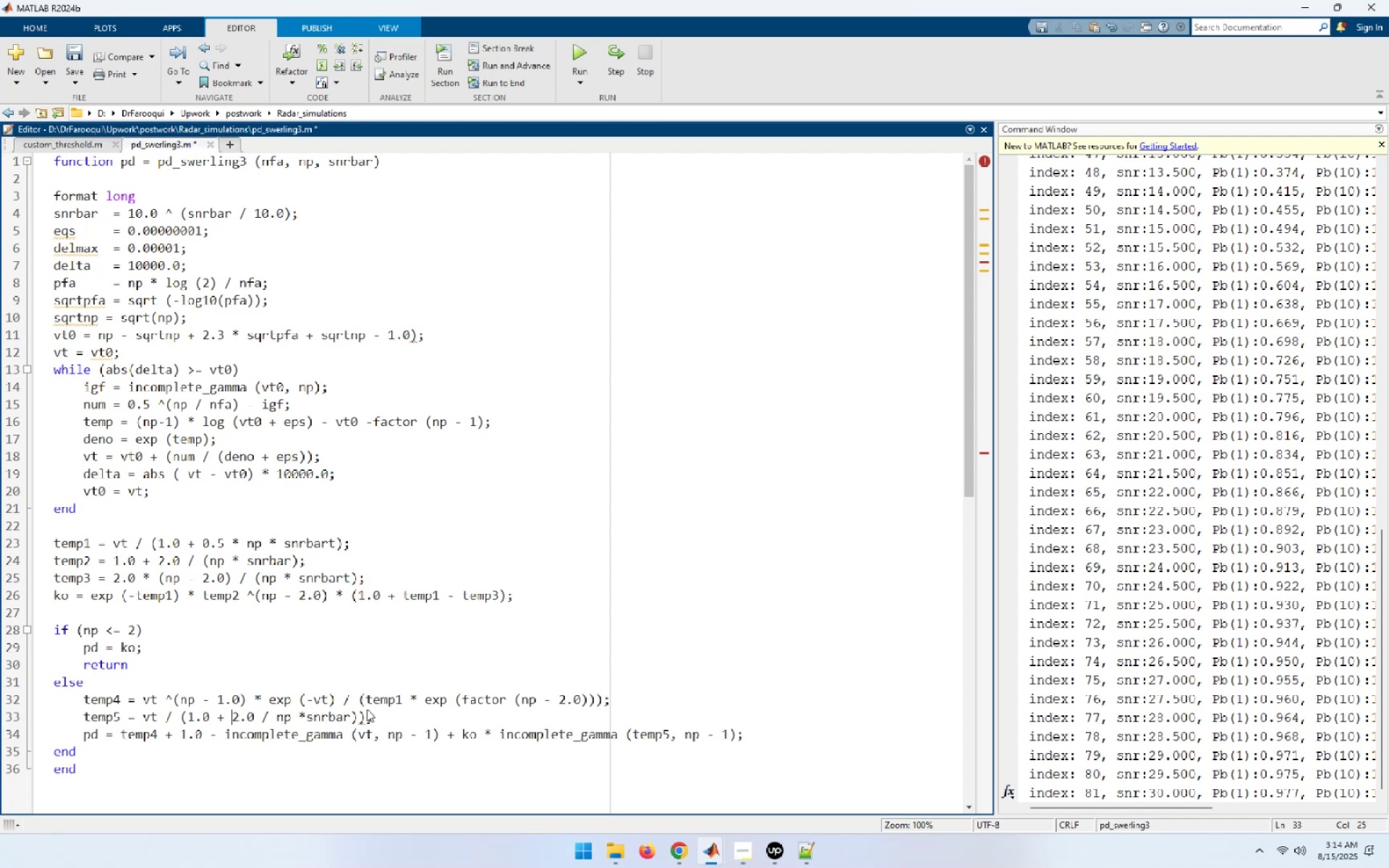 
key(ArrowRight)
 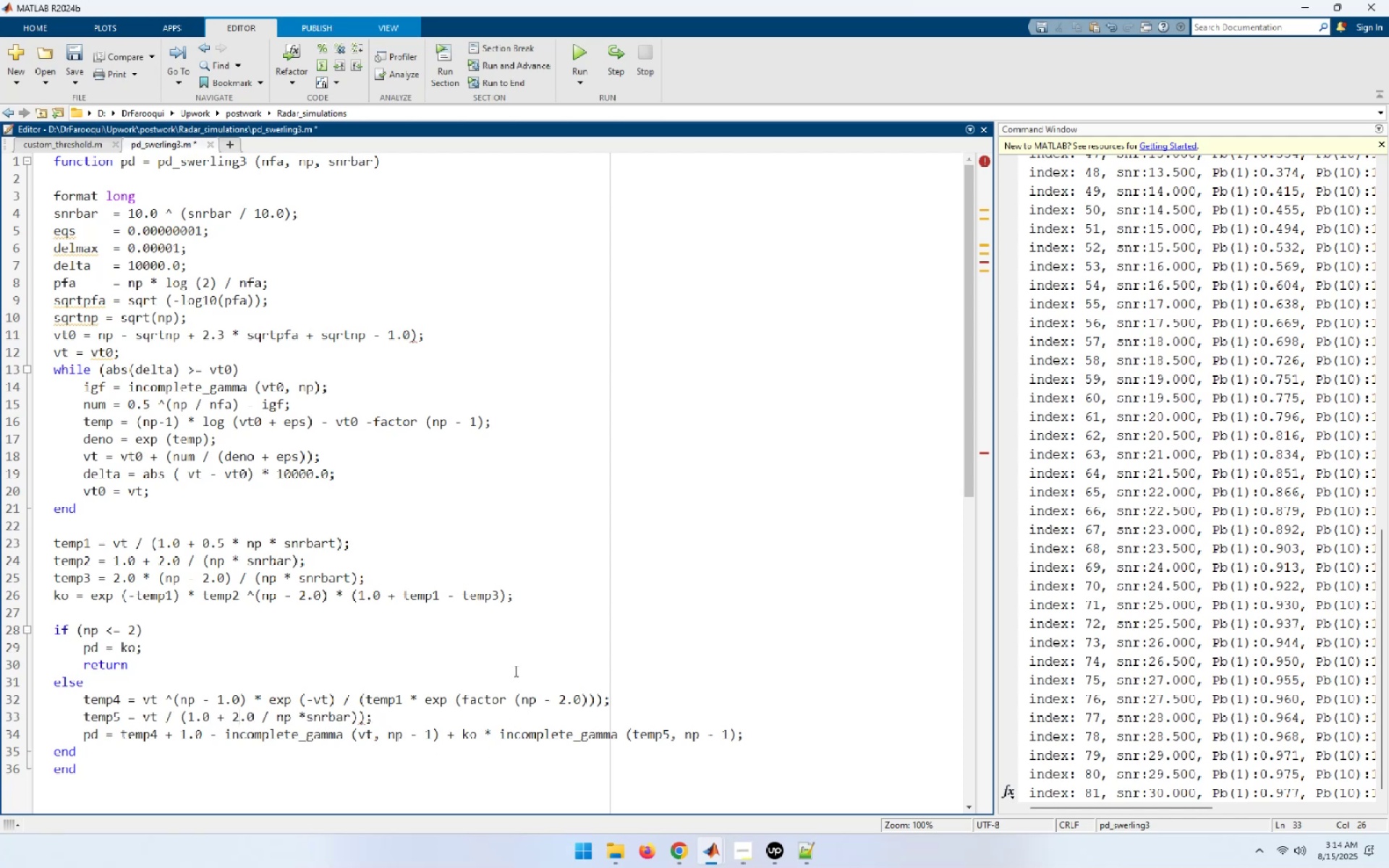 
key(ArrowLeft)
 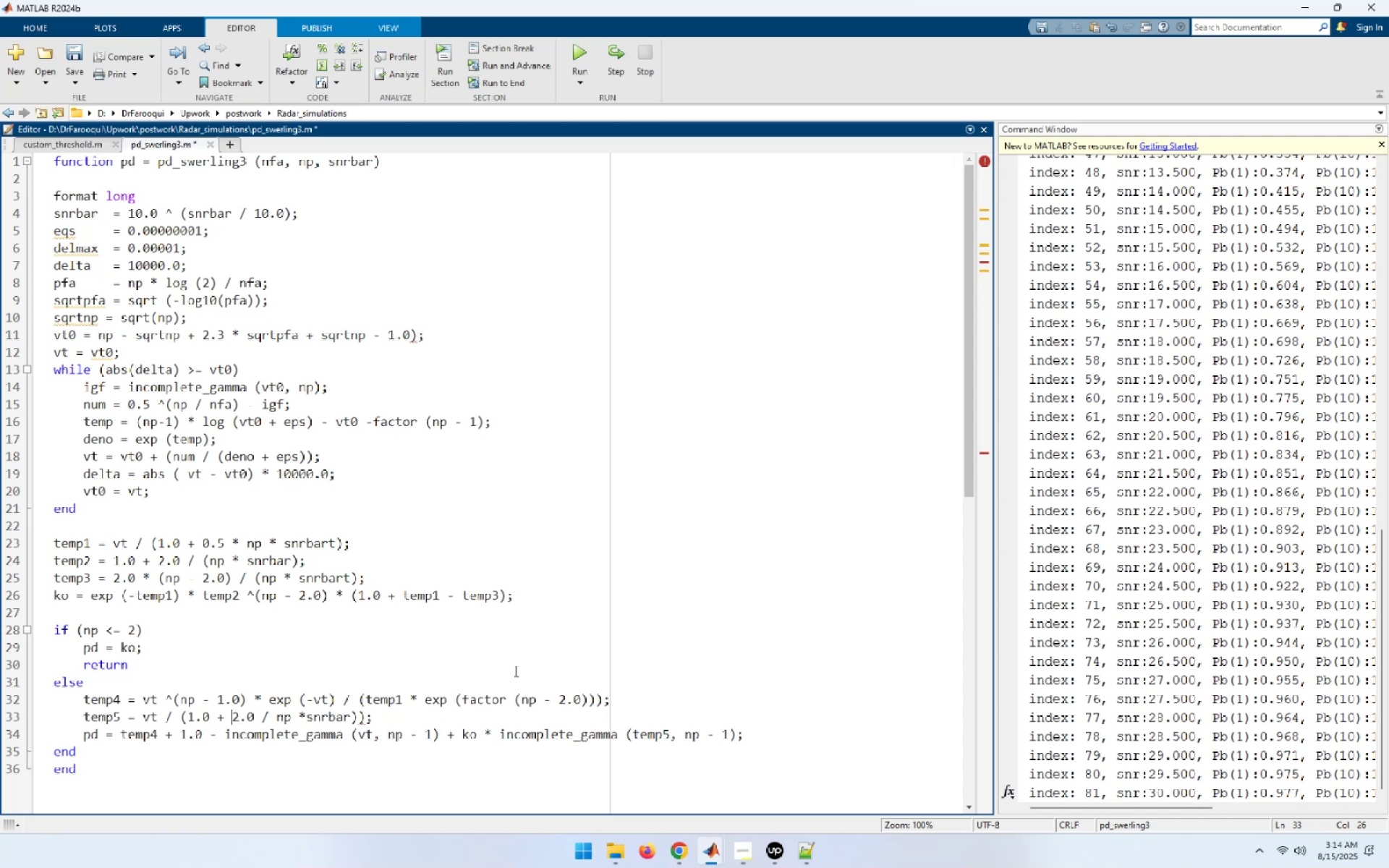 
key(ArrowLeft)
 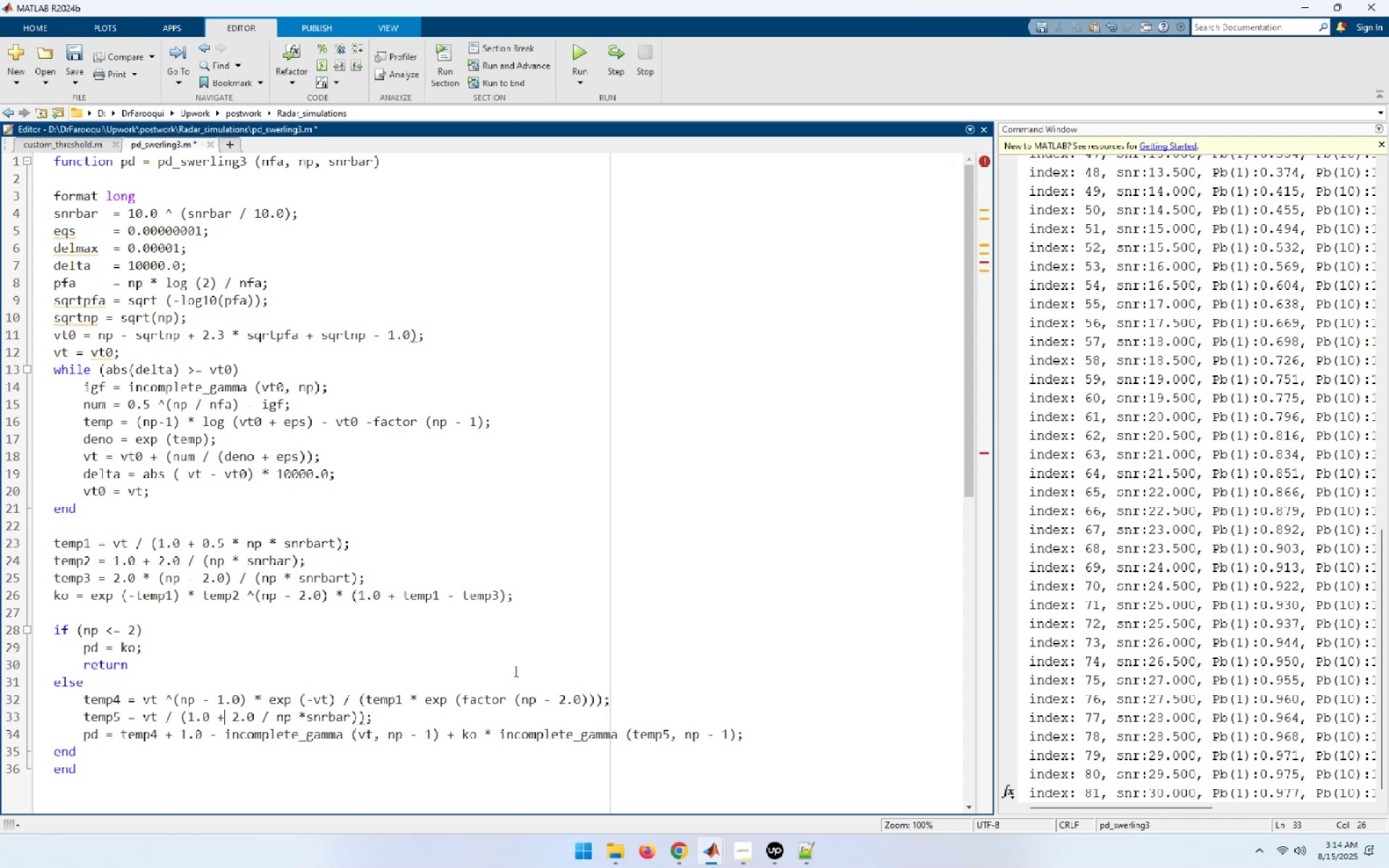 
key(ArrowLeft)
 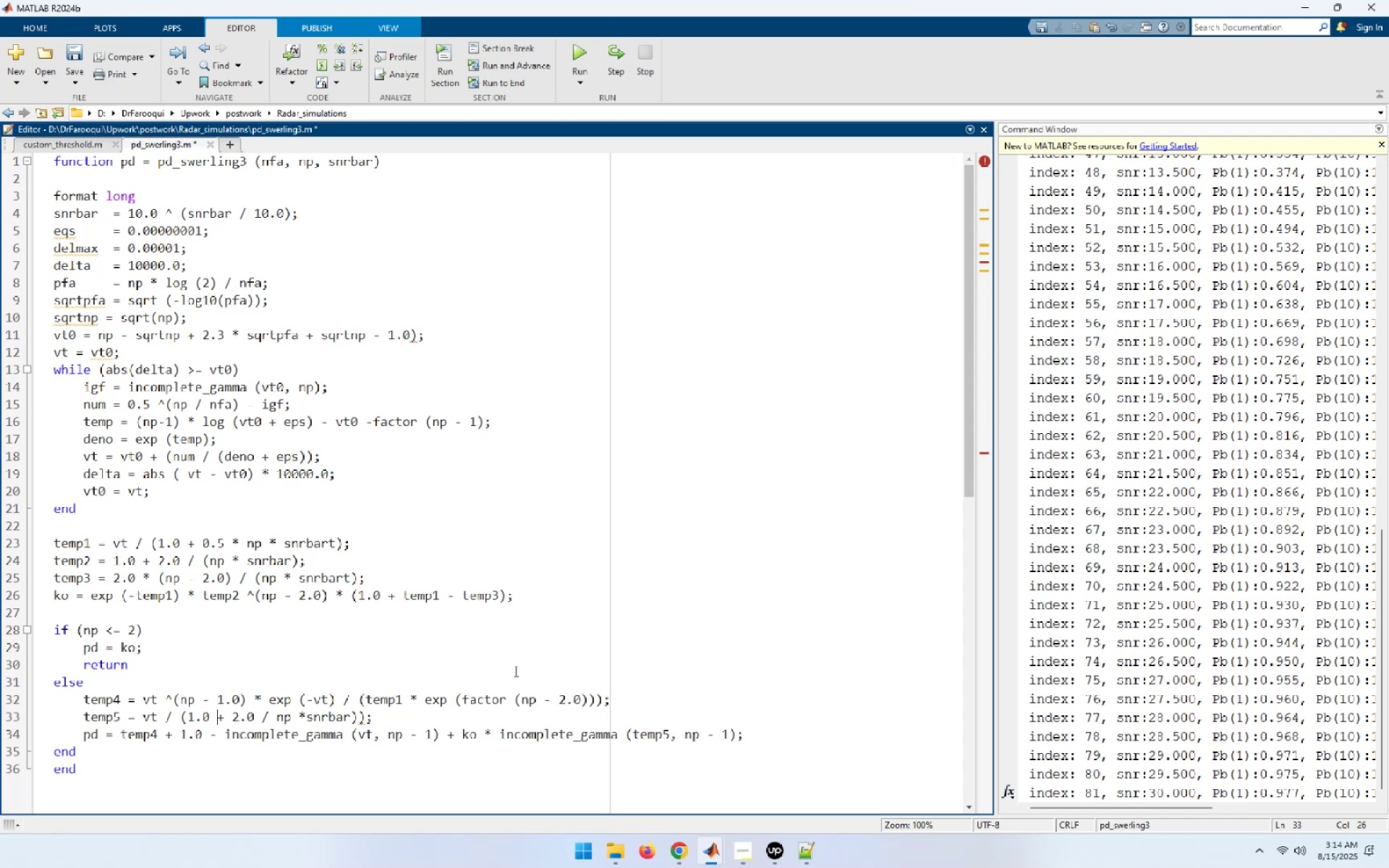 
key(ArrowLeft)
 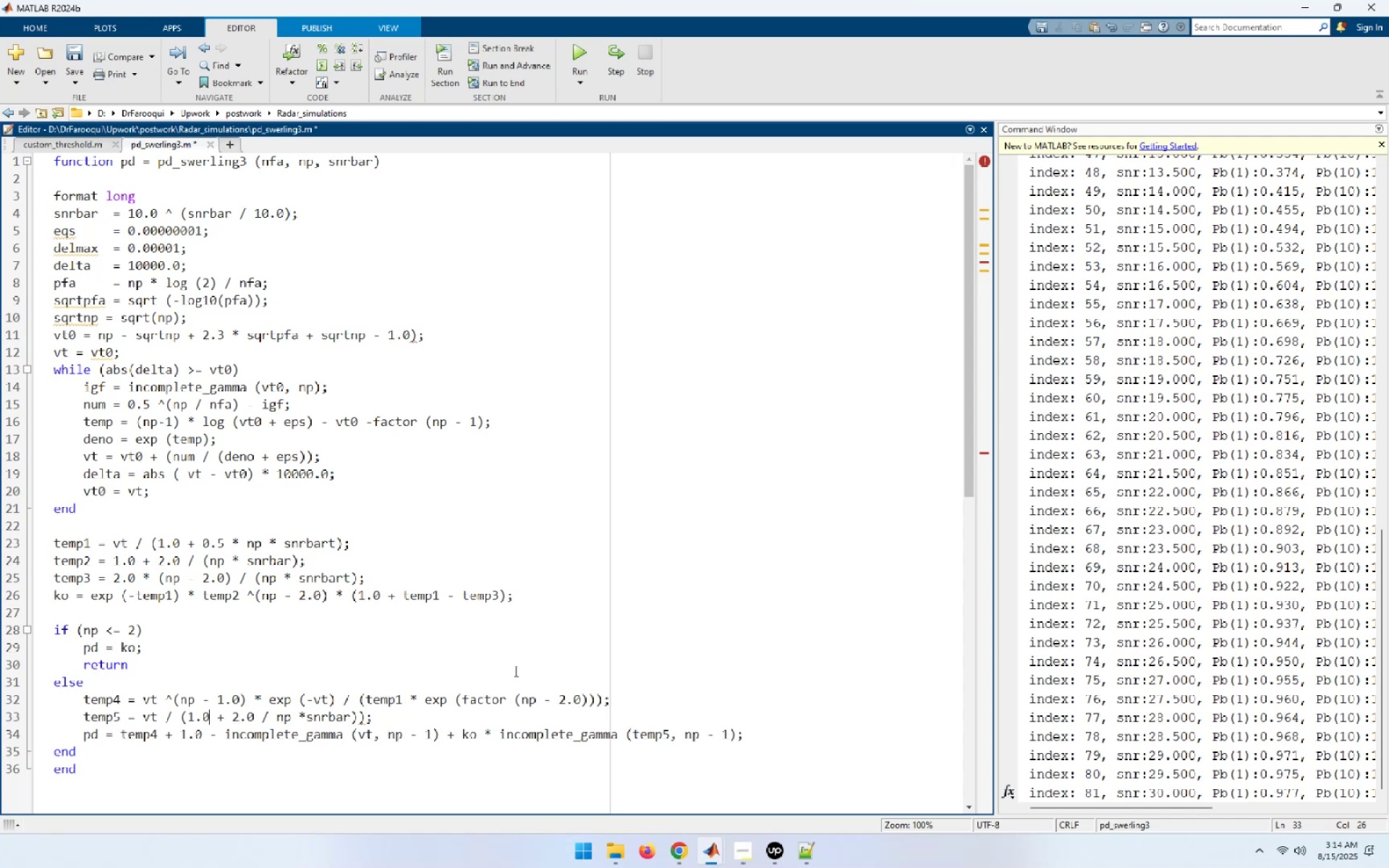 
key(ArrowLeft)
 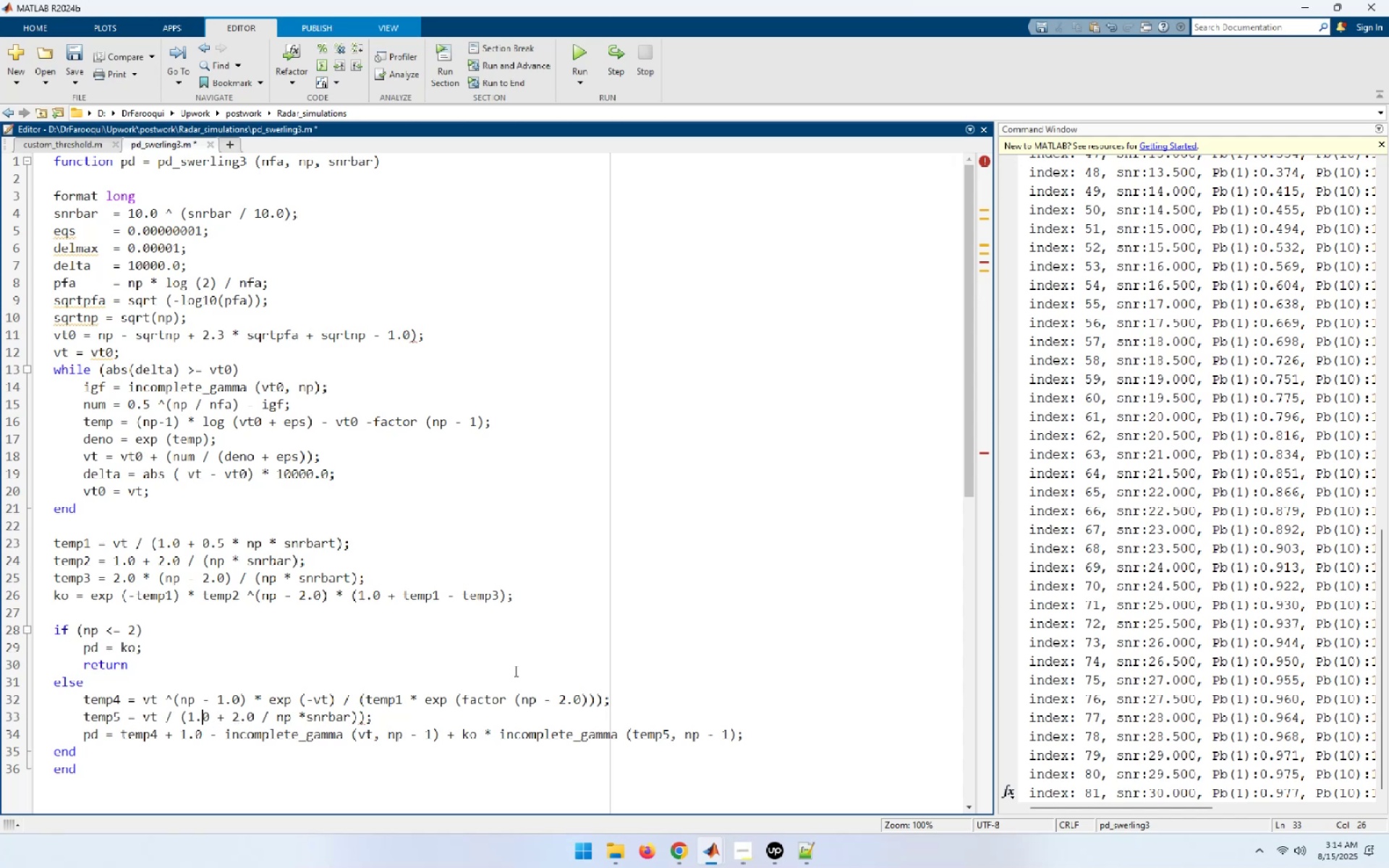 
key(ArrowLeft)
 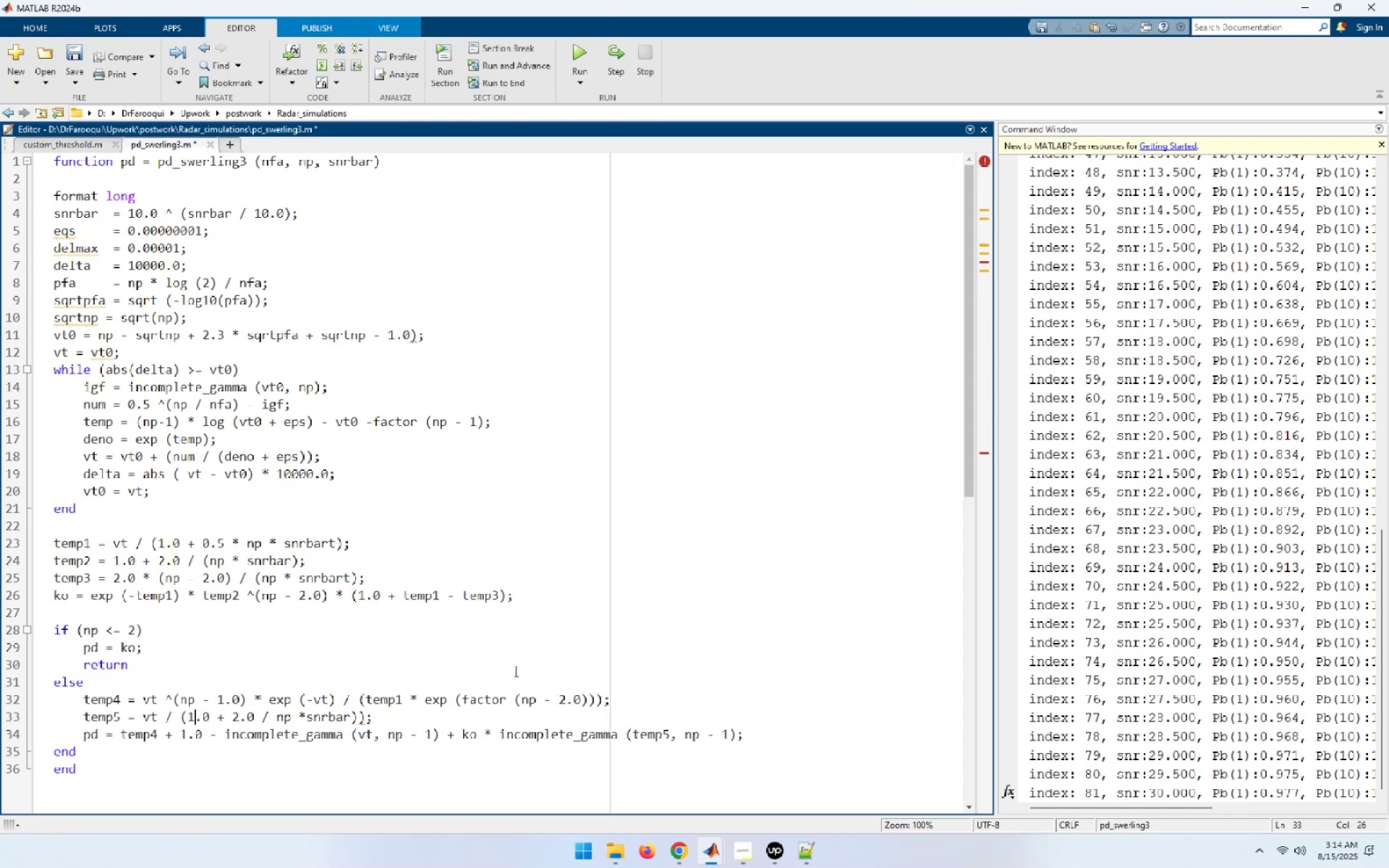 
key(ArrowLeft)
 